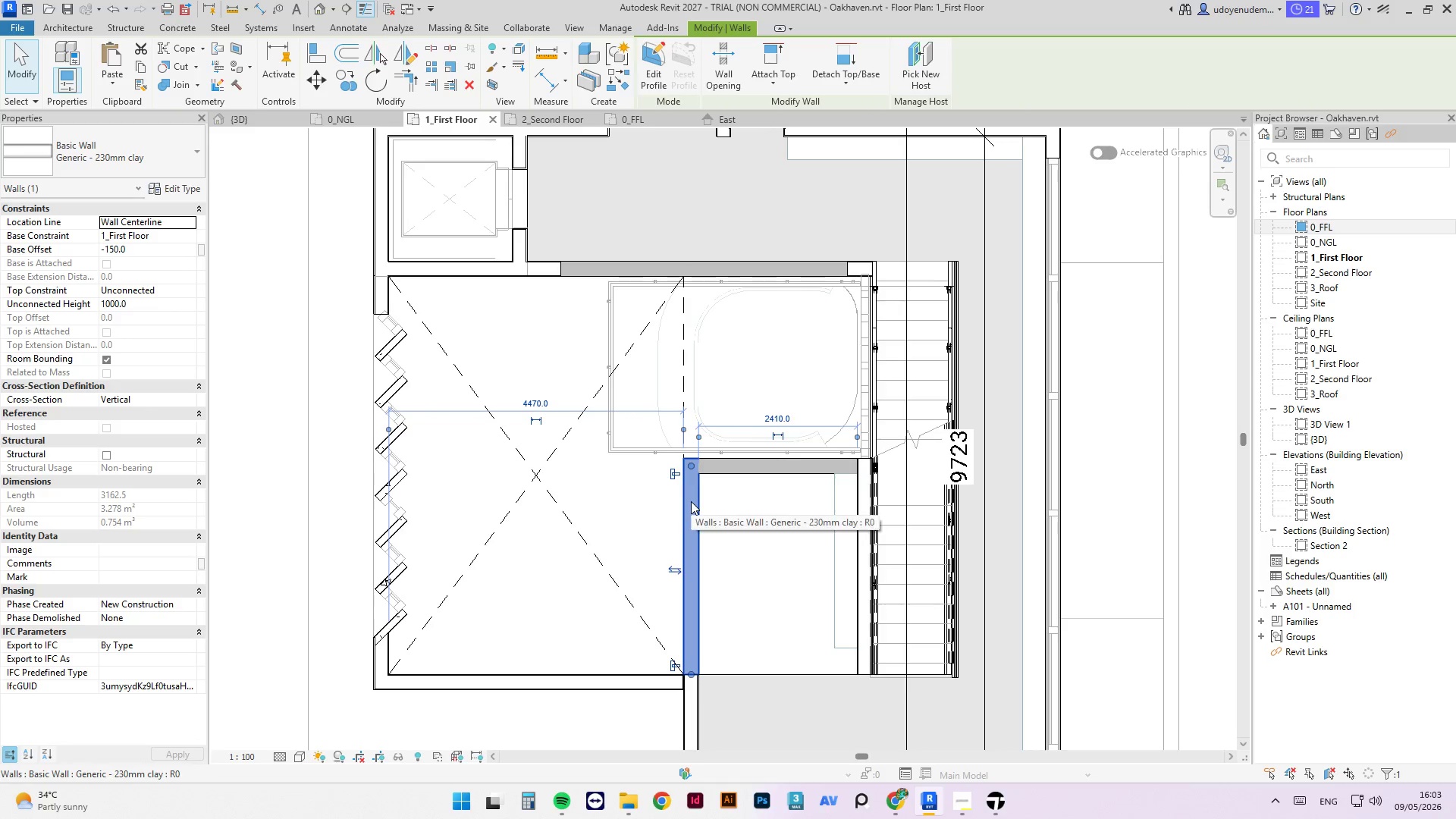 
key(Delete)
 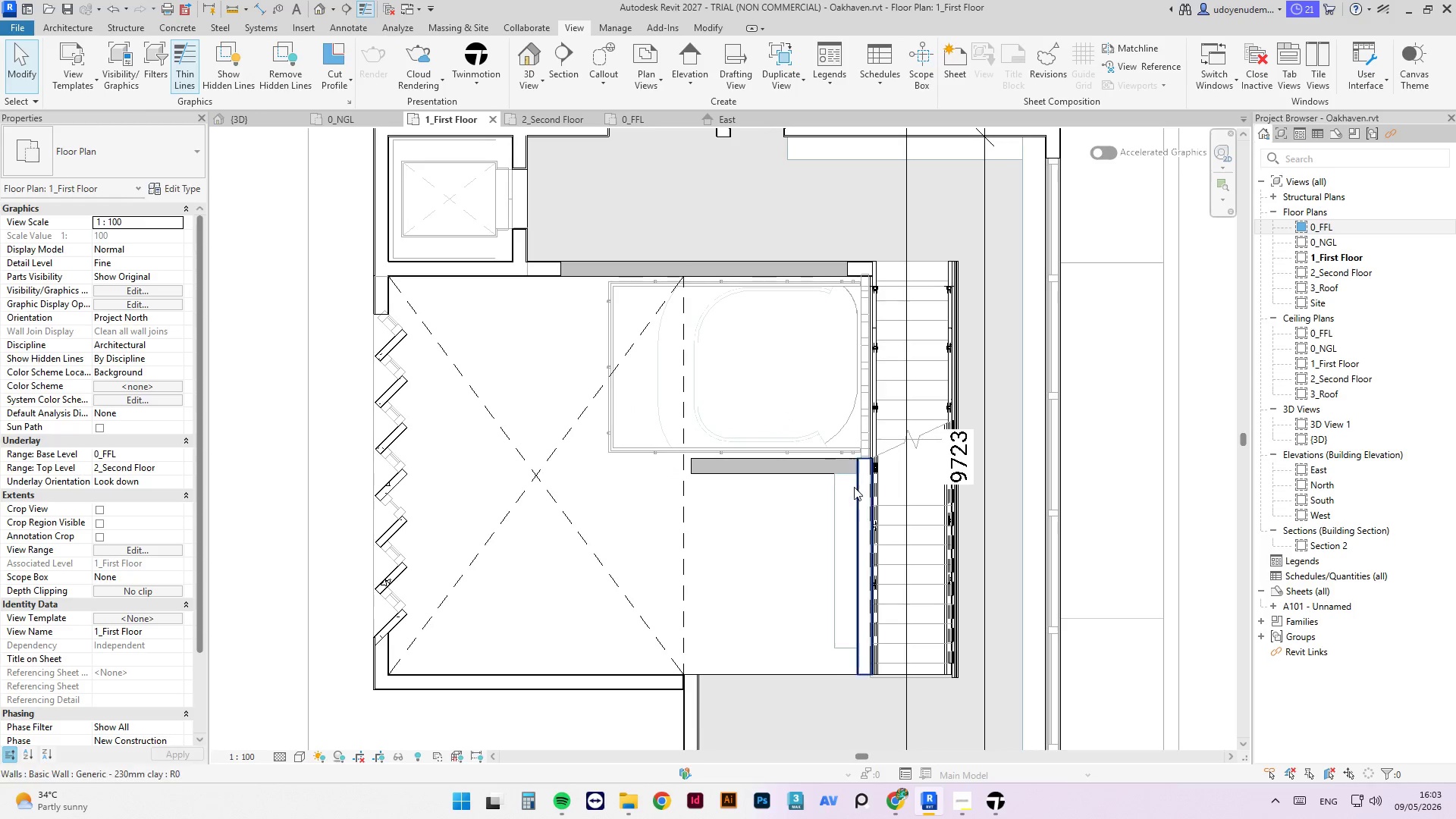 
left_click([864, 489])
 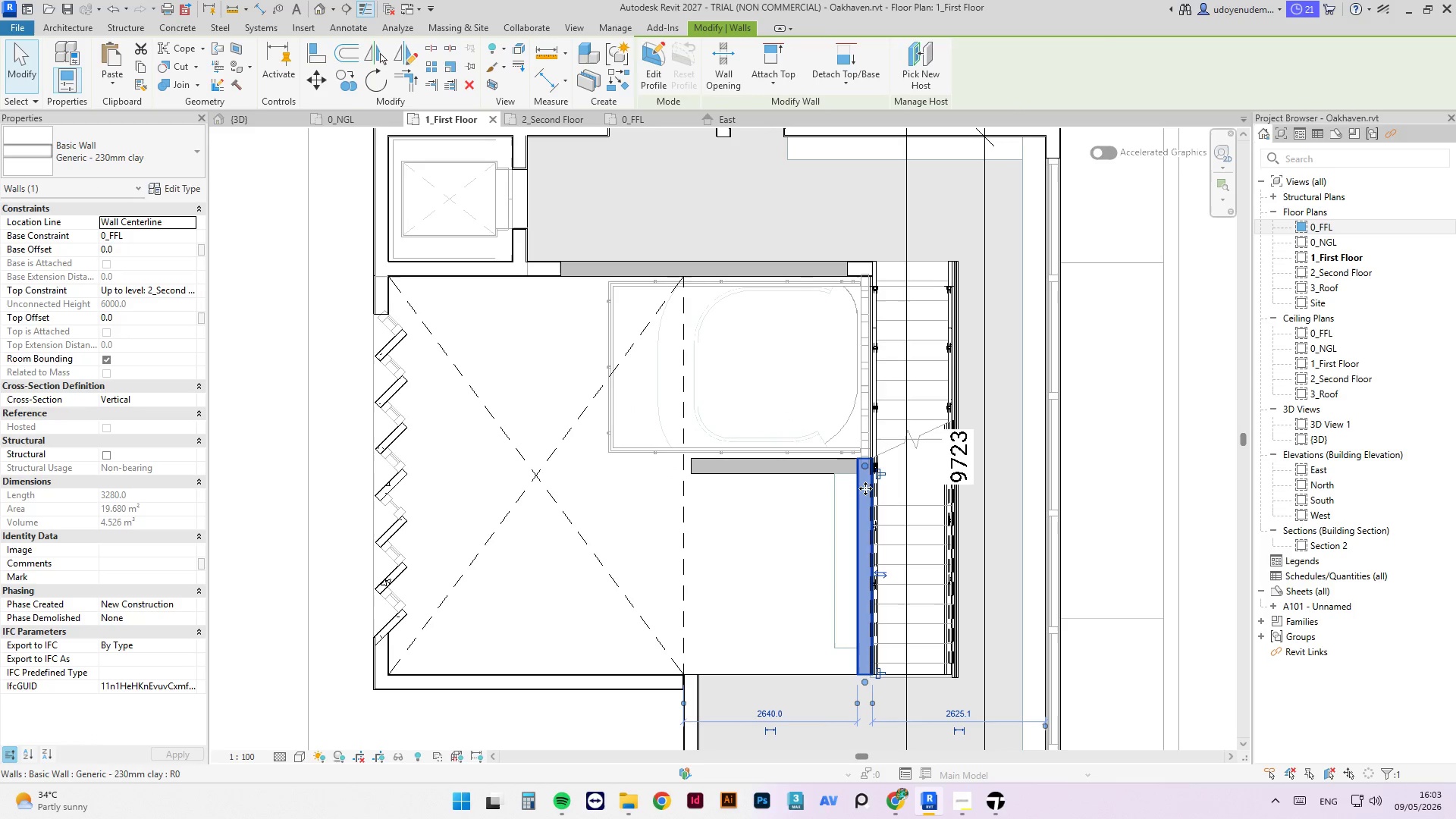 
key(Delete)
 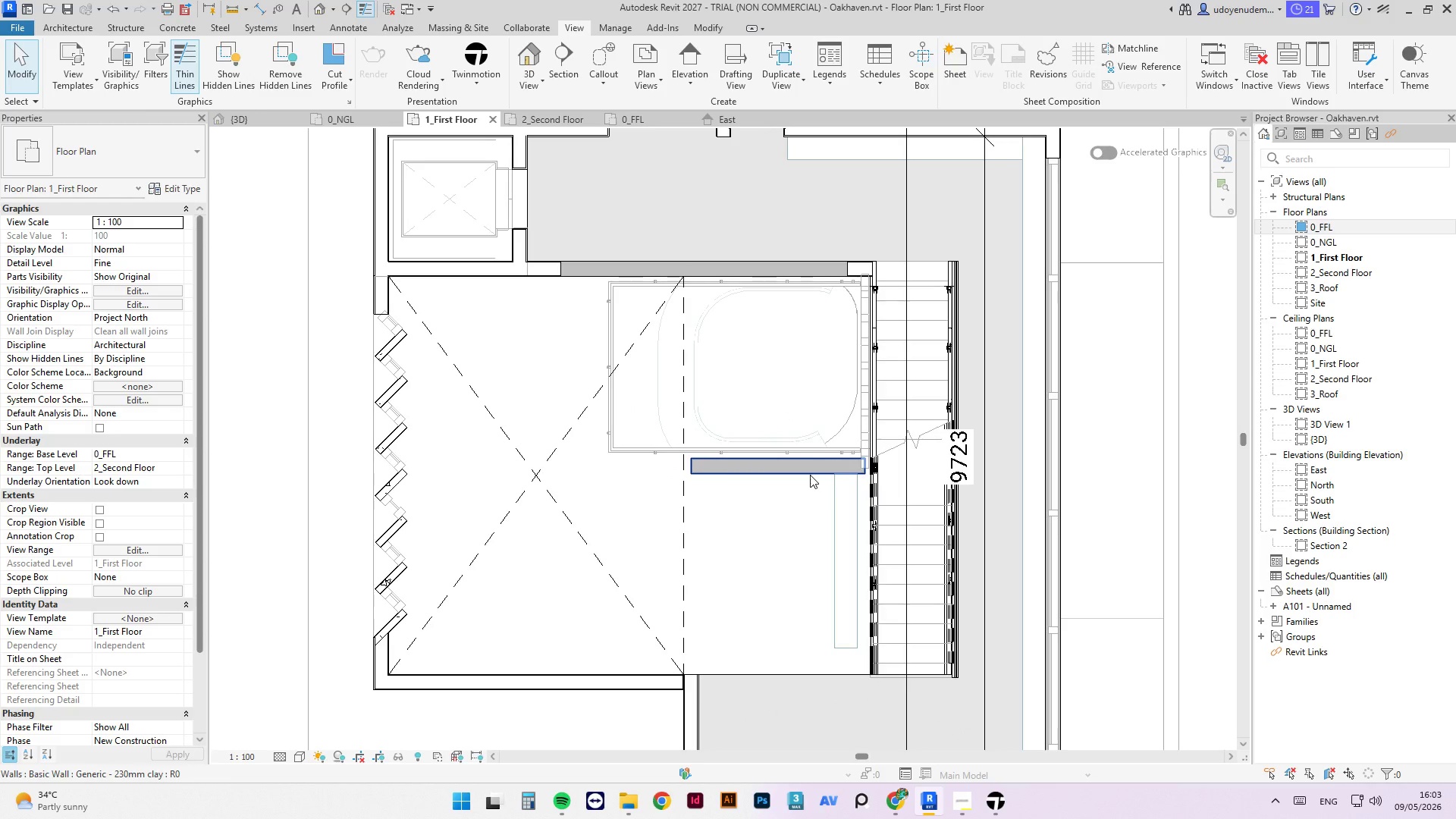 
left_click([819, 469])
 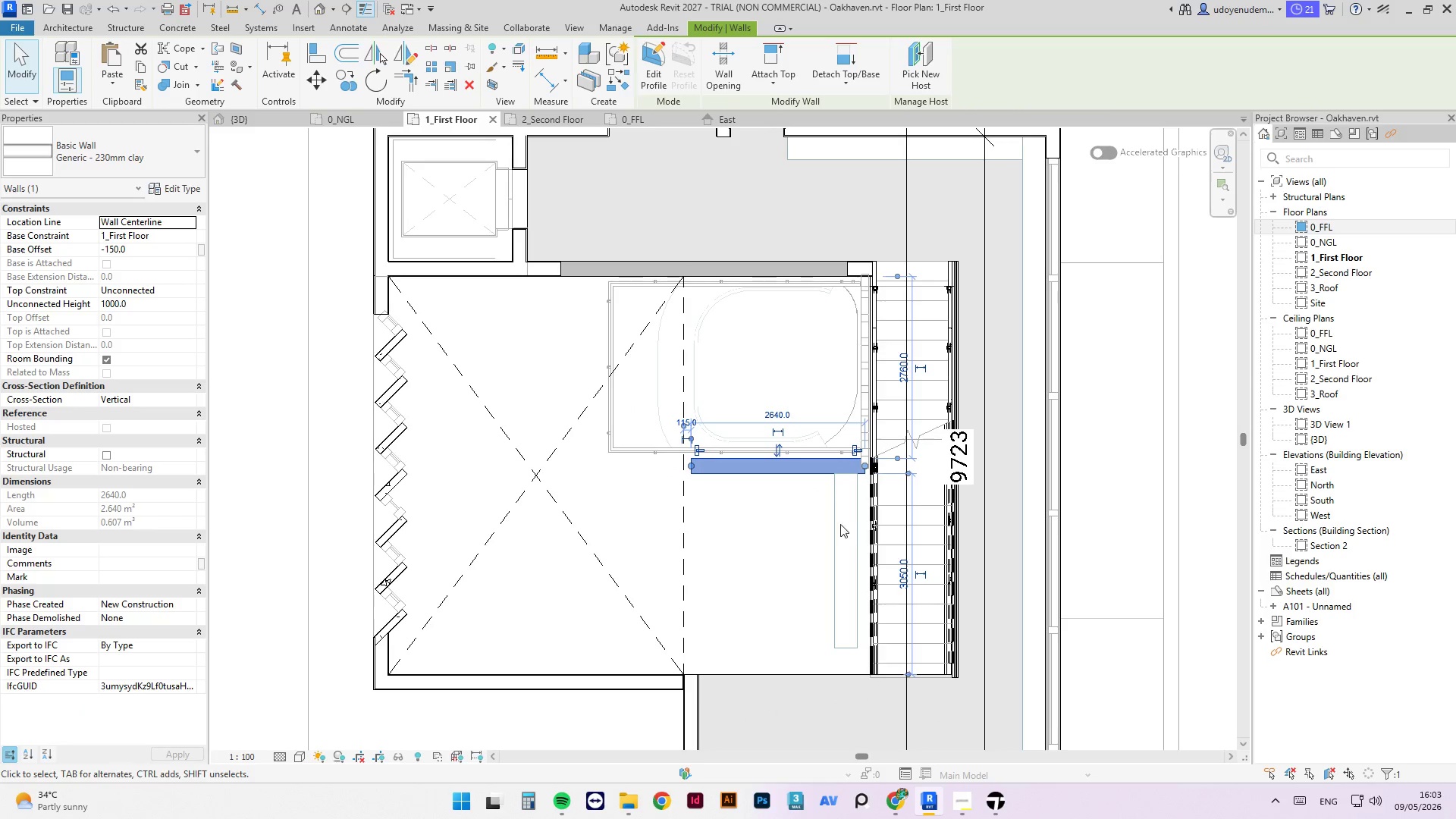 
left_click([839, 524])
 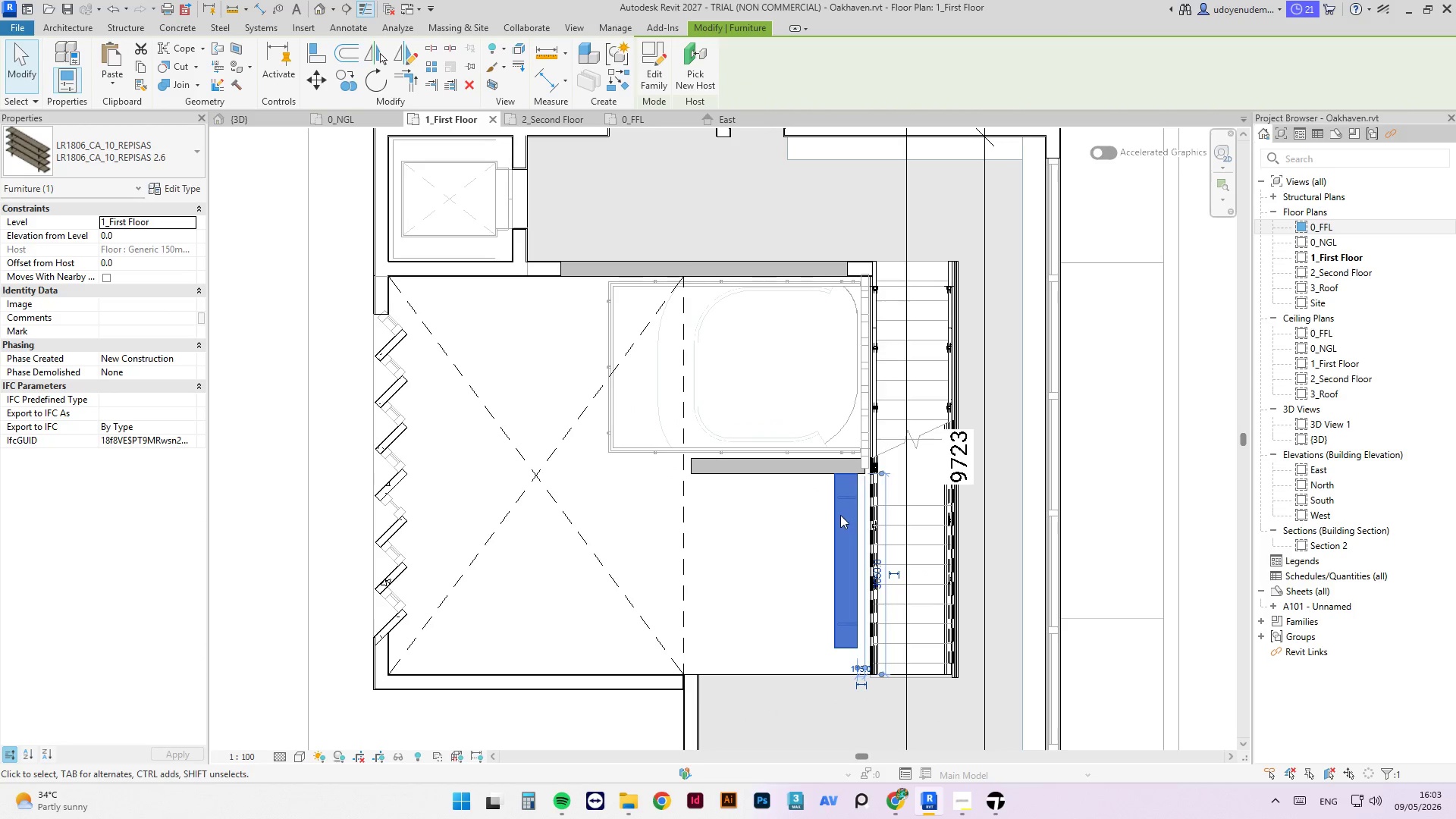 
left_click_drag(start_coordinate=[839, 515], to_coordinate=[795, 654])
 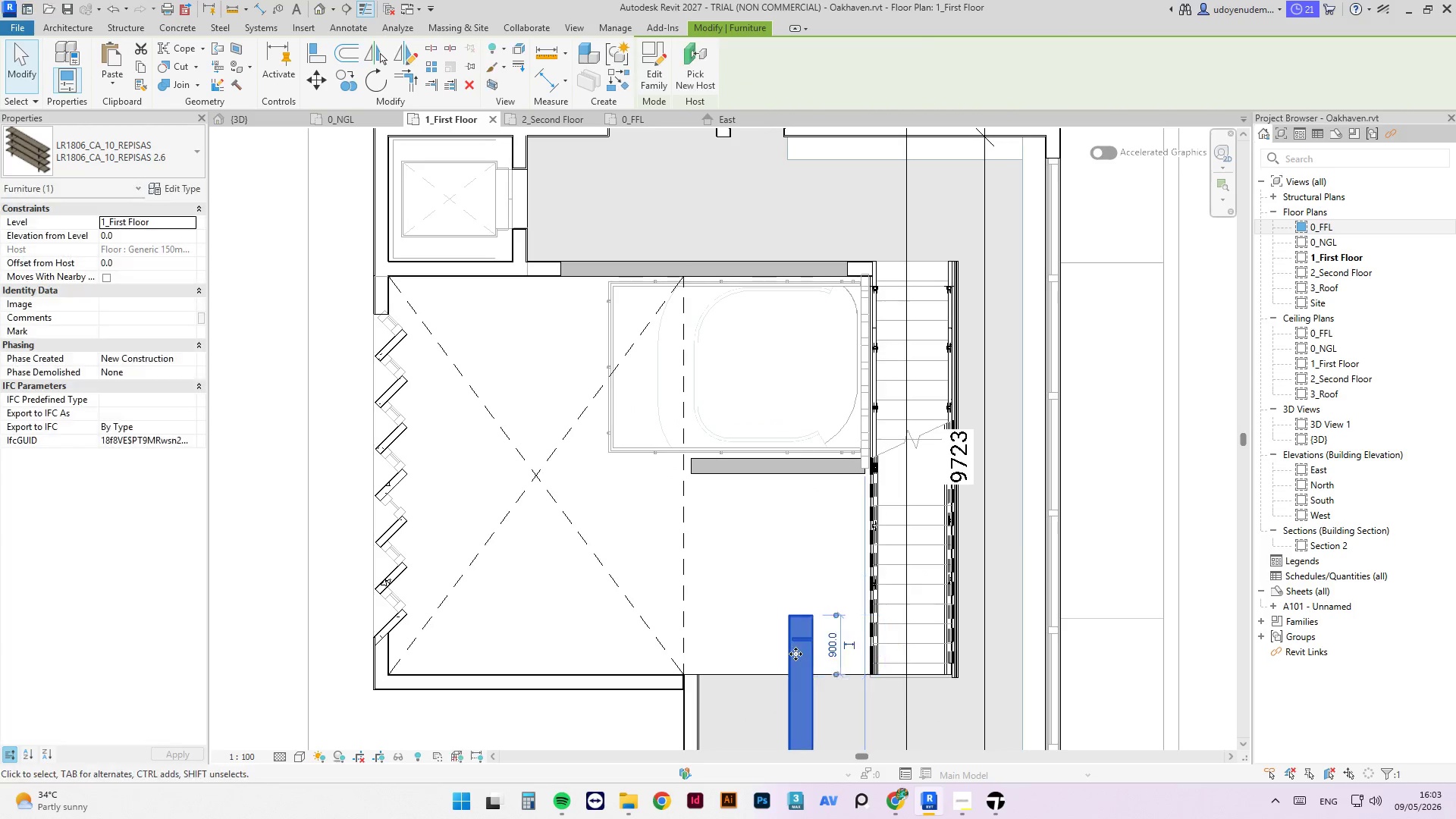 
key(Space)
 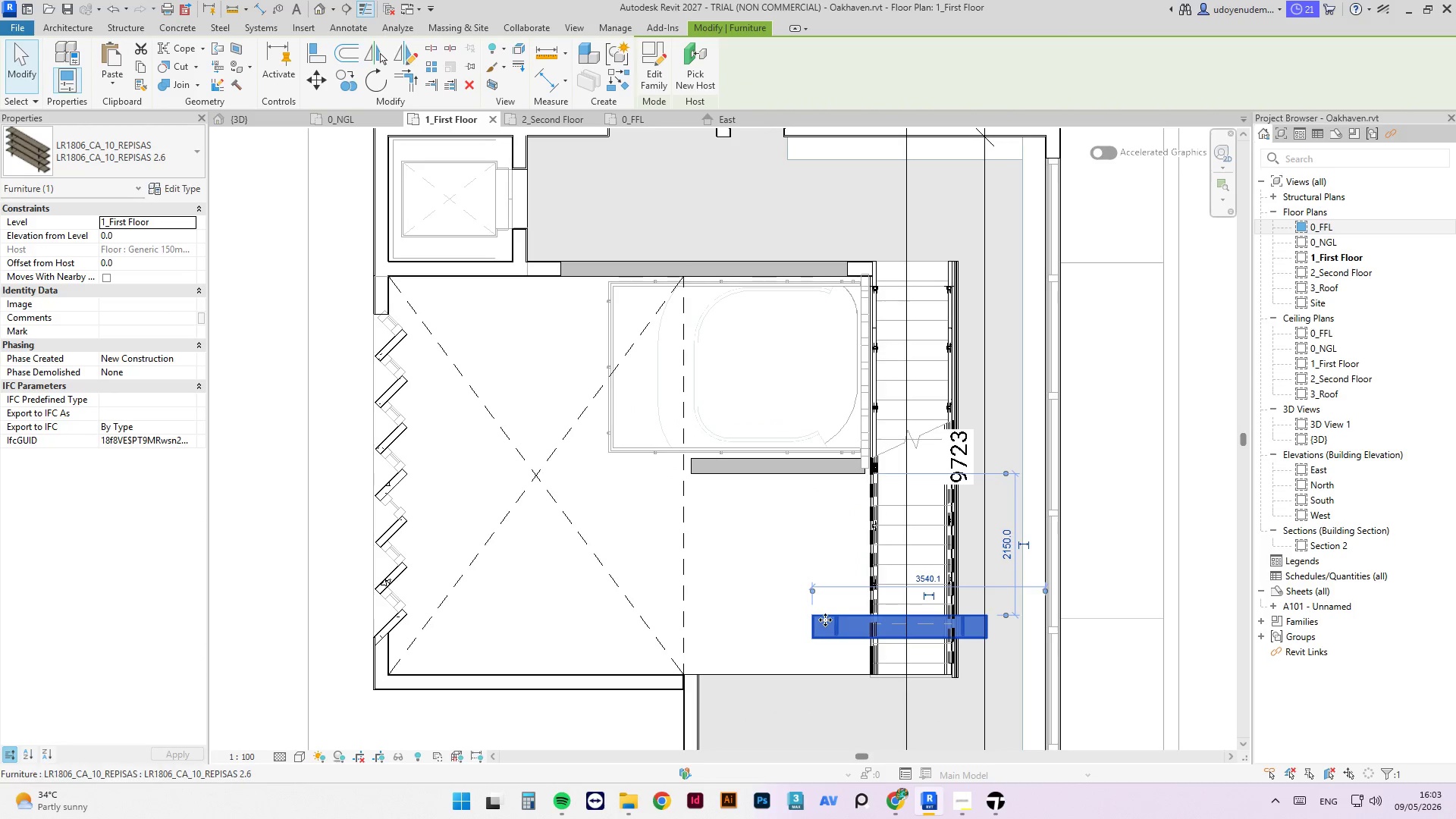 
left_click_drag(start_coordinate=[825, 620], to_coordinate=[713, 698])
 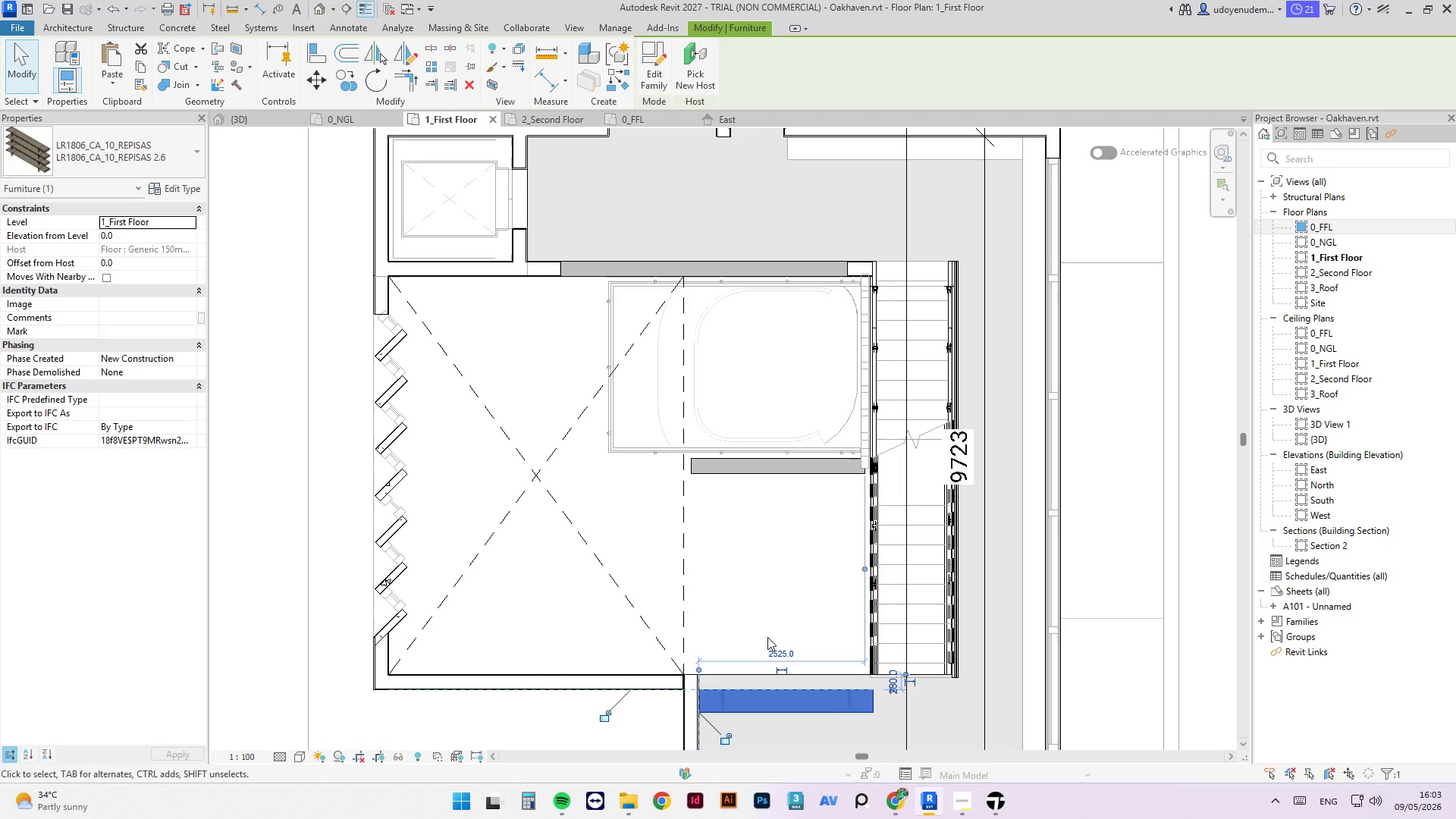 
scroll: coordinate [767, 574], scroll_direction: down, amount: 4.0
 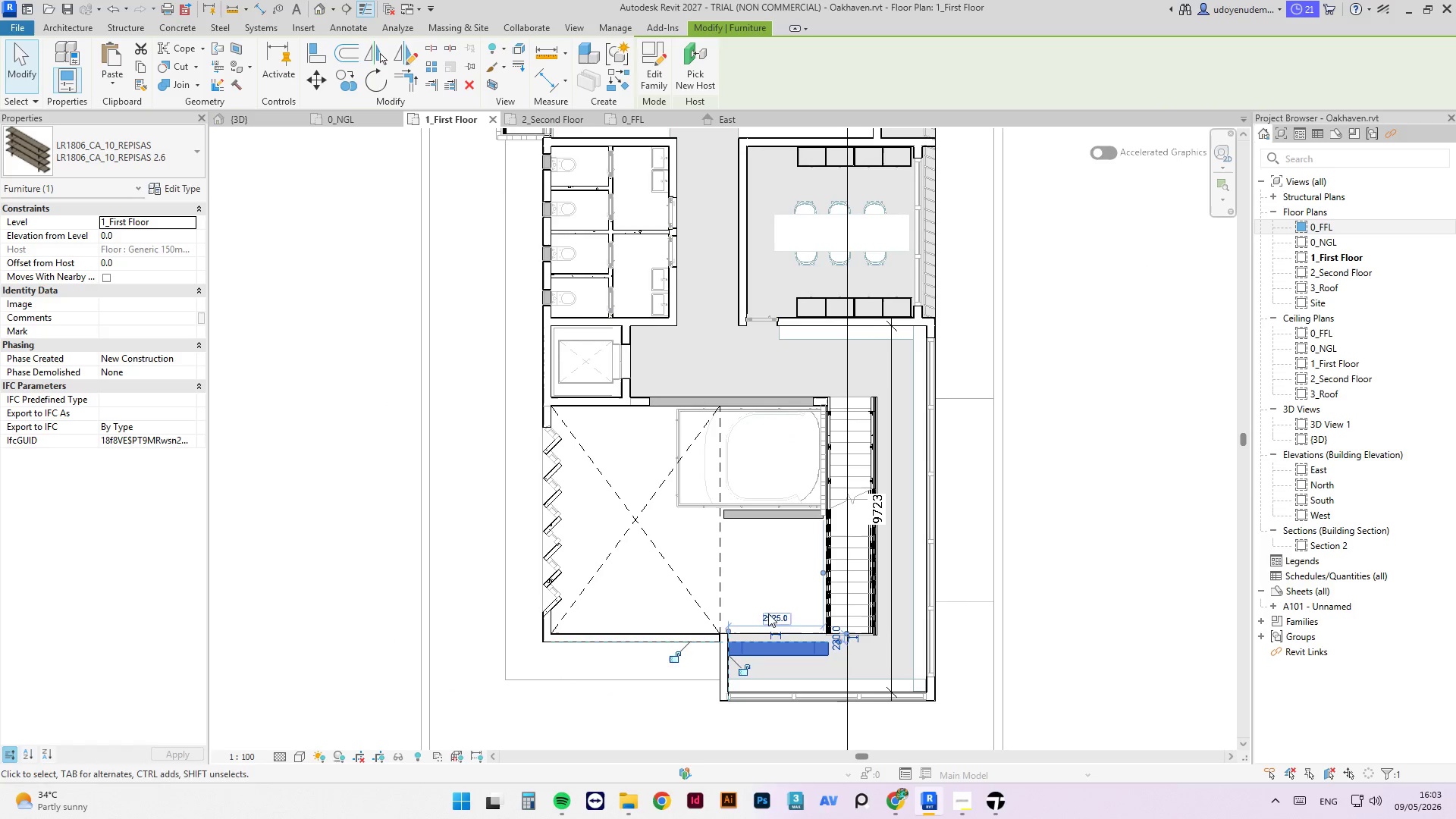 
scroll: coordinate [770, 627], scroll_direction: up, amount: 3.0
 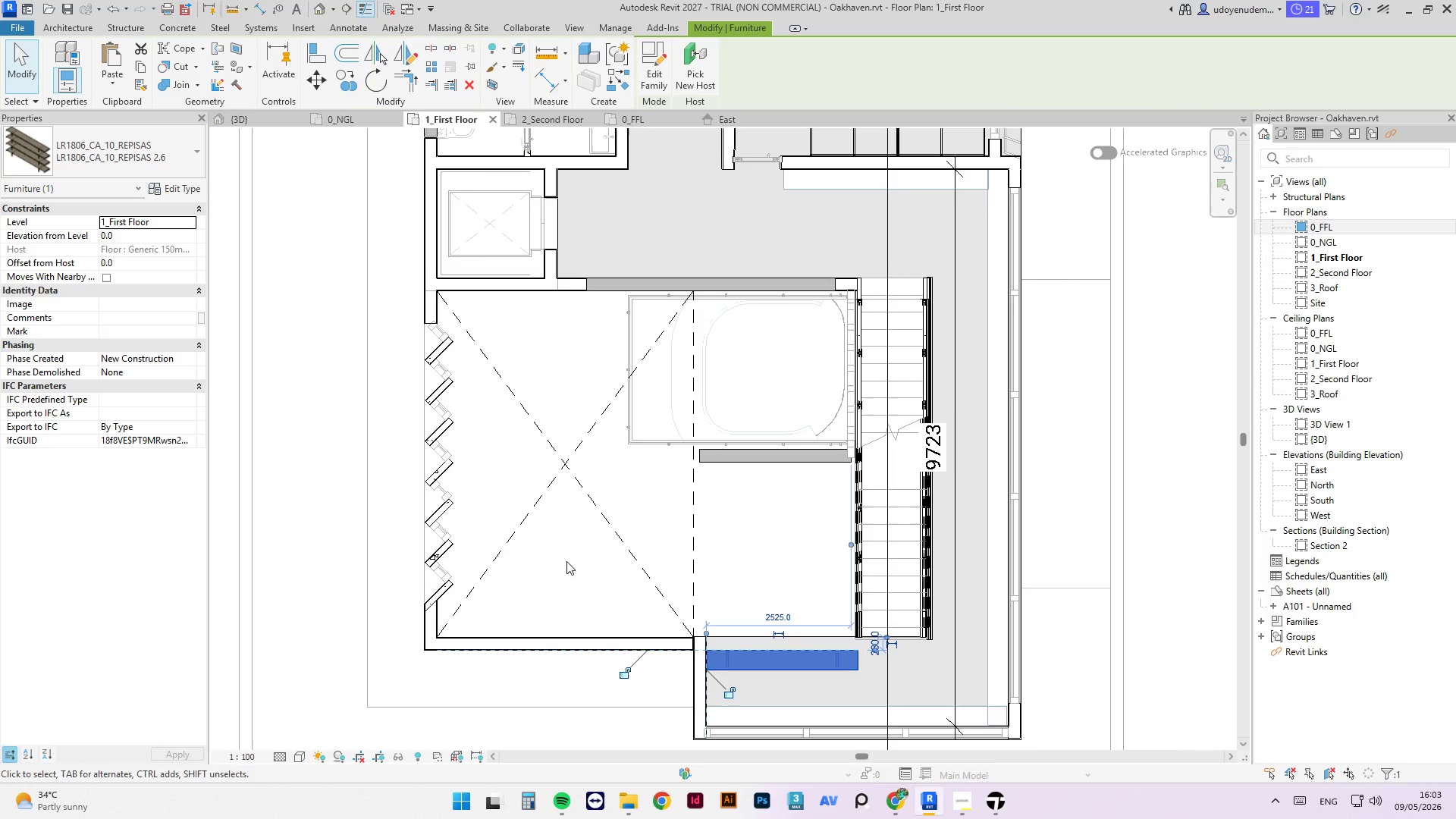 
key(Delete)
 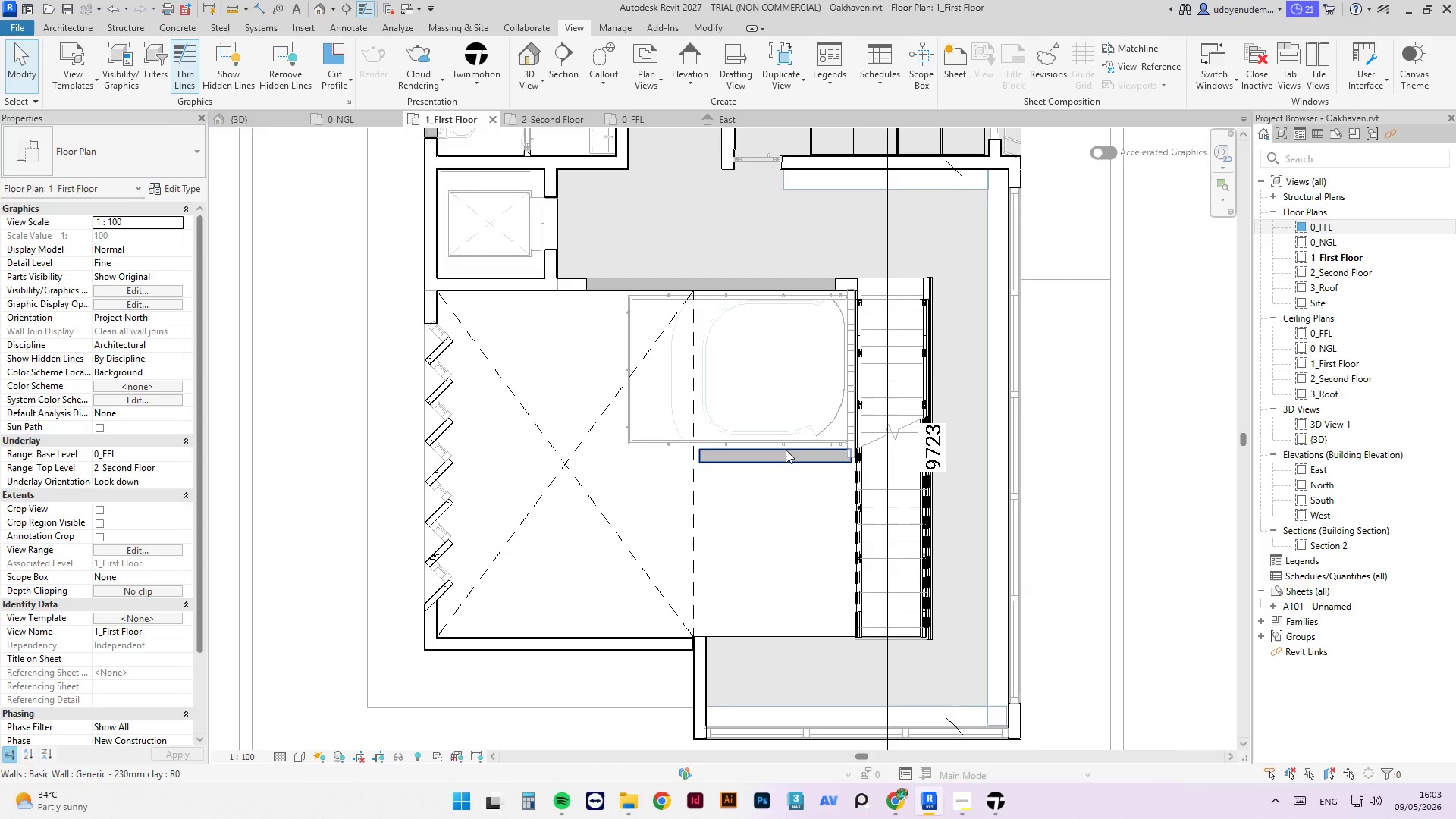 
left_click([786, 453])
 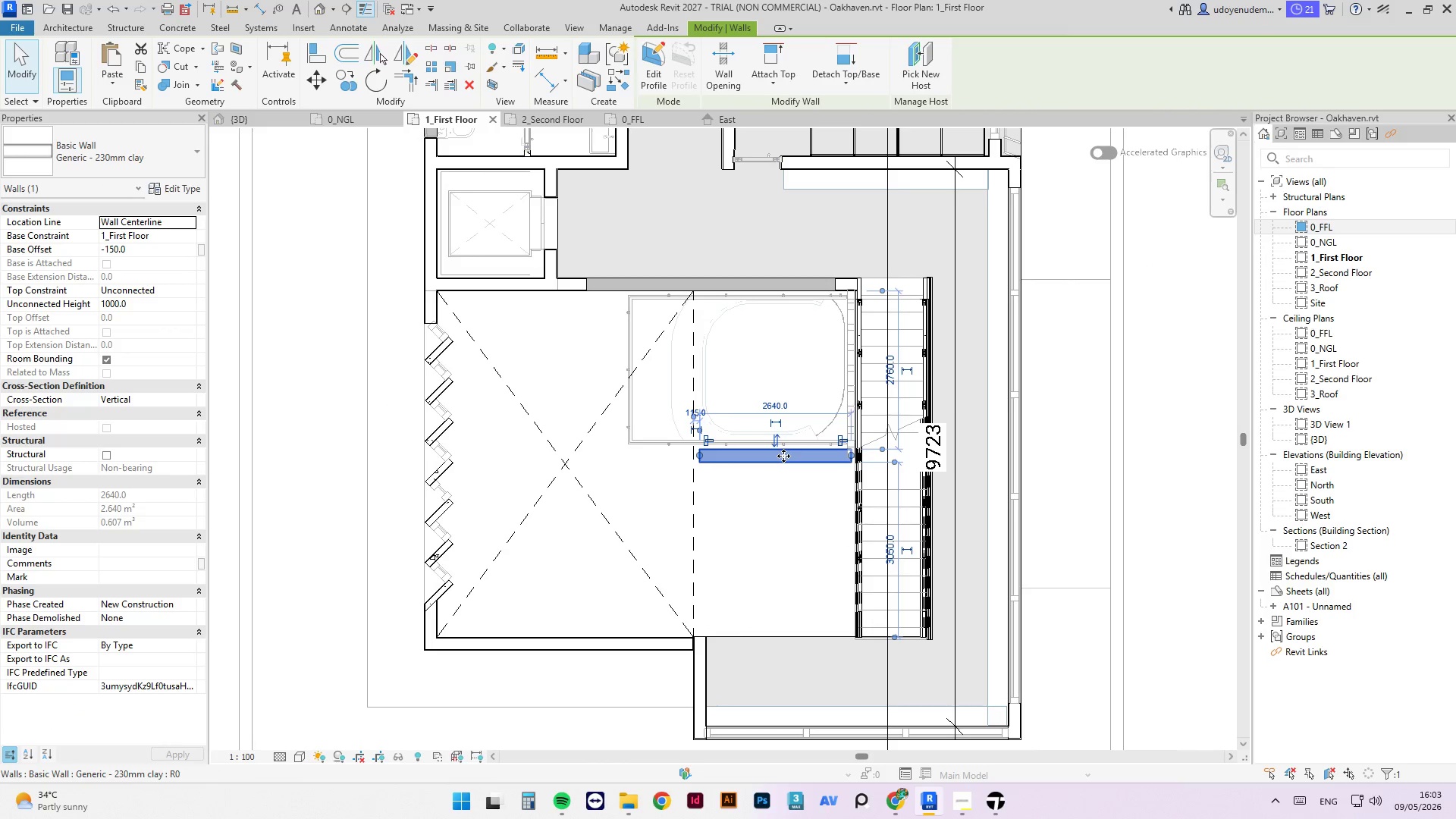 
left_click_drag(start_coordinate=[779, 460], to_coordinate=[770, 651])
 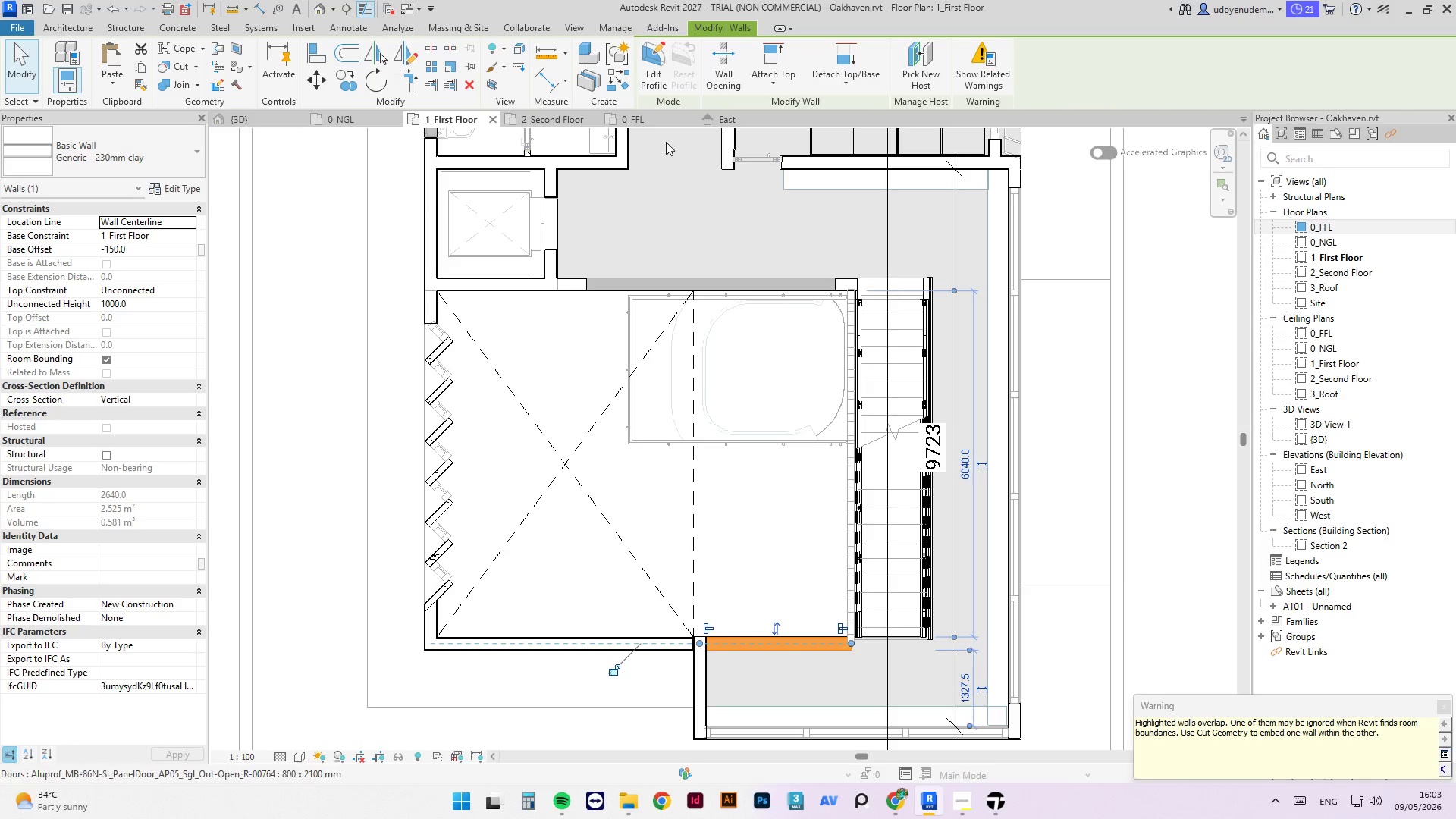 
wait(6.38)
 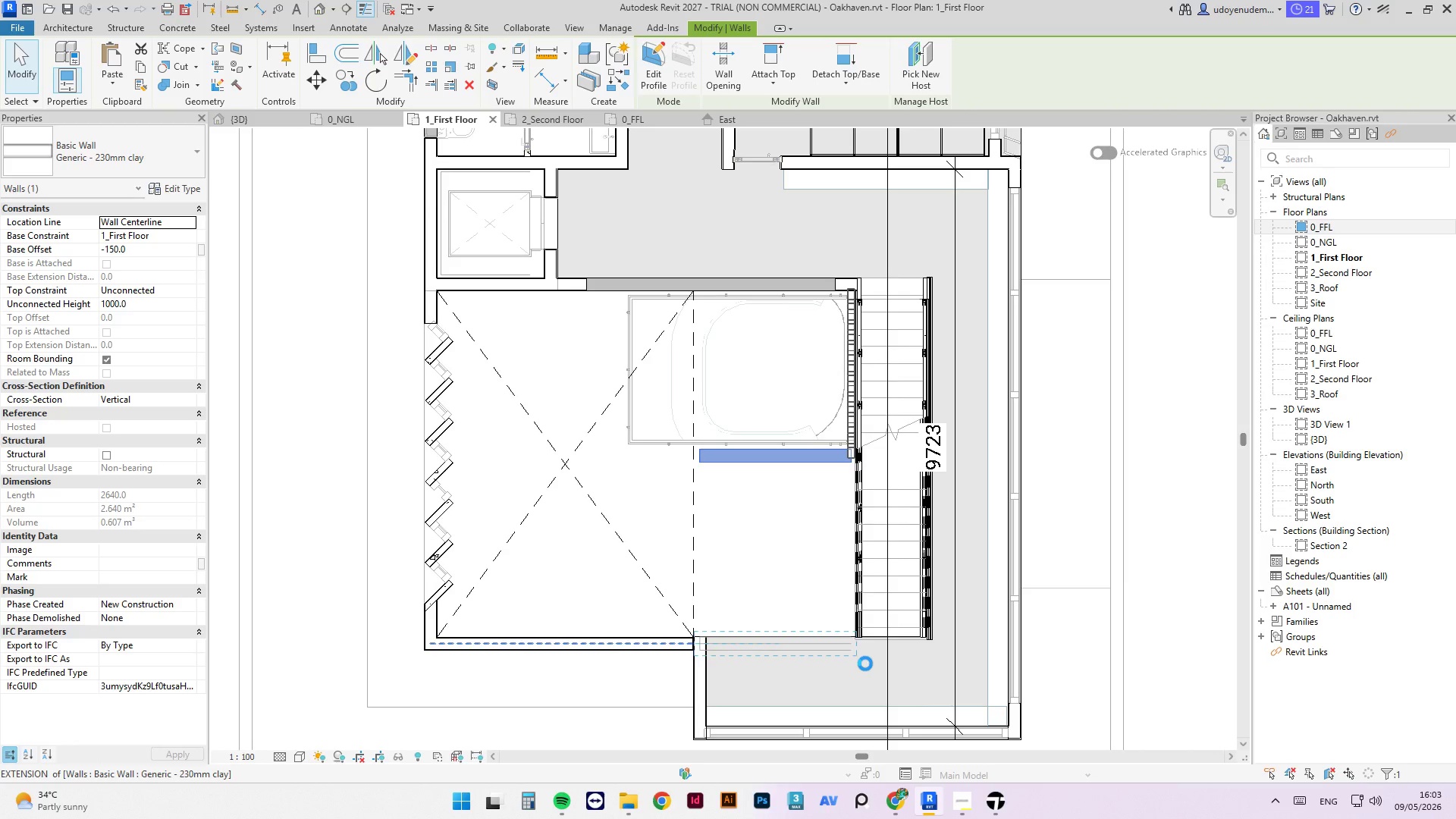 
left_click([1095, 584])
 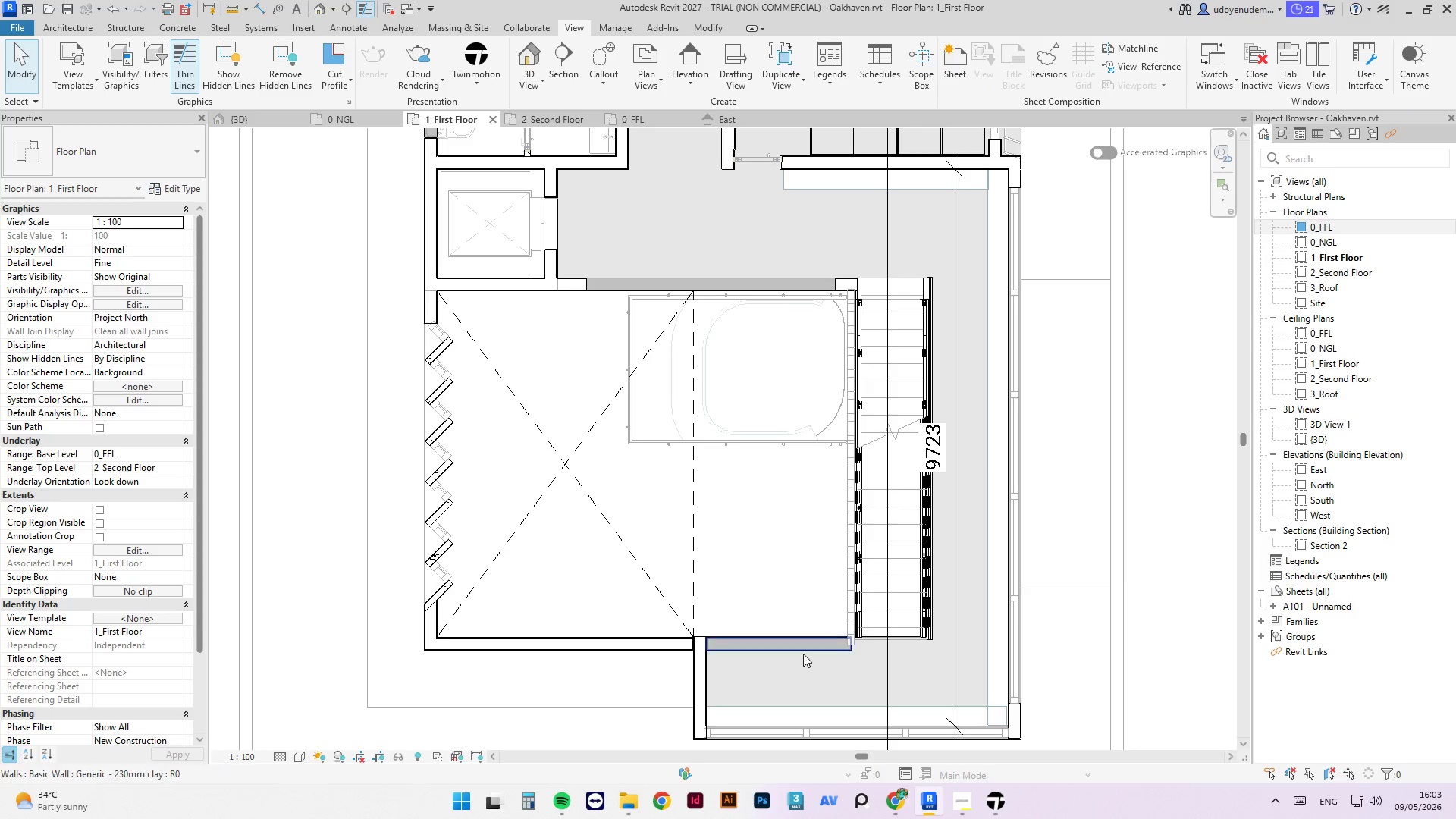 
left_click([803, 651])
 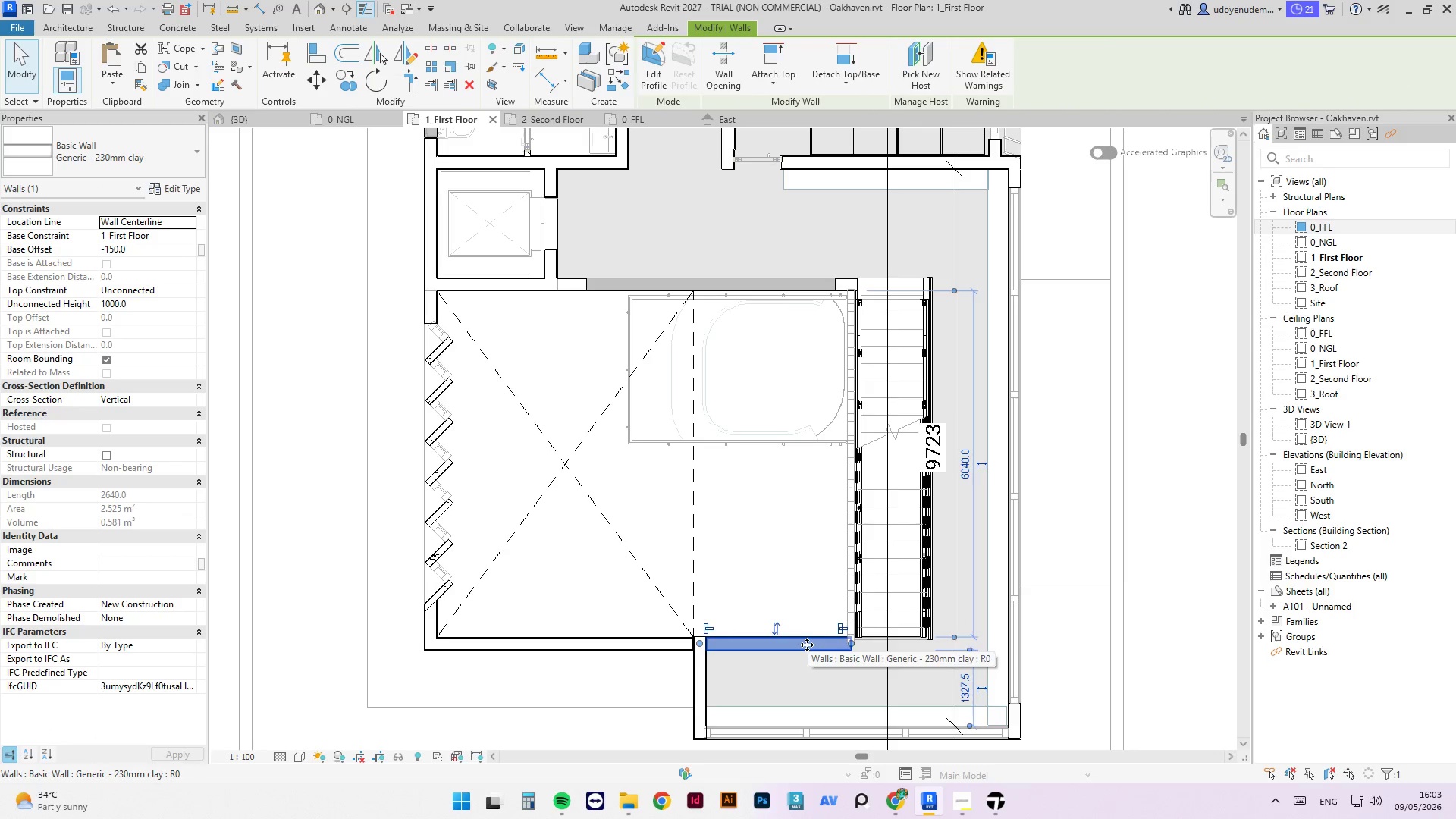 
scroll: coordinate [820, 643], scroll_direction: up, amount: 3.0
 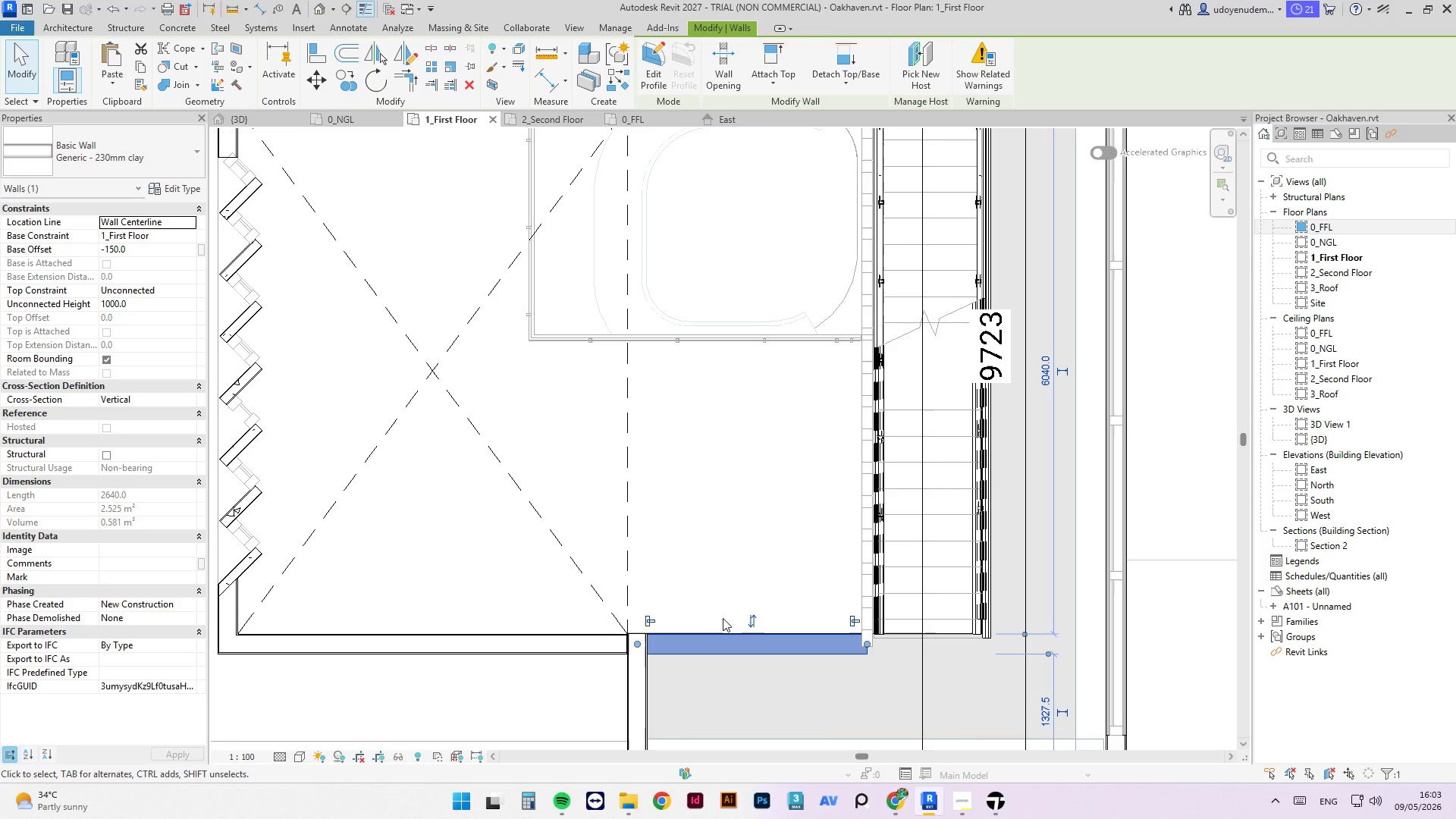 
key(Delete)
 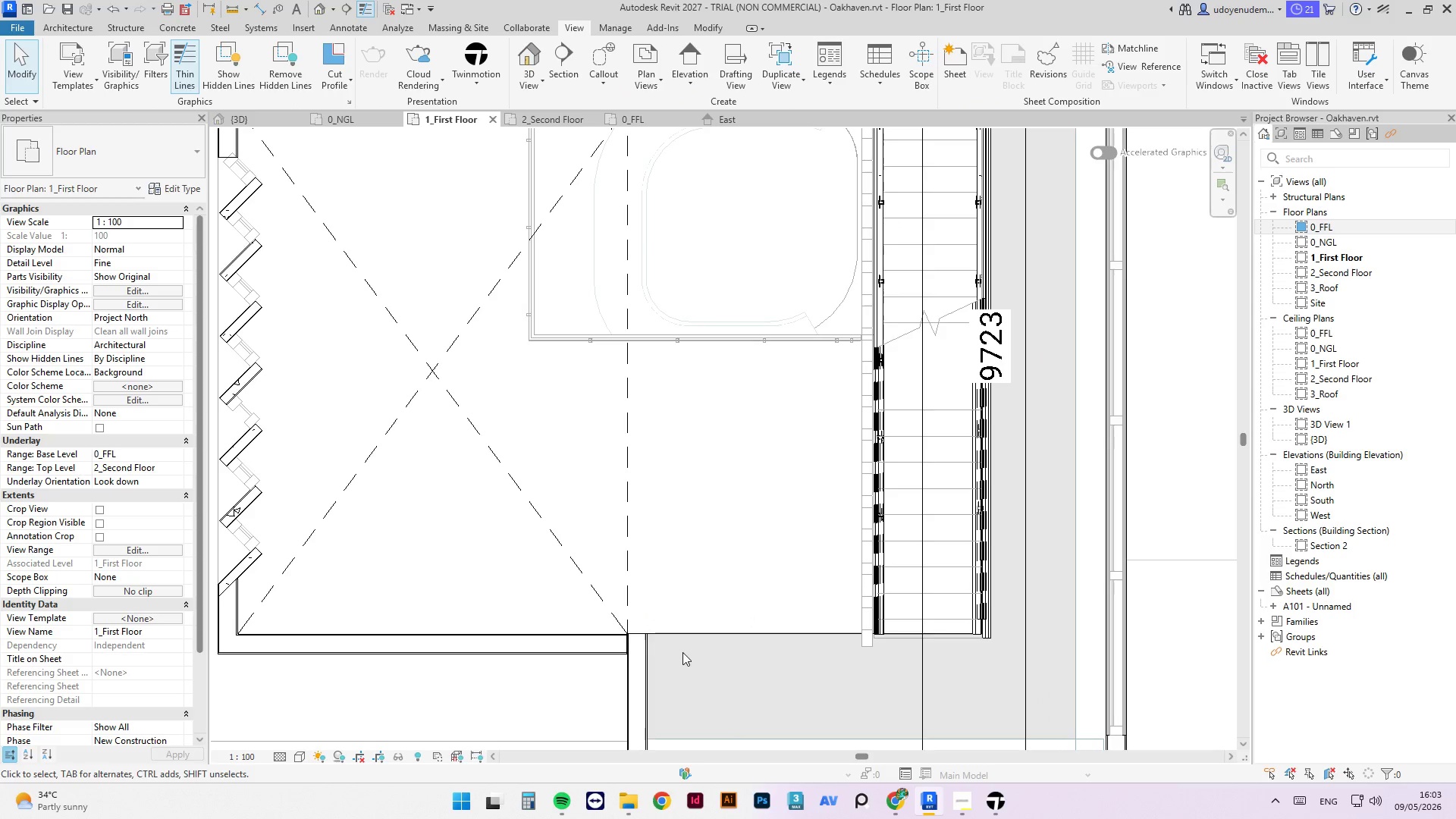 
scroll: coordinate [659, 639], scroll_direction: up, amount: 2.0
 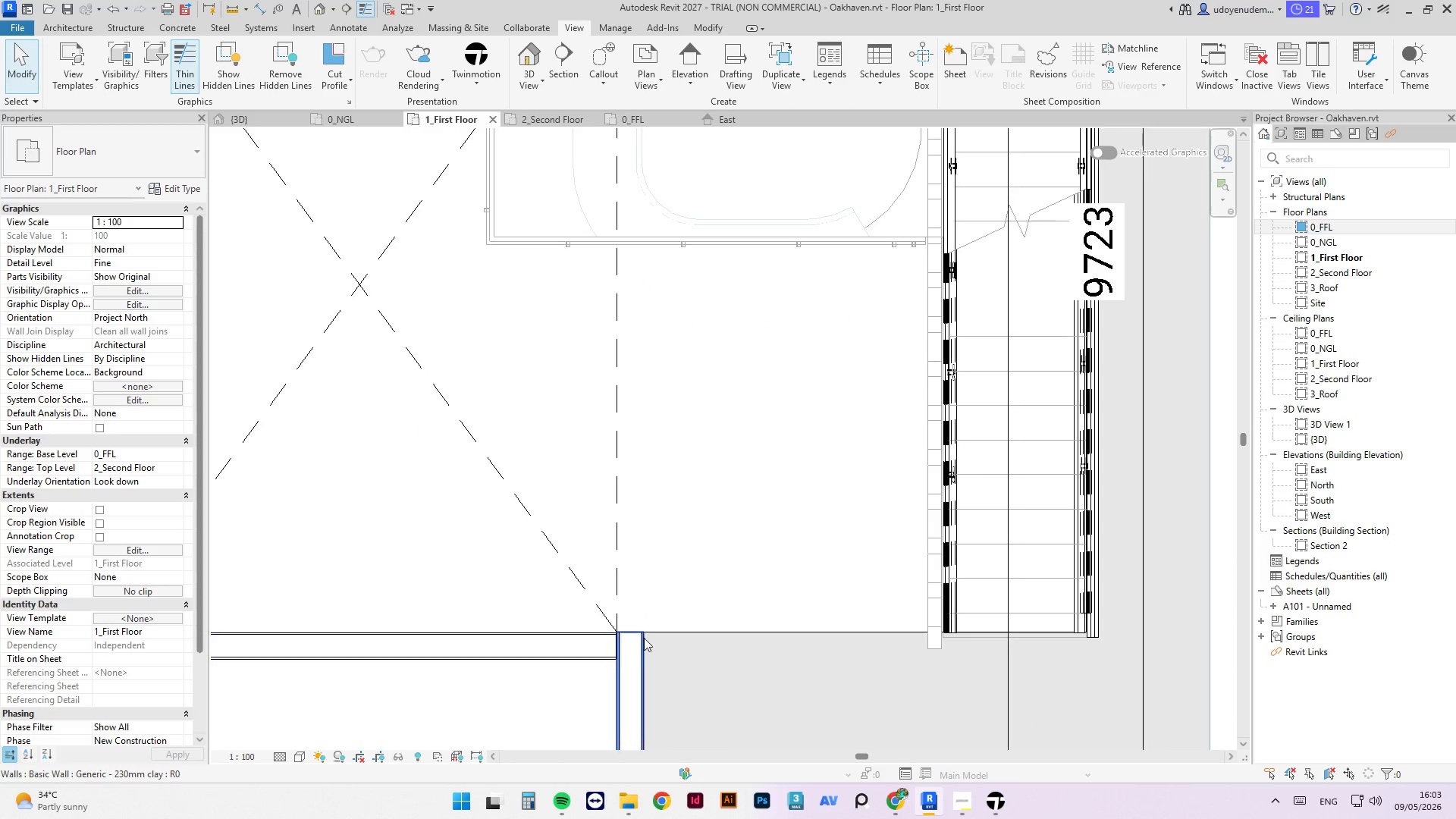 
scroll: coordinate [728, 465], scroll_direction: down, amount: 4.0
 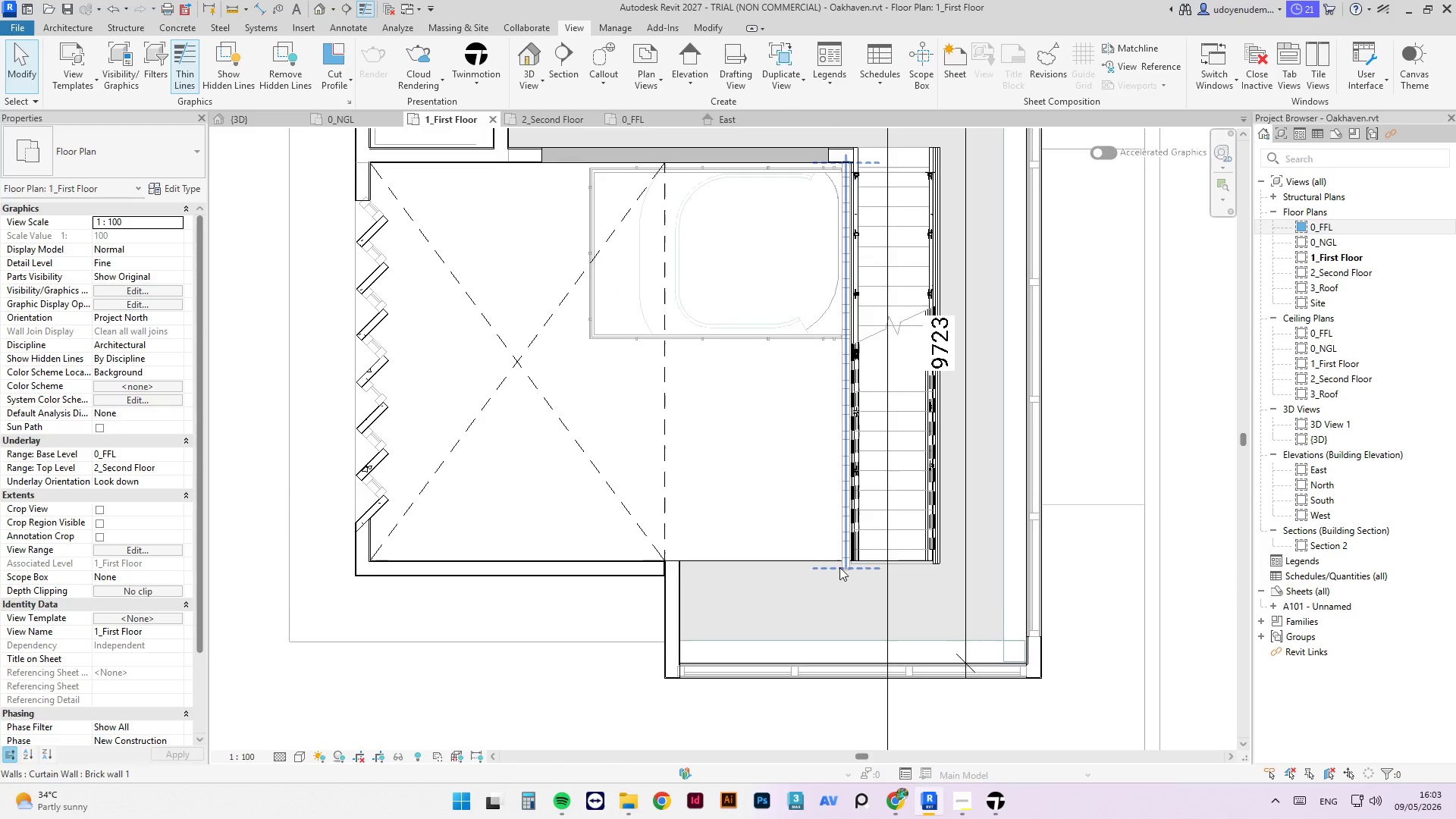 
left_click([844, 560])
 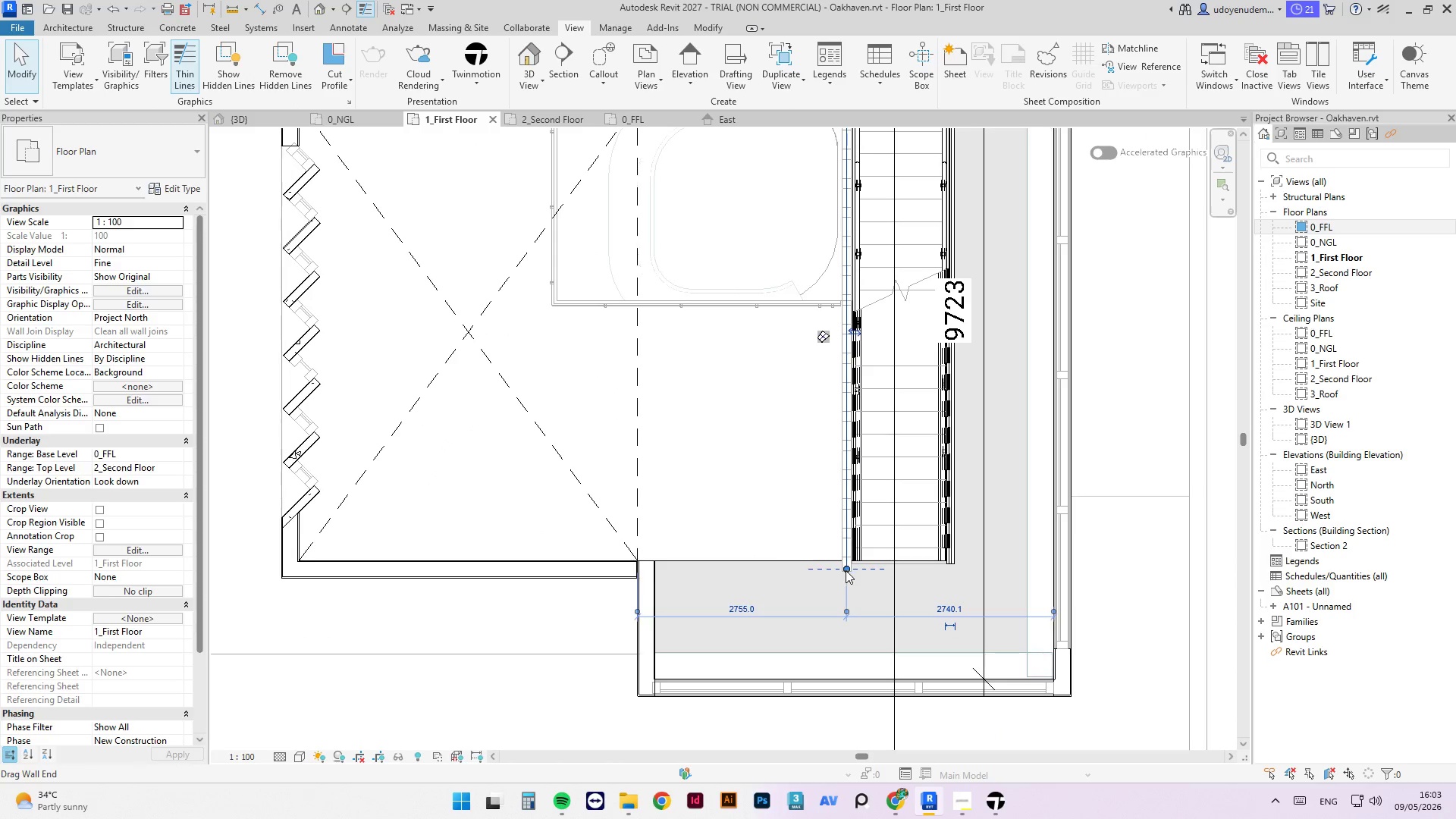 
scroll: coordinate [844, 560], scroll_direction: up, amount: 1.0
 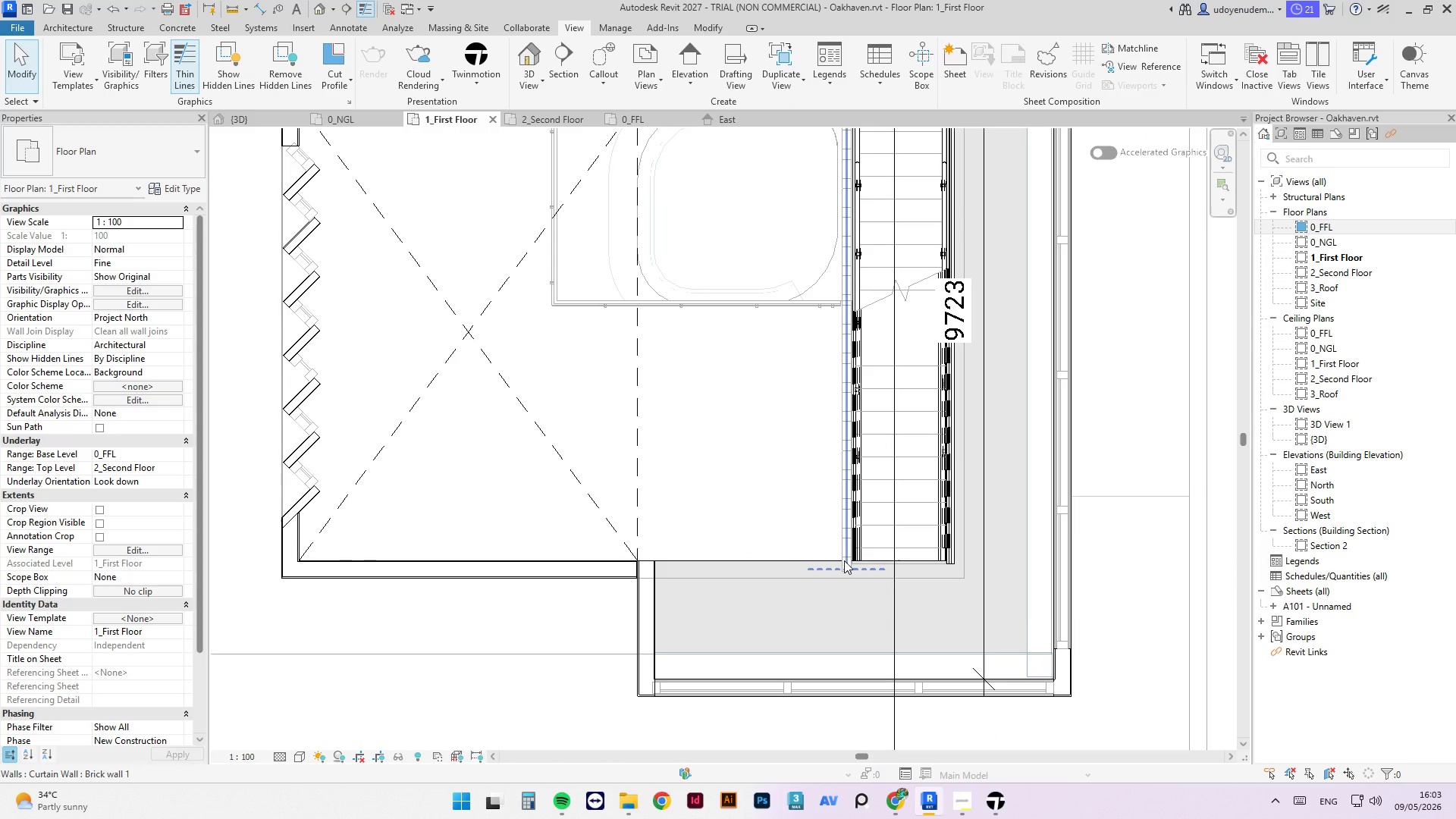 
left_click_drag(start_coordinate=[846, 570], to_coordinate=[844, 555])
 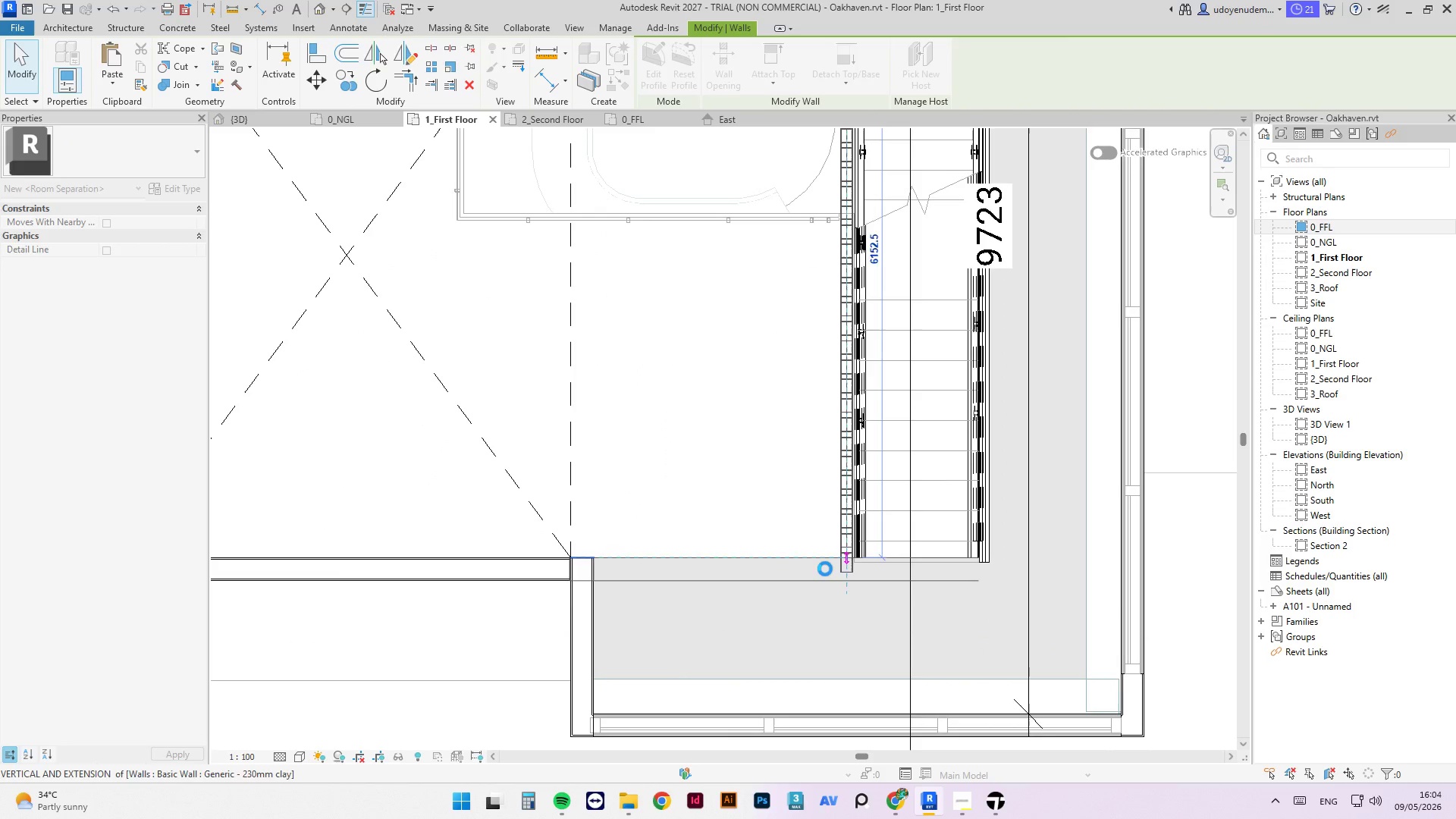 
scroll: coordinate [846, 570], scroll_direction: up, amount: 1.0
 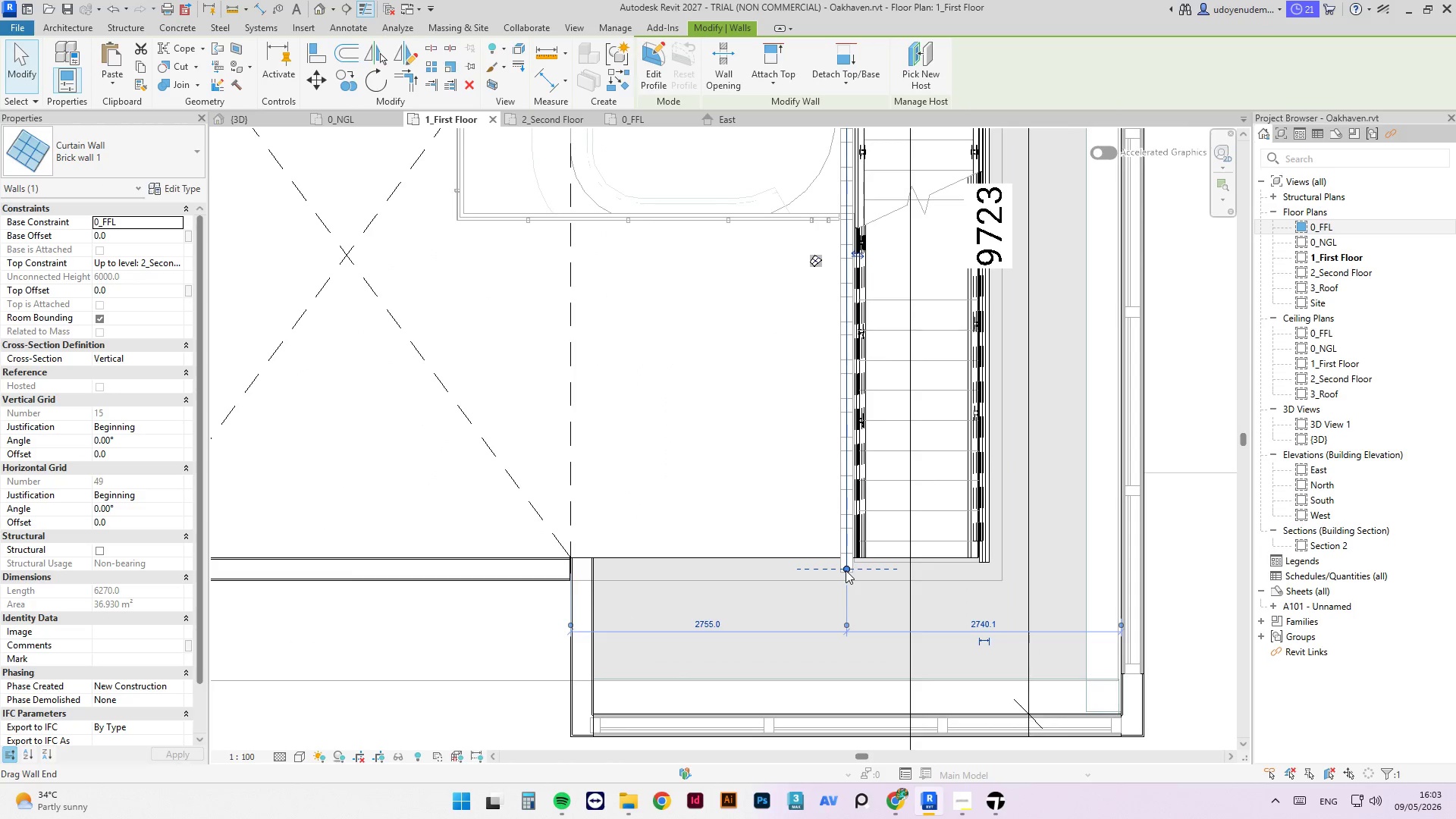 
key(Escape)
 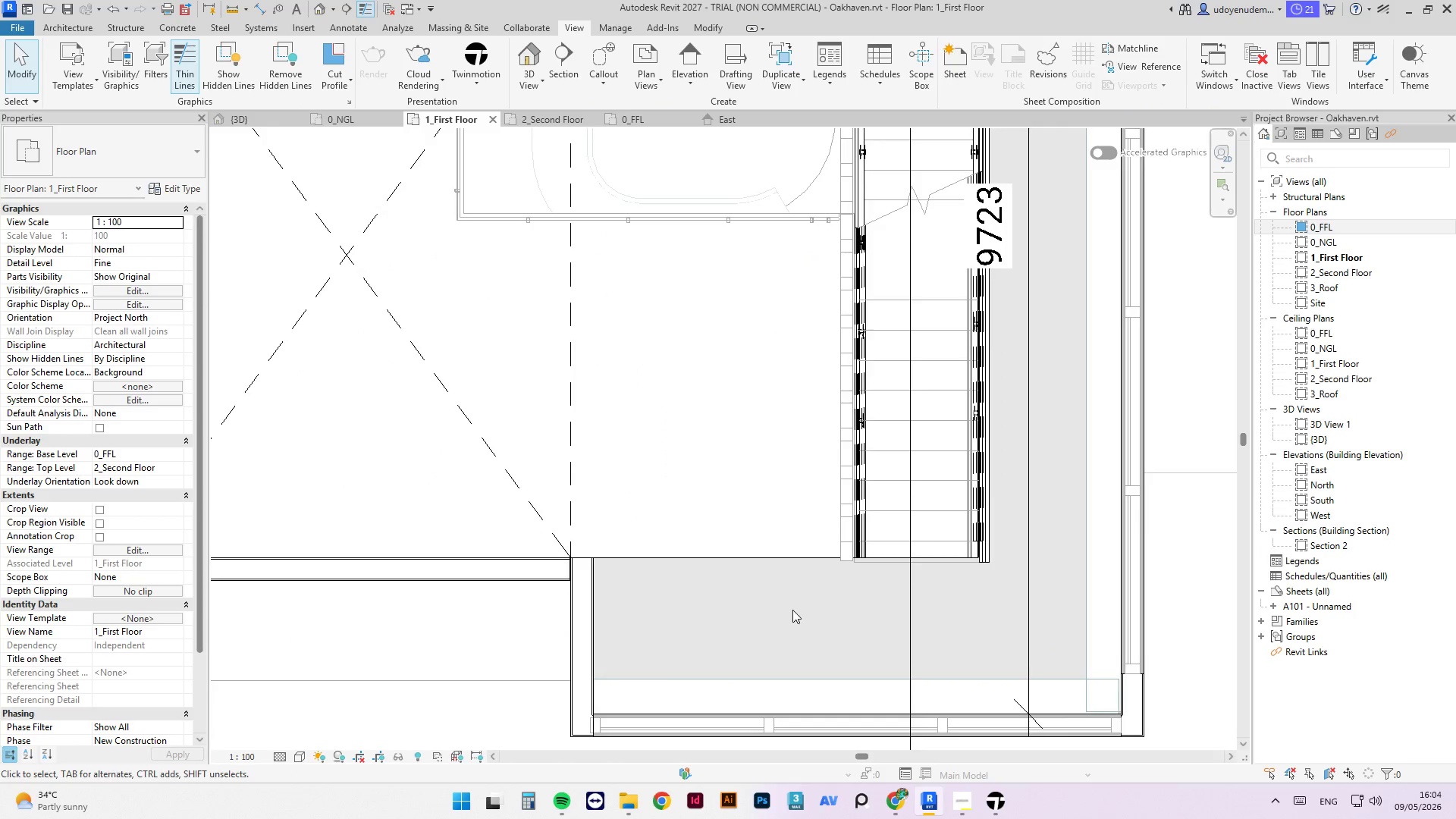 
scroll: coordinate [793, 608], scroll_direction: down, amount: 5.0
 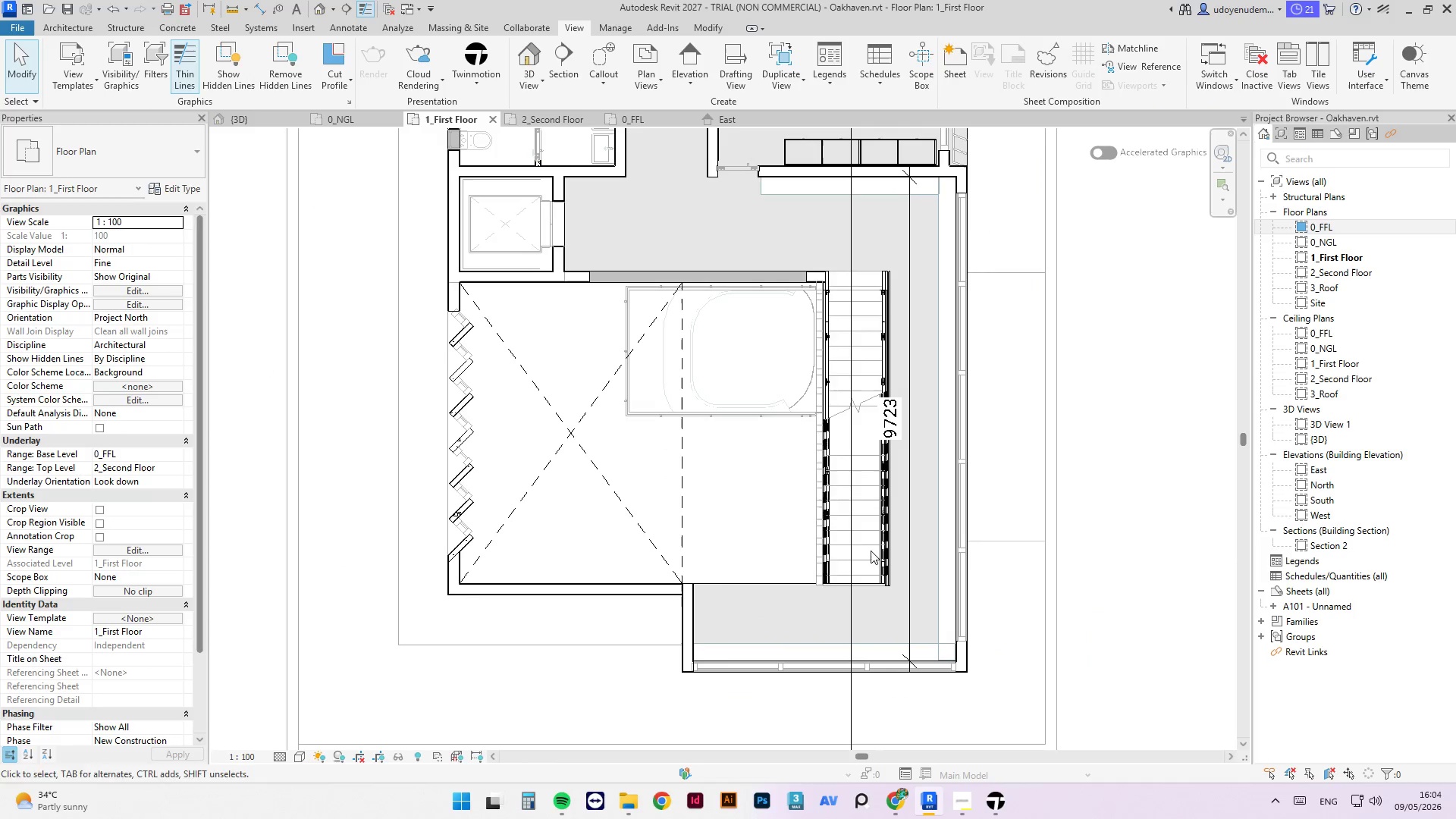 
scroll: coordinate [714, 597], scroll_direction: up, amount: 3.0
 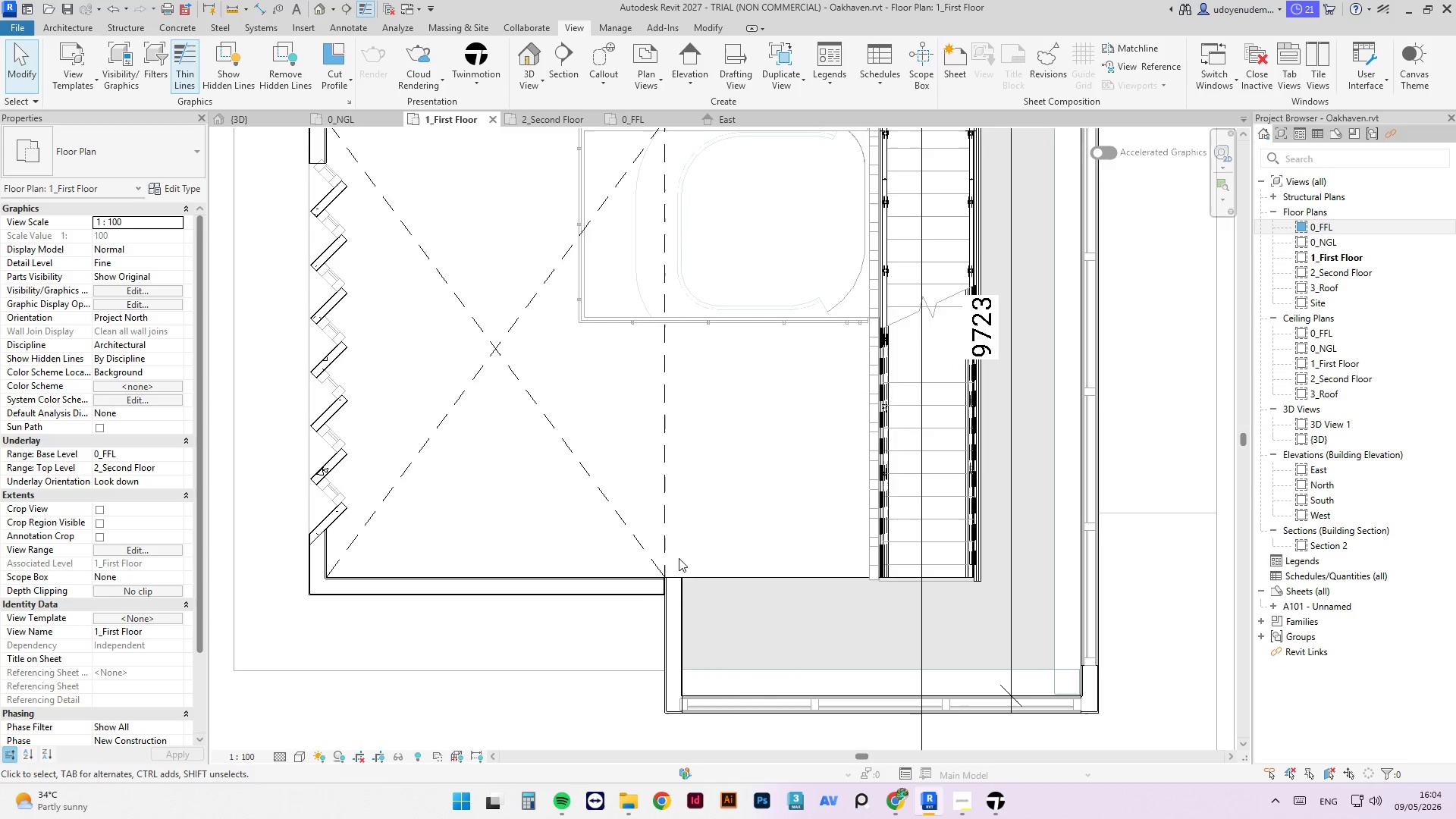 
scroll: coordinate [686, 621], scroll_direction: down, amount: 3.0
 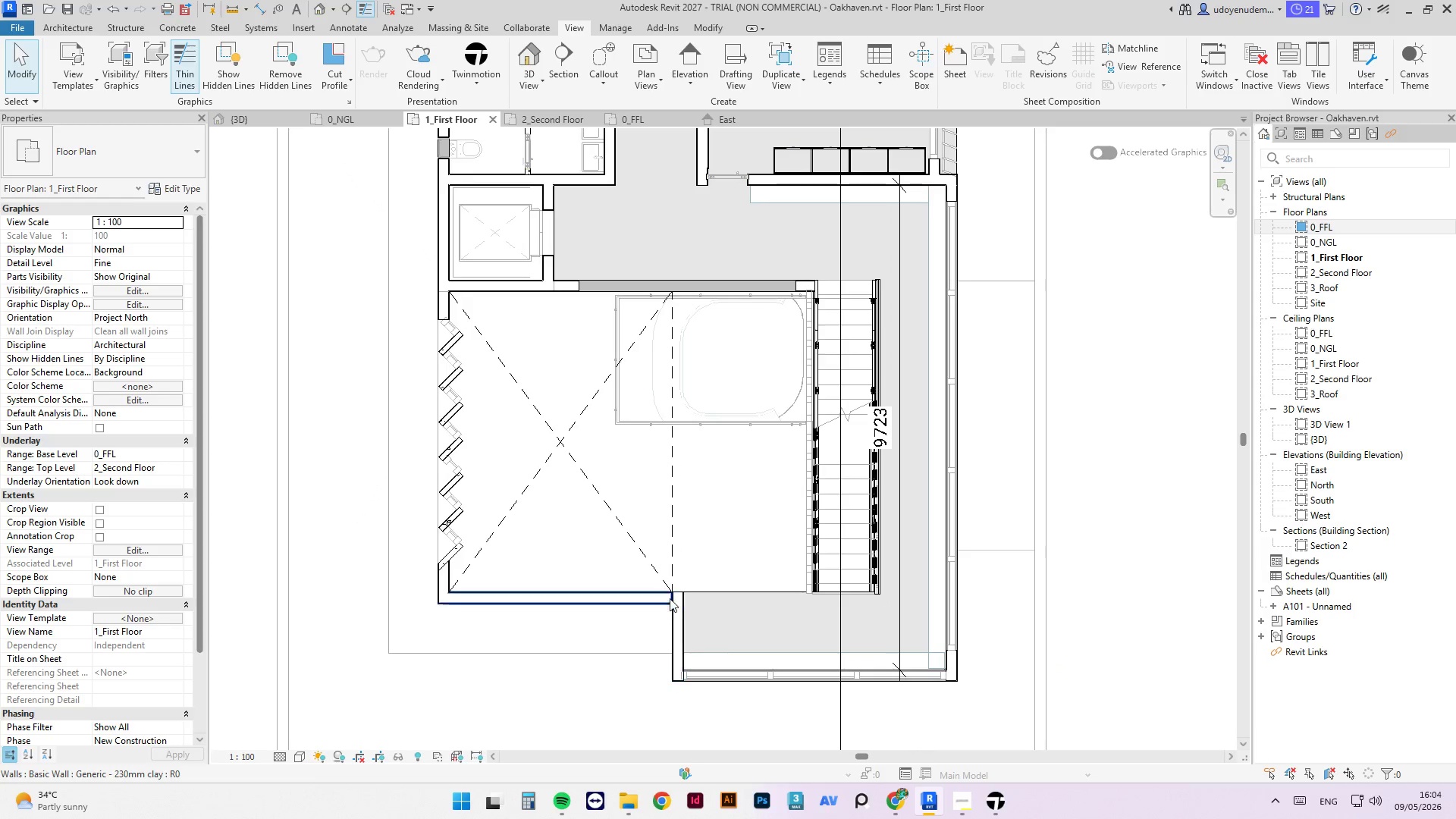 
left_click([659, 601])
 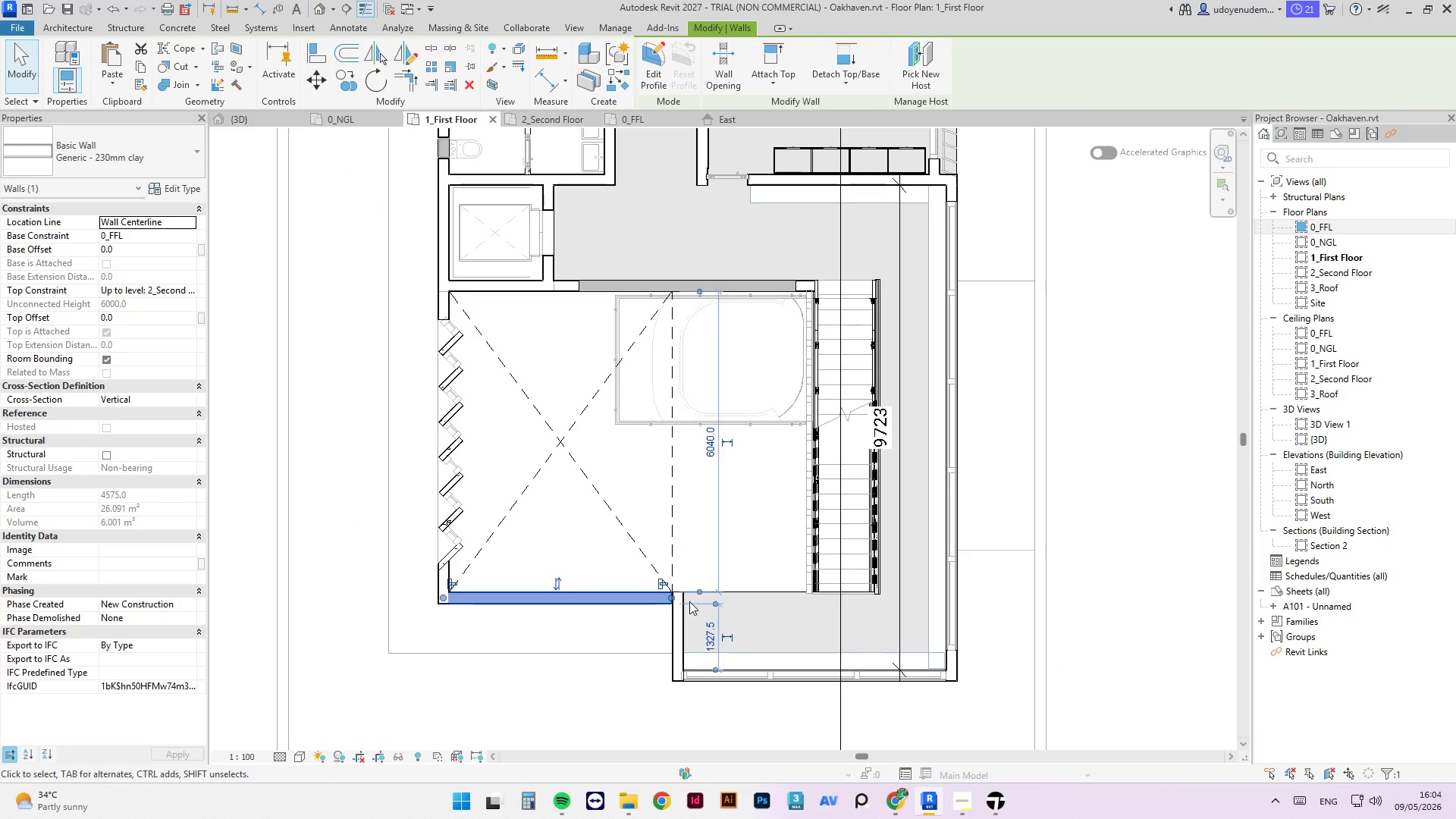 
type(CS)
 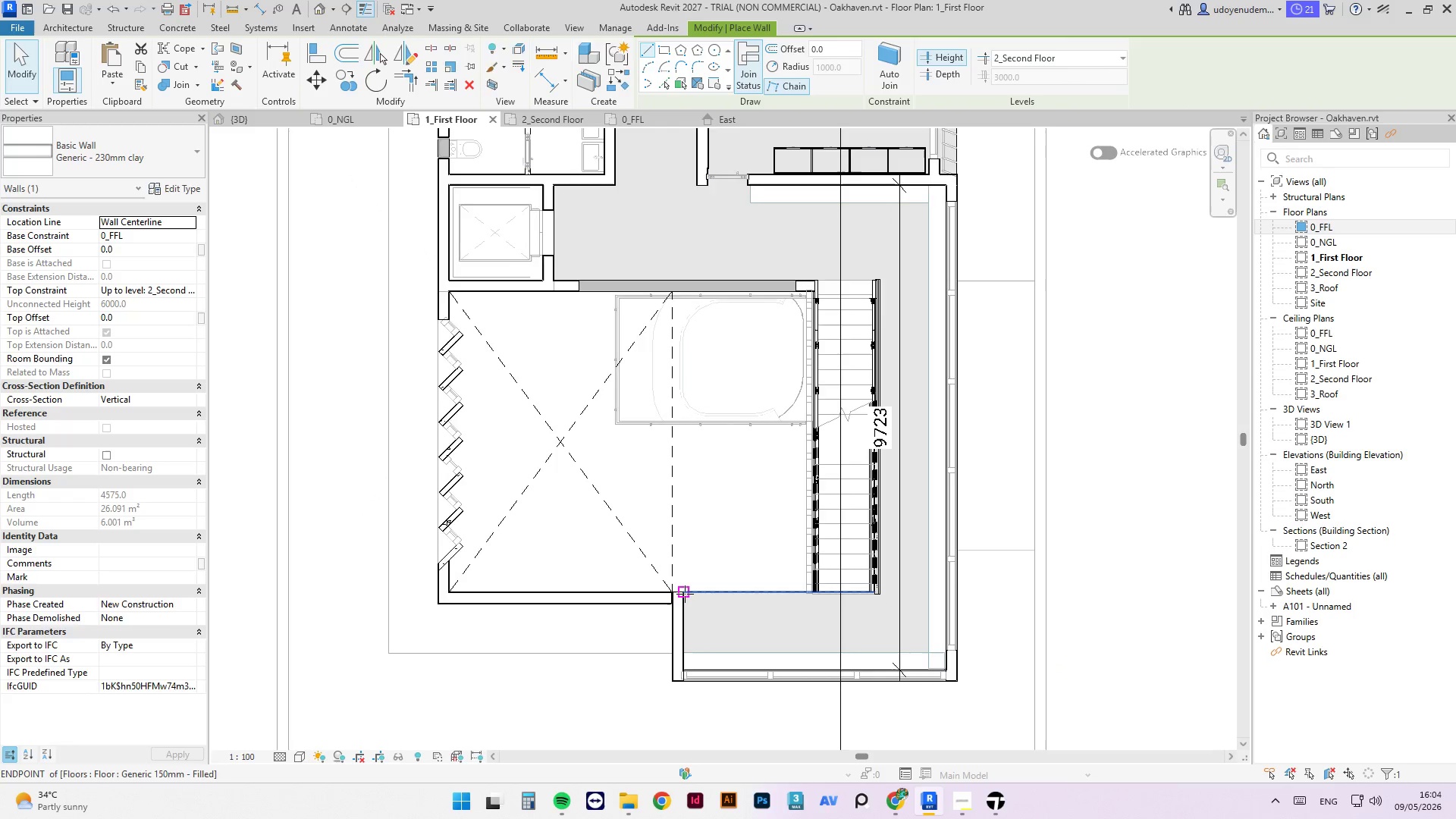 
scroll: coordinate [685, 594], scroll_direction: up, amount: 3.0
 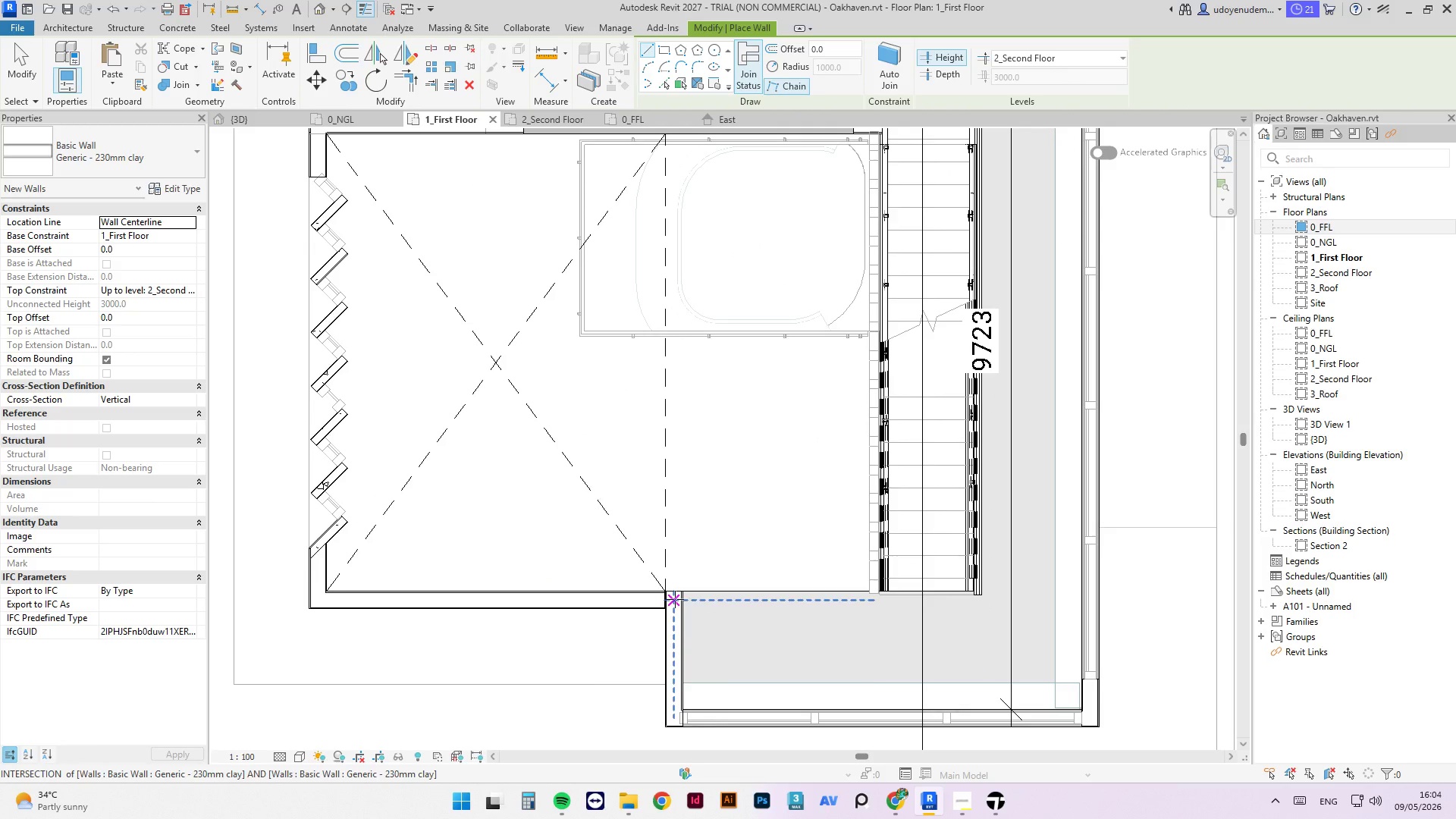 
left_click([675, 599])
 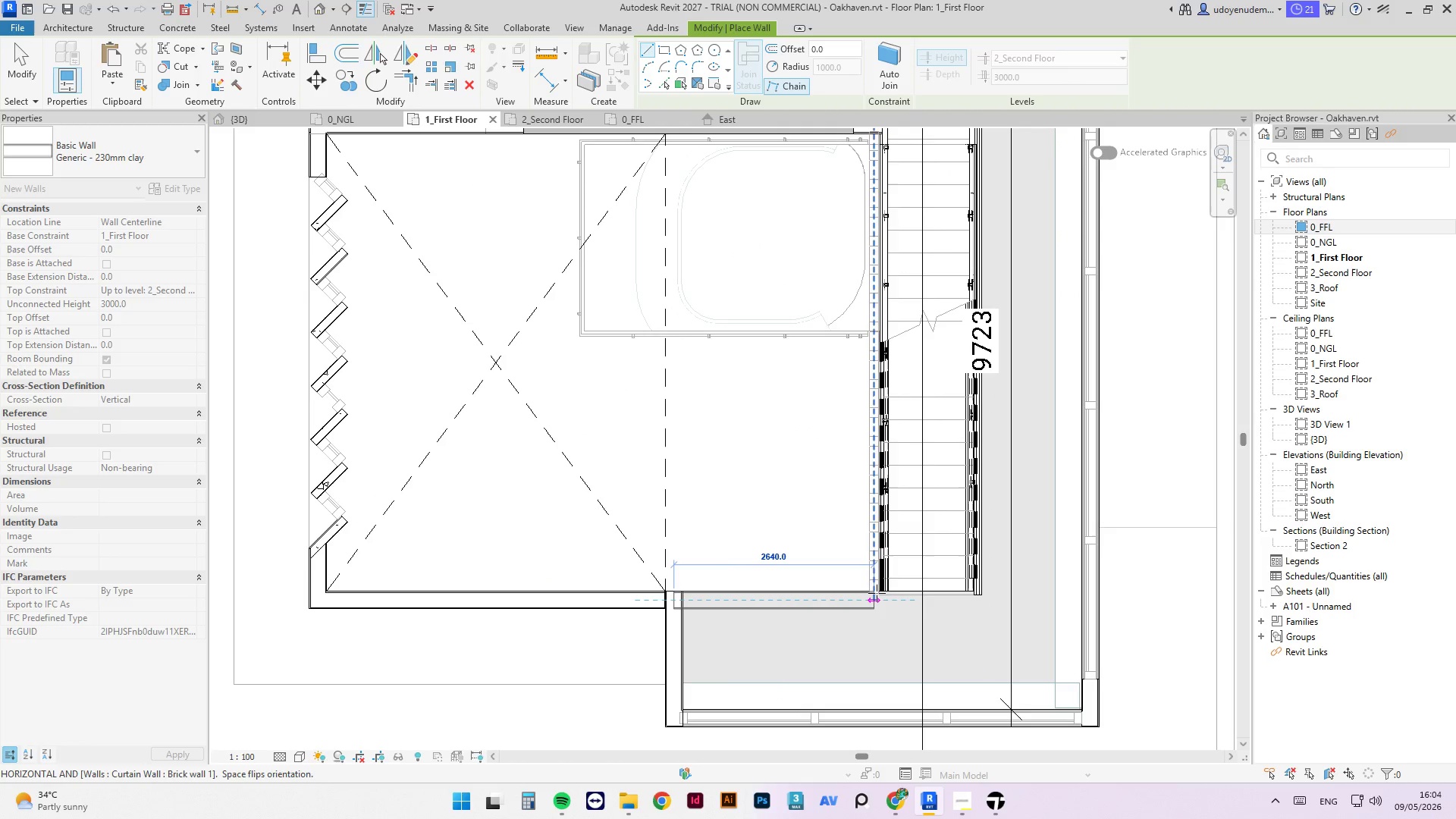 
left_click([877, 593])
 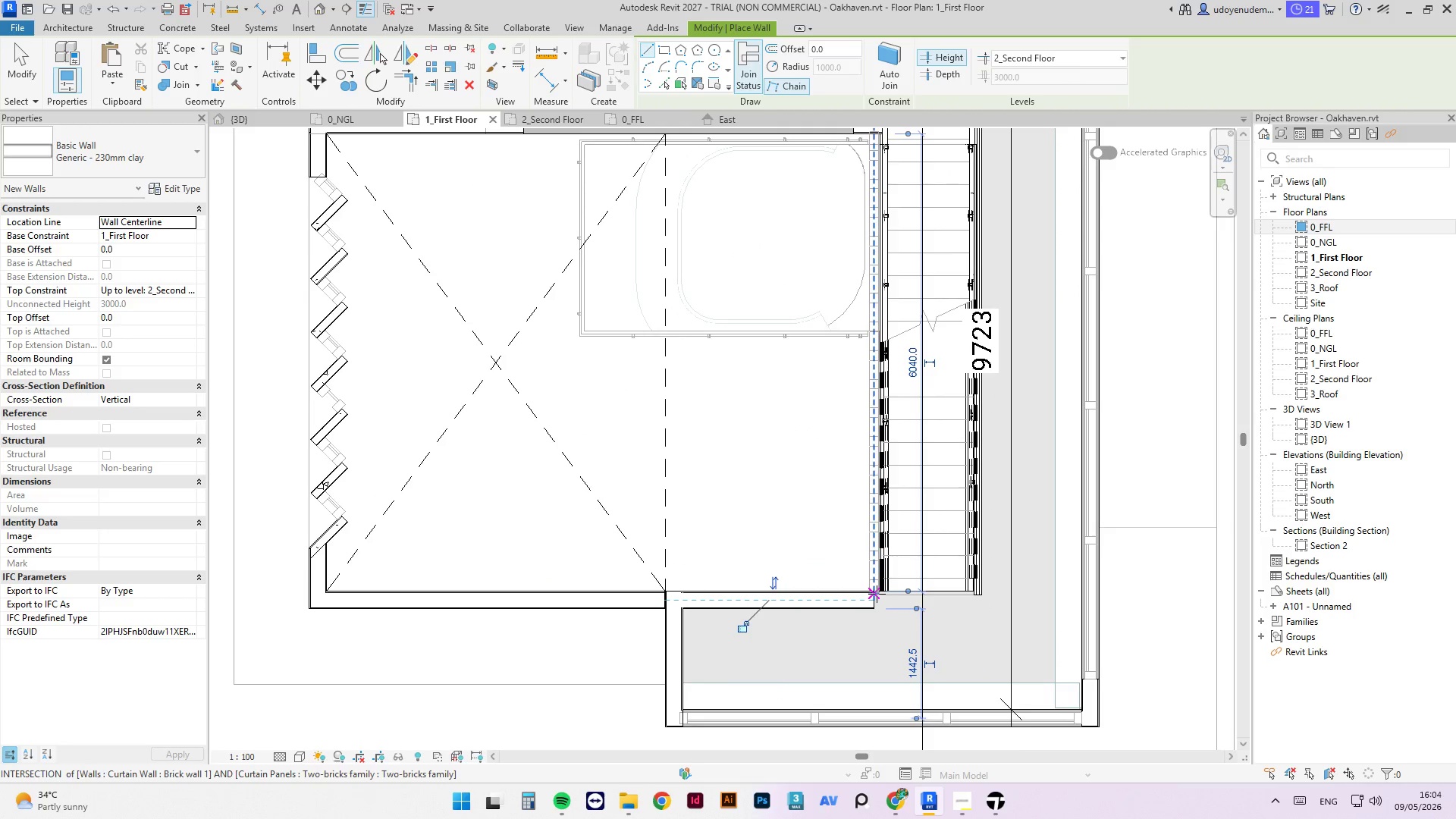 
key(Escape)
 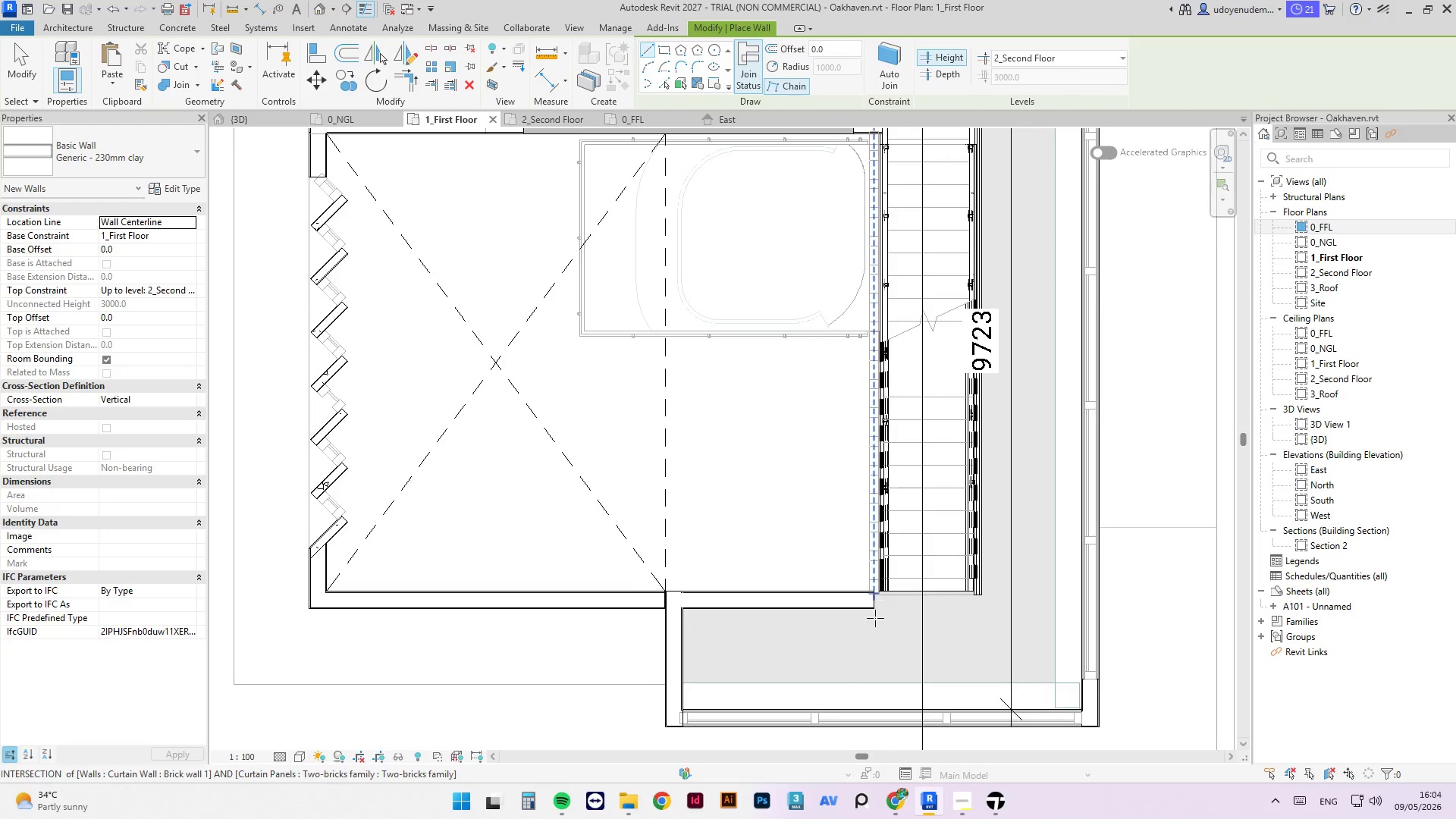 
key(Escape)
 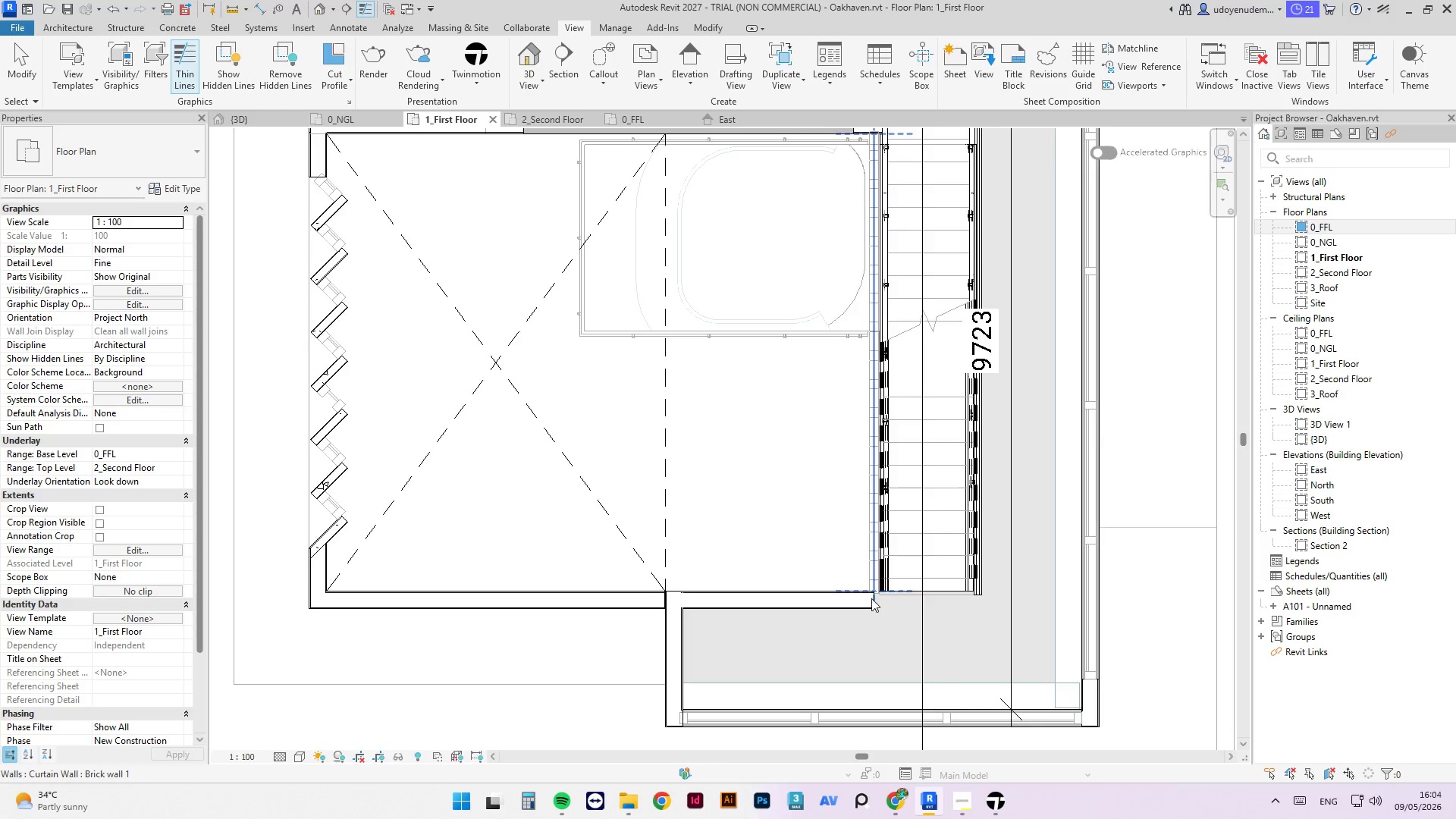 
scroll: coordinate [876, 595], scroll_direction: up, amount: 5.0
 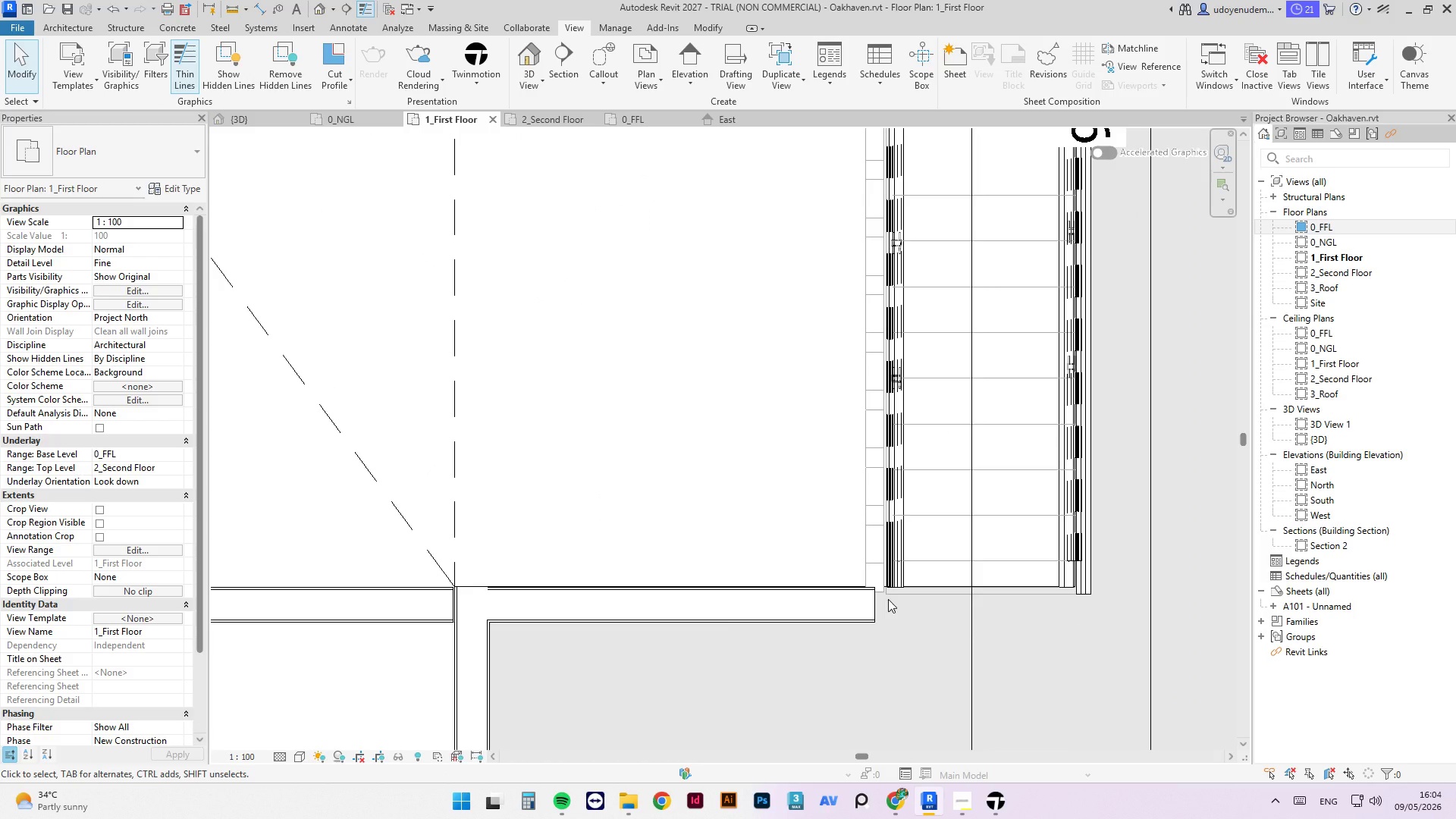 
type(AL)
 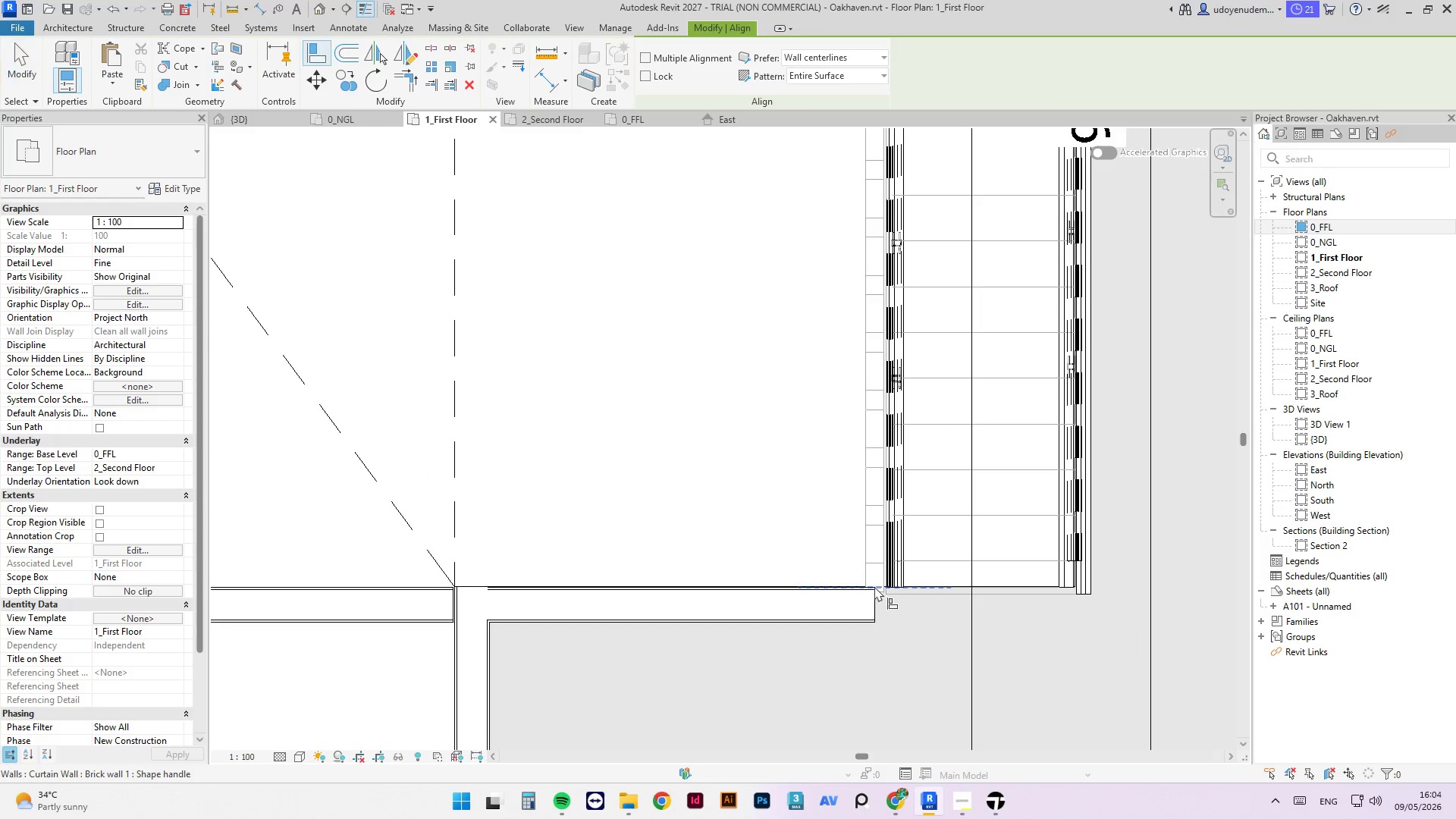 
scroll: coordinate [881, 589], scroll_direction: up, amount: 3.0
 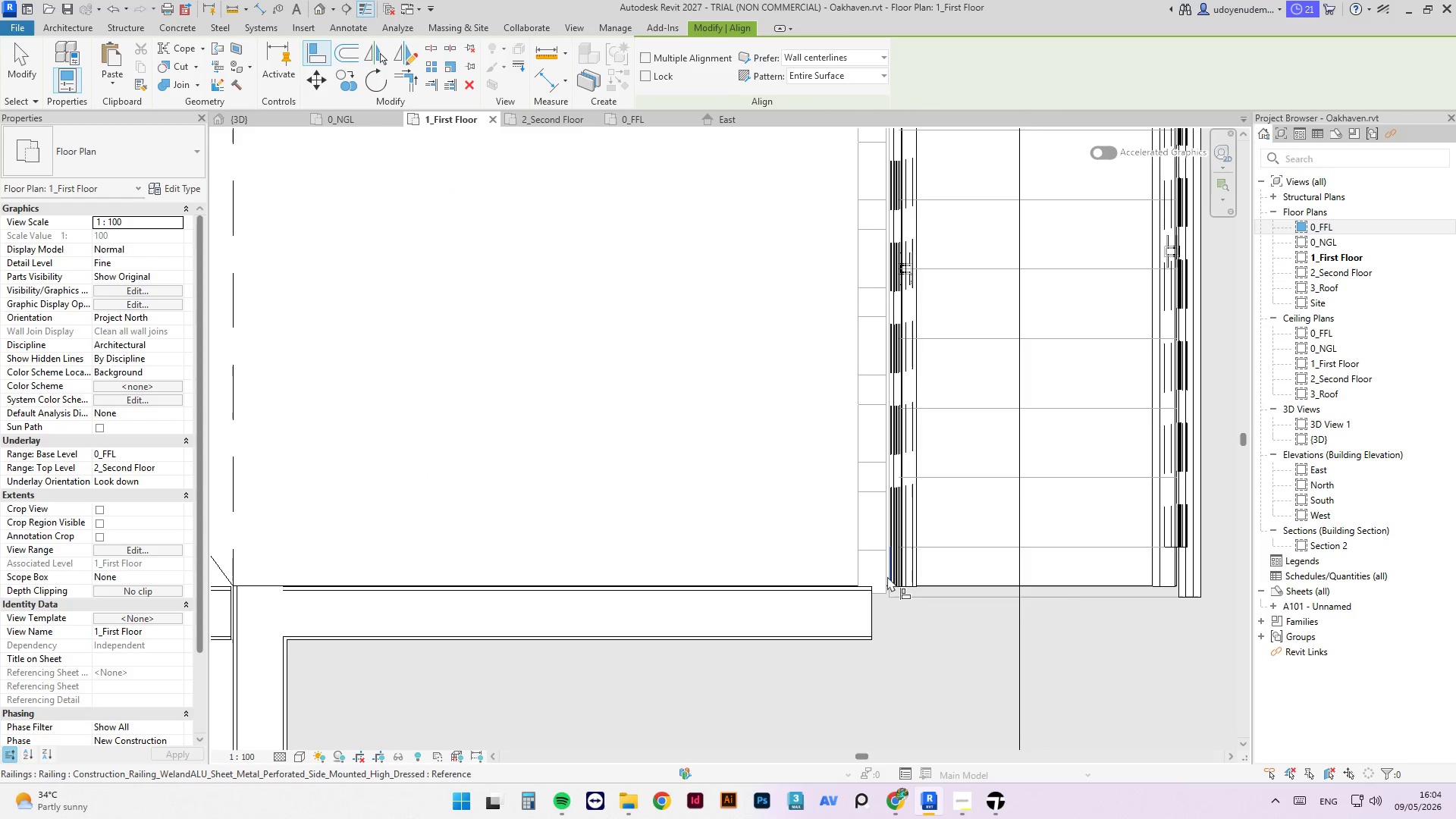 
key(Tab)
 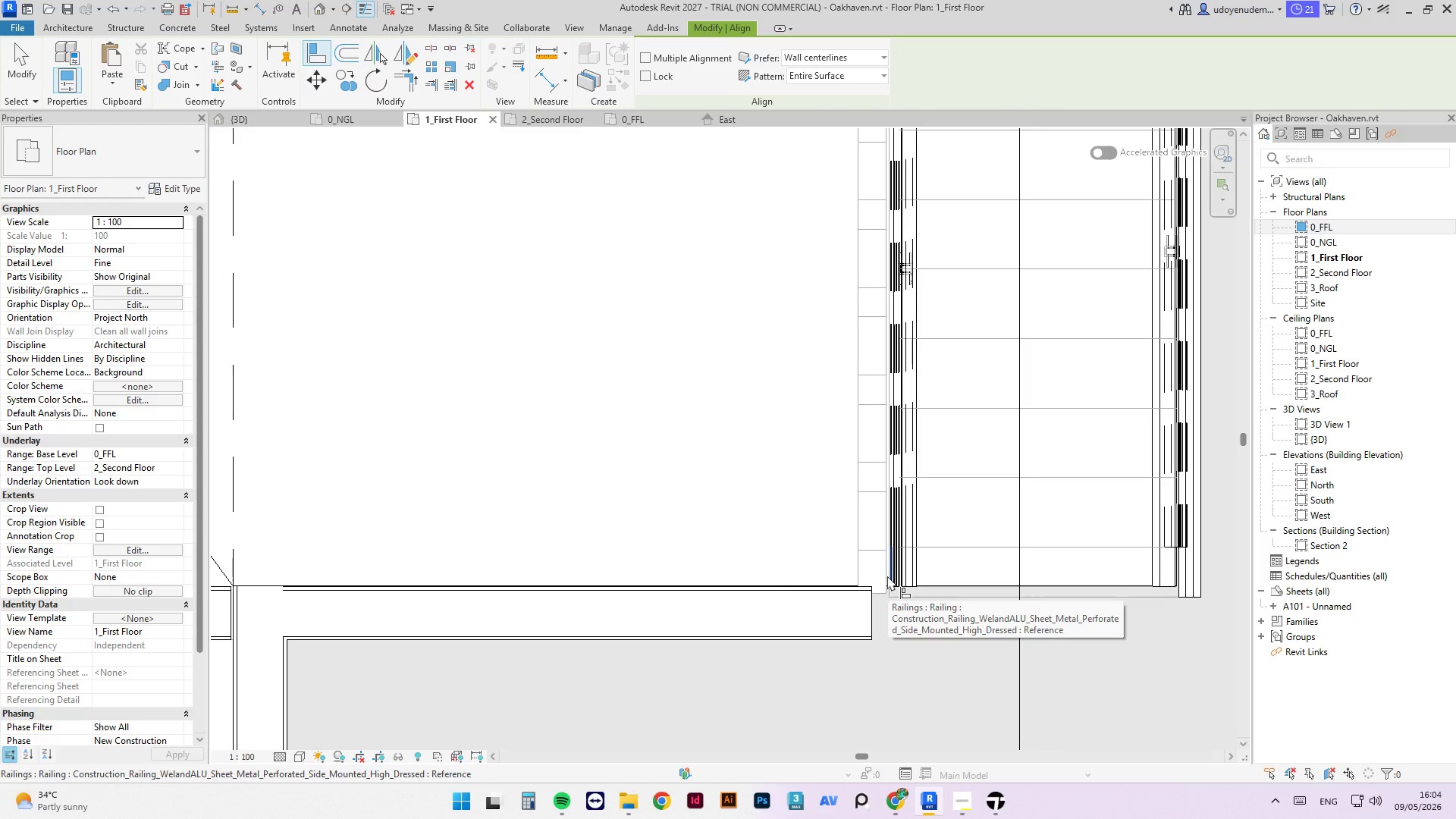 
key(Tab)
 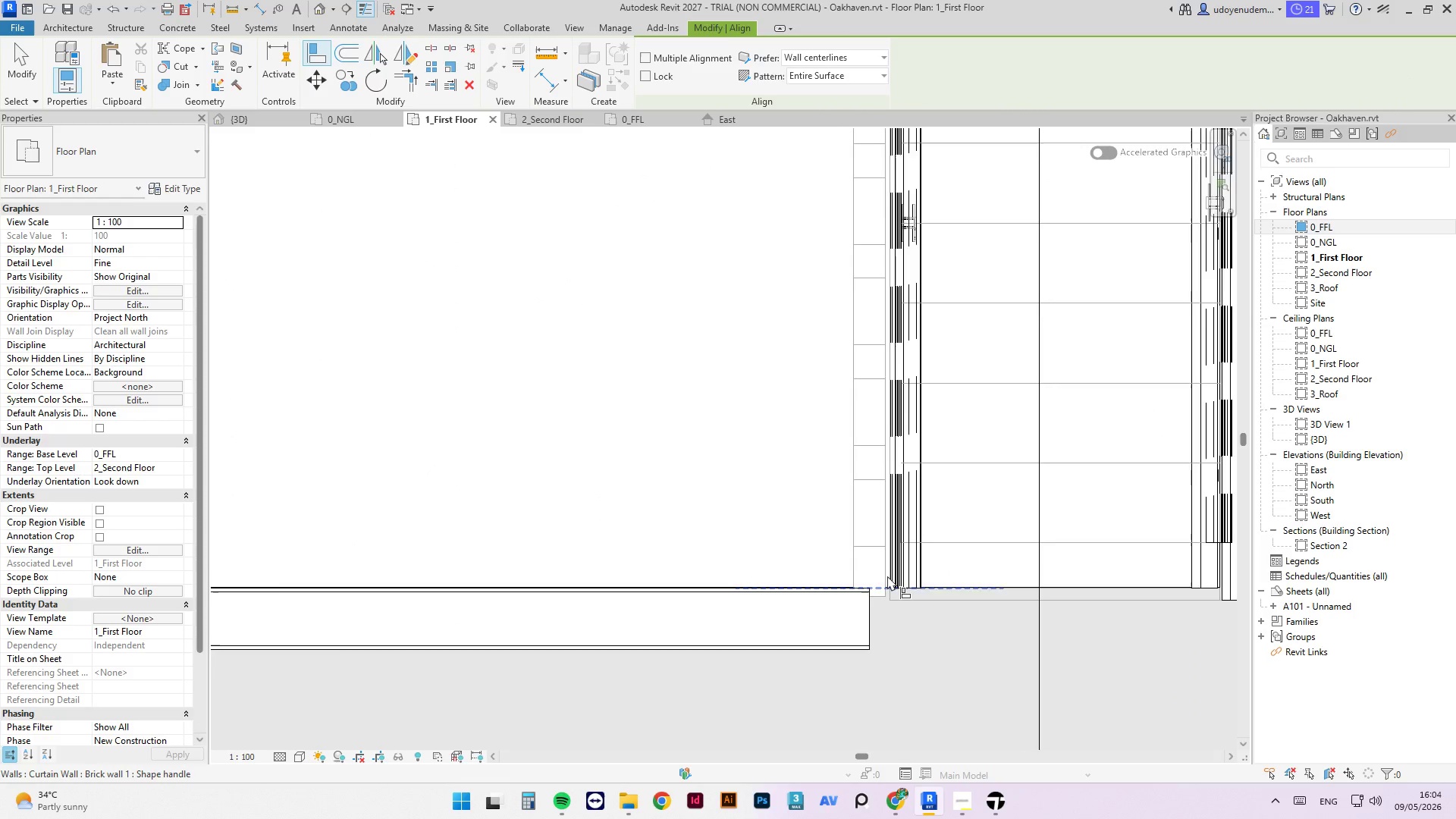 
scroll: coordinate [884, 576], scroll_direction: up, amount: 7.0
 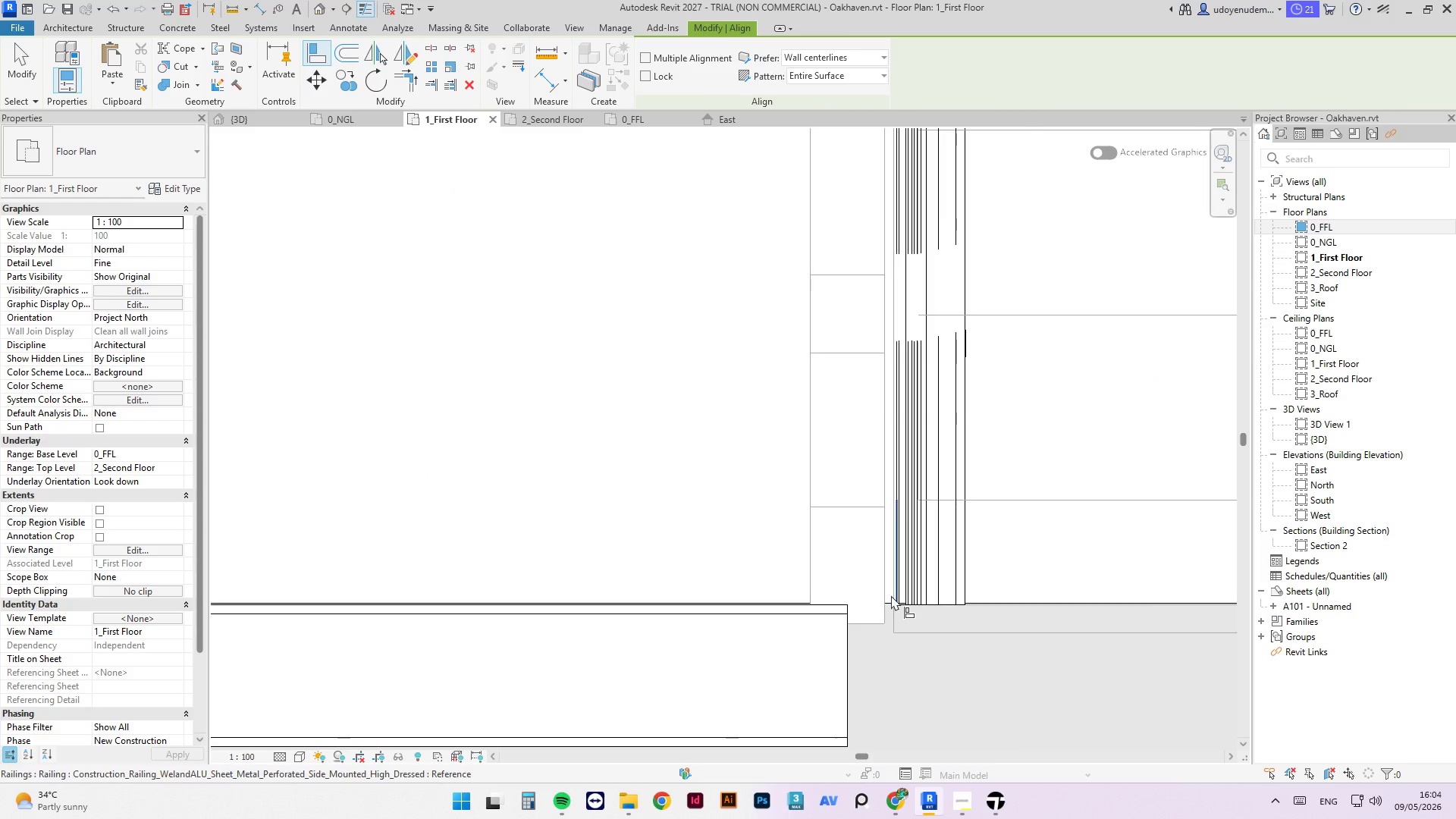 
left_click([891, 594])
 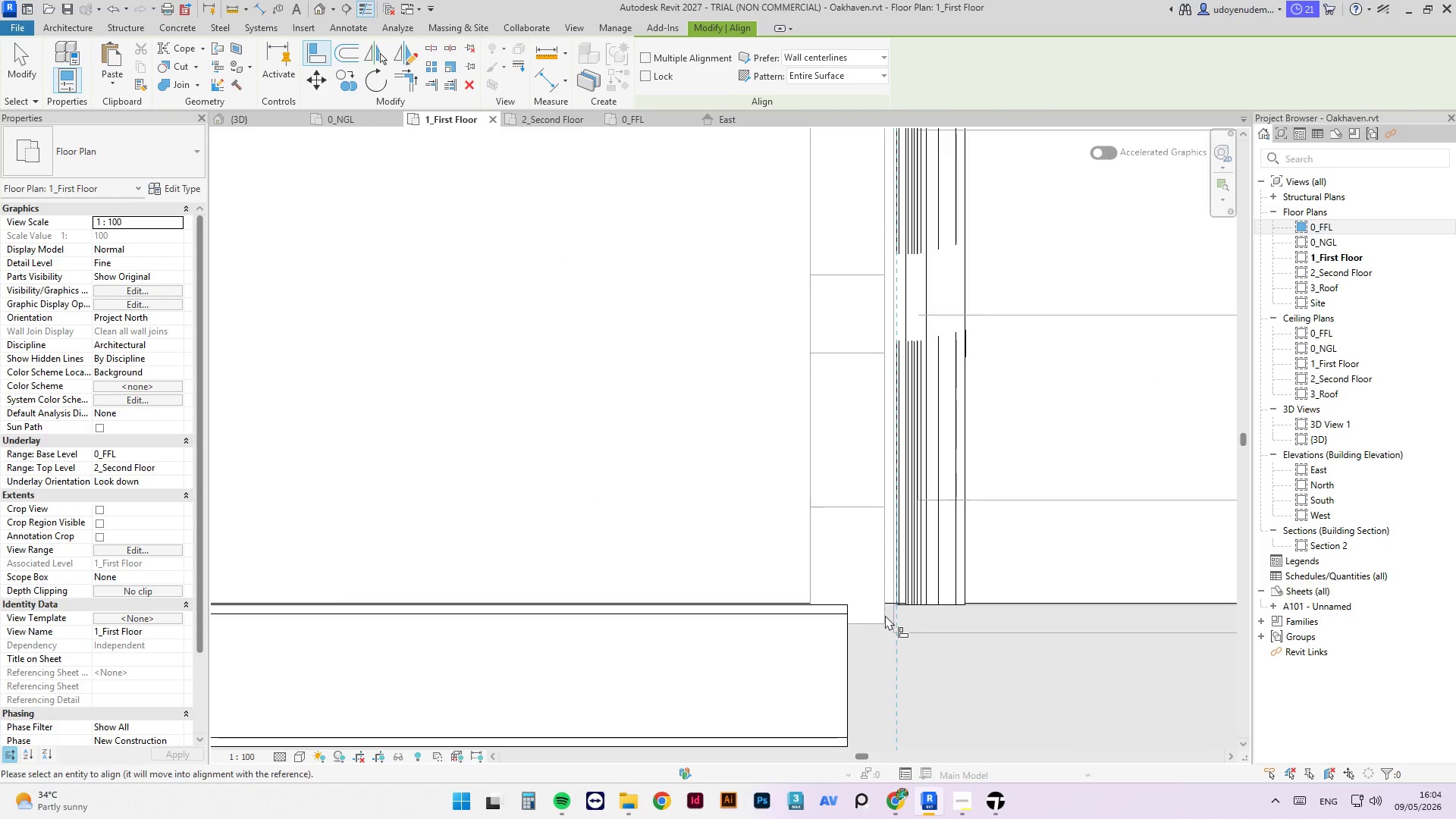 
key(Escape)
type(AL)
 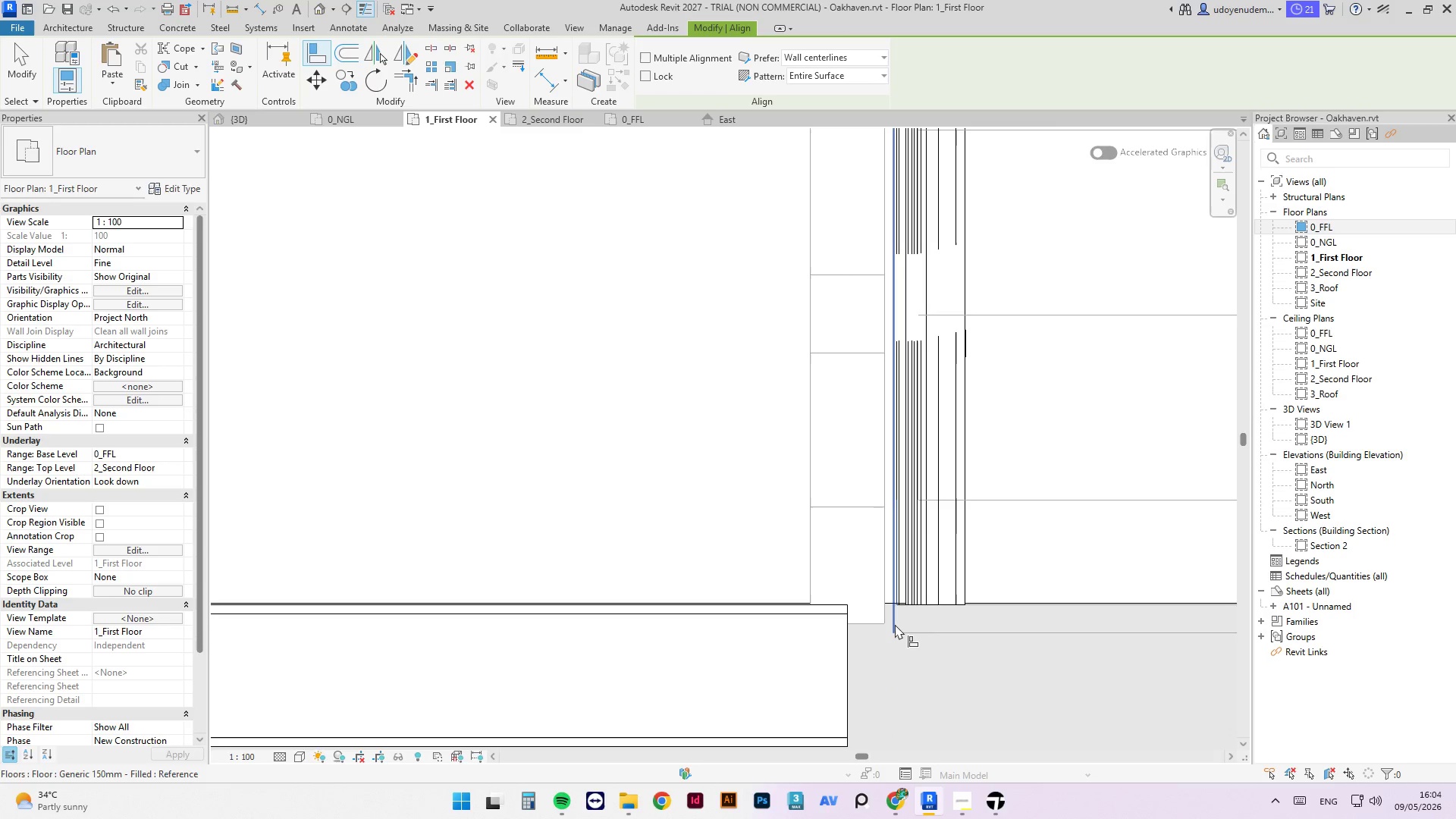 
left_click([894, 623])
 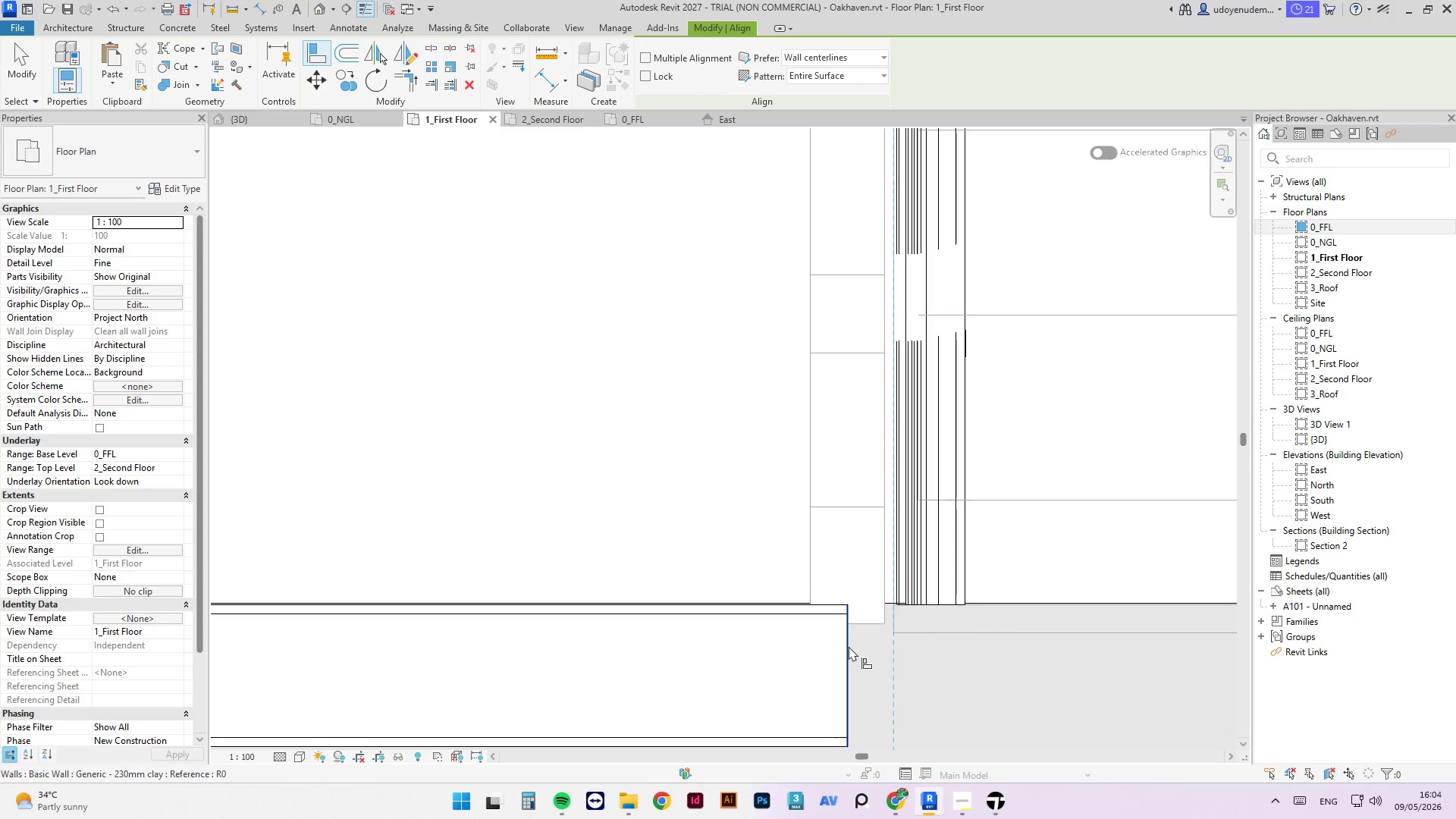 
left_click([849, 646])
 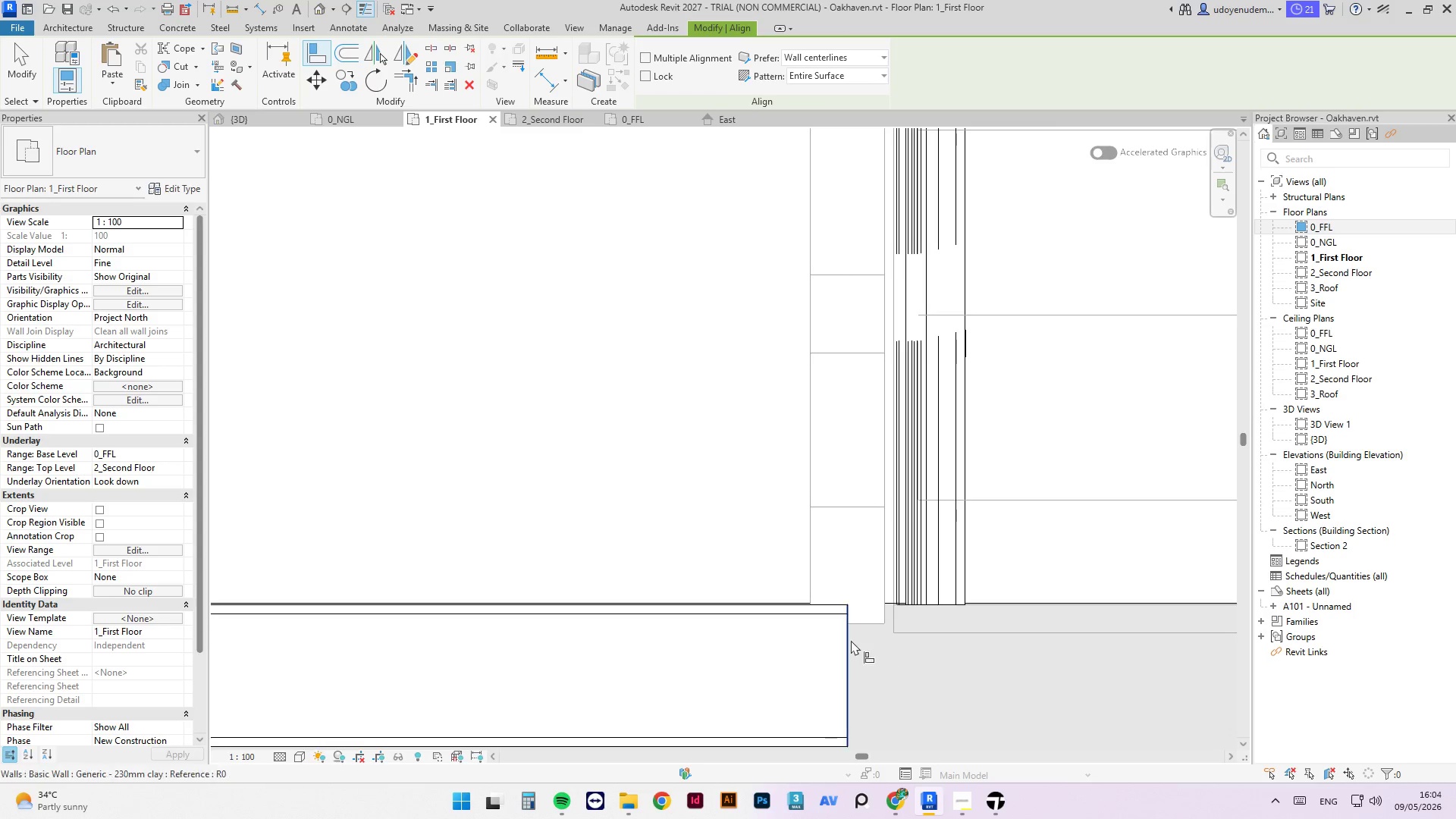 
key(Escape)
 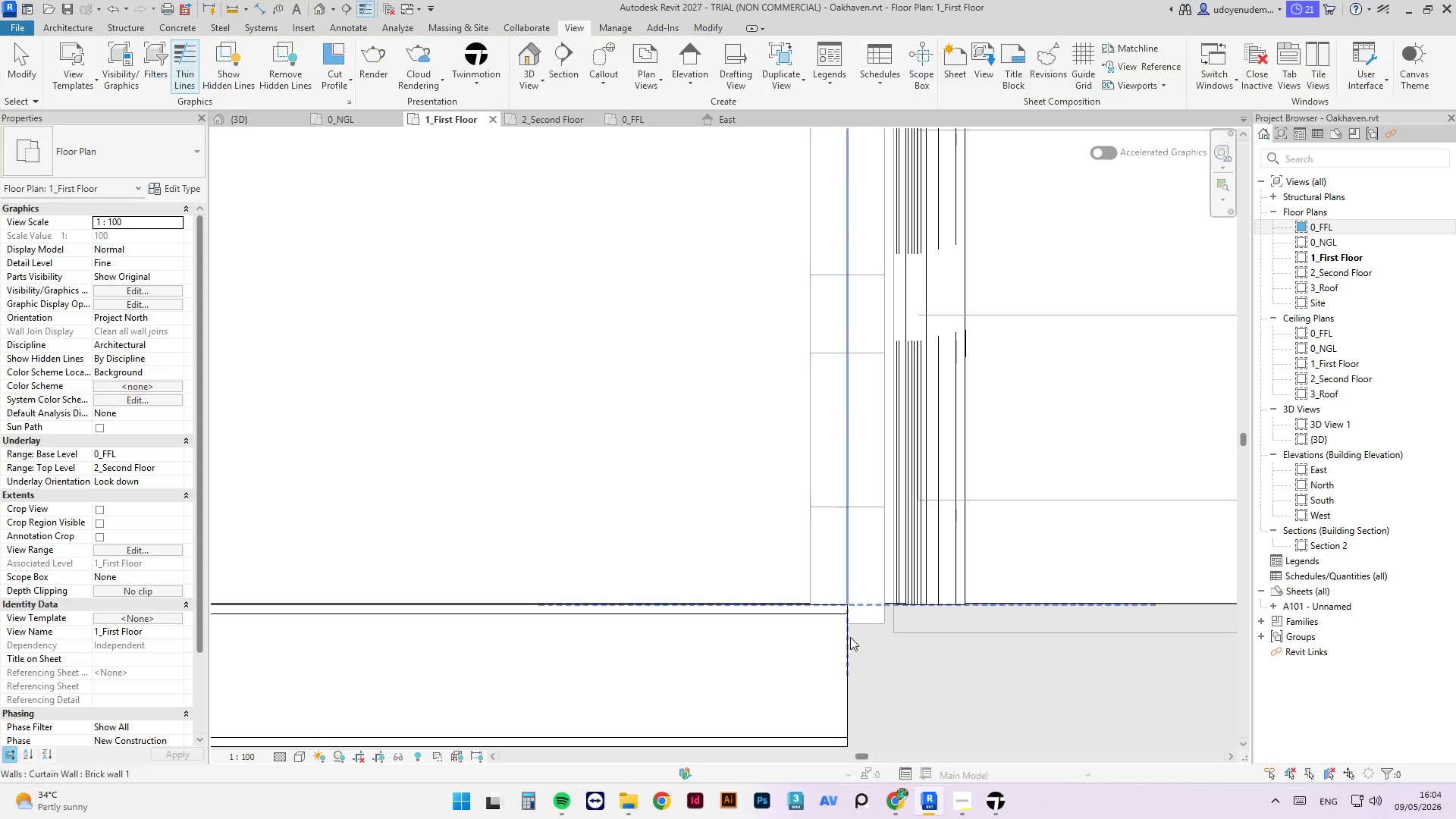 
key(Escape)
 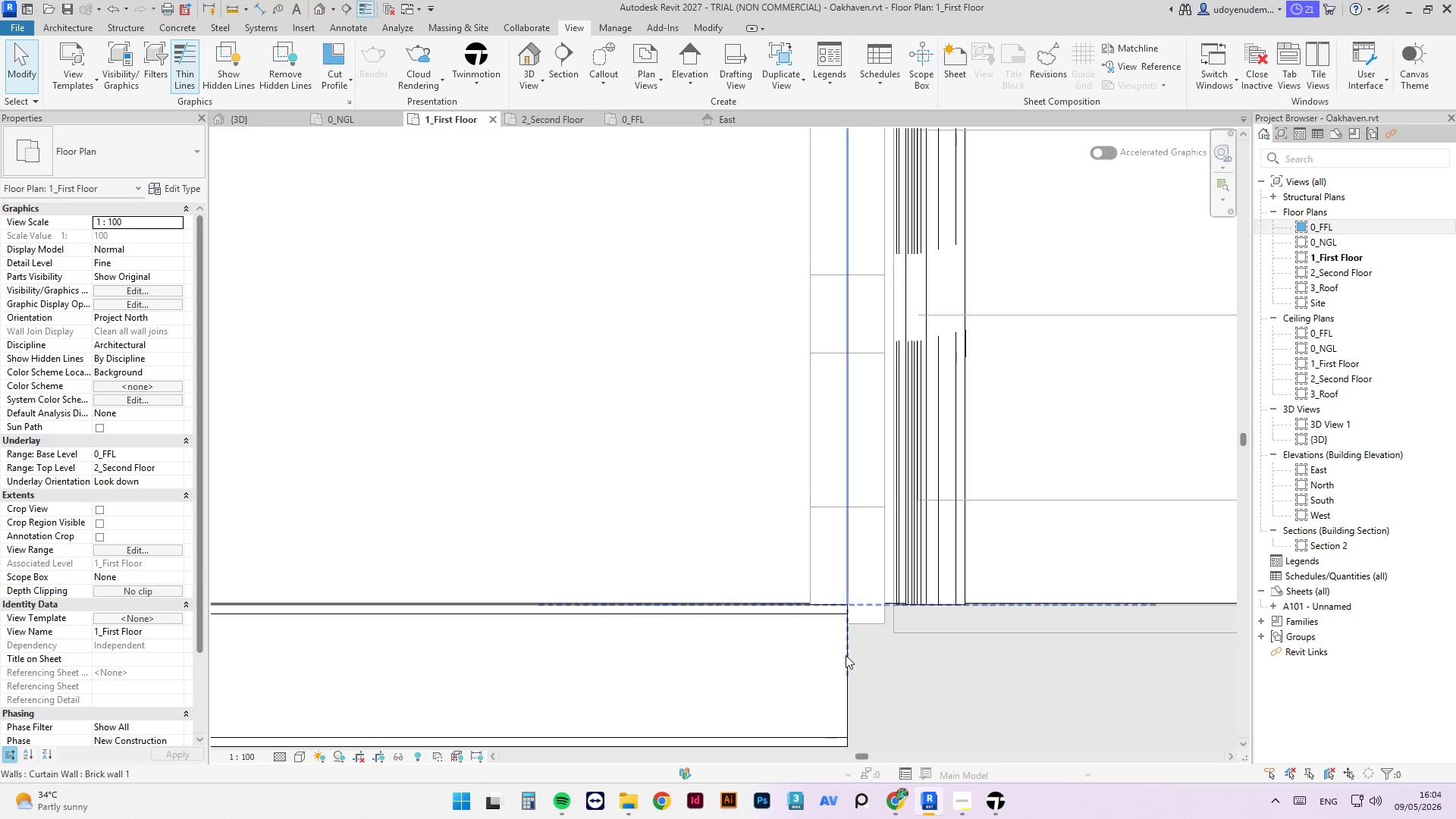 
double_click([846, 655])
 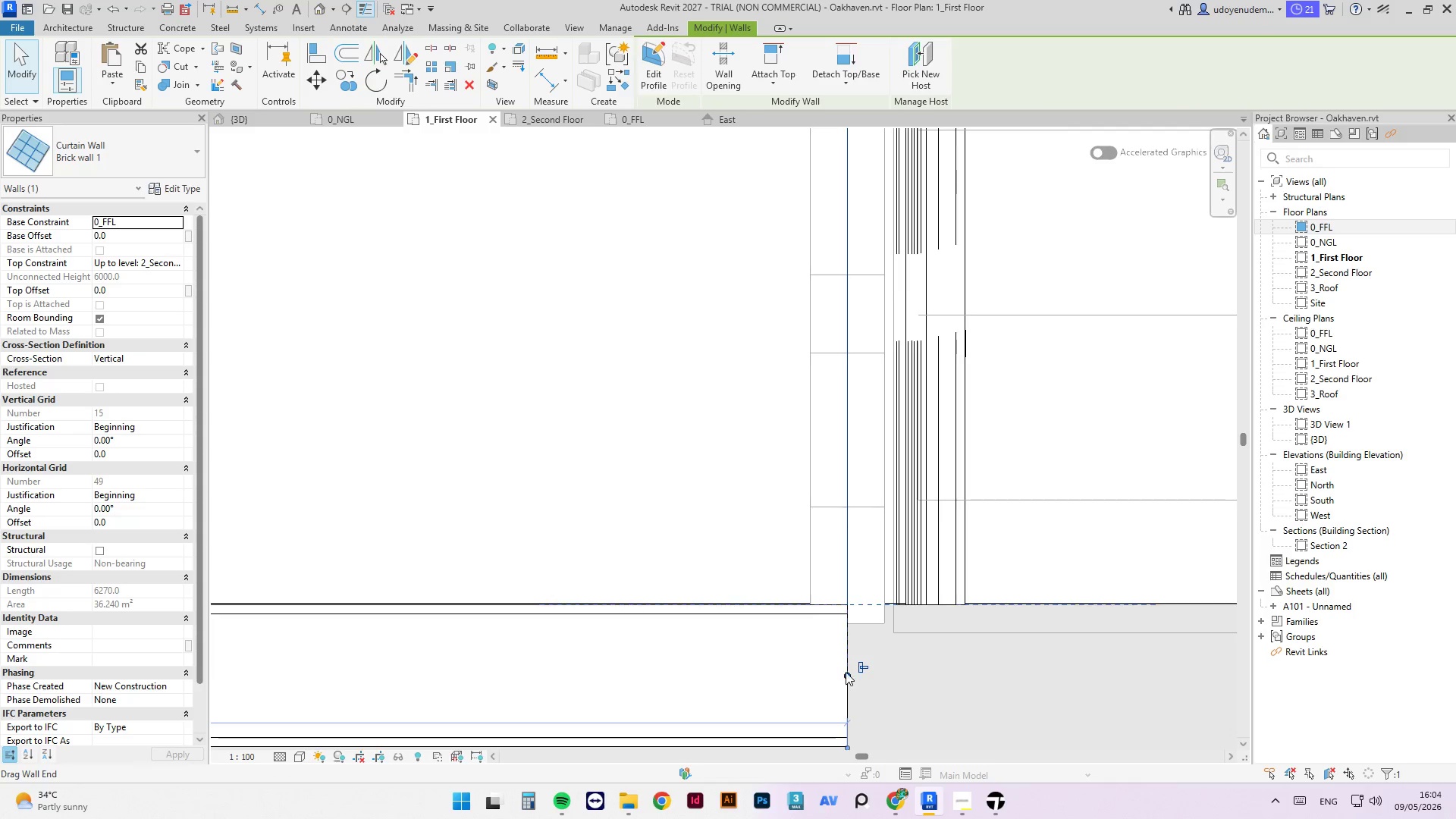 
left_click_drag(start_coordinate=[846, 670], to_coordinate=[888, 666])
 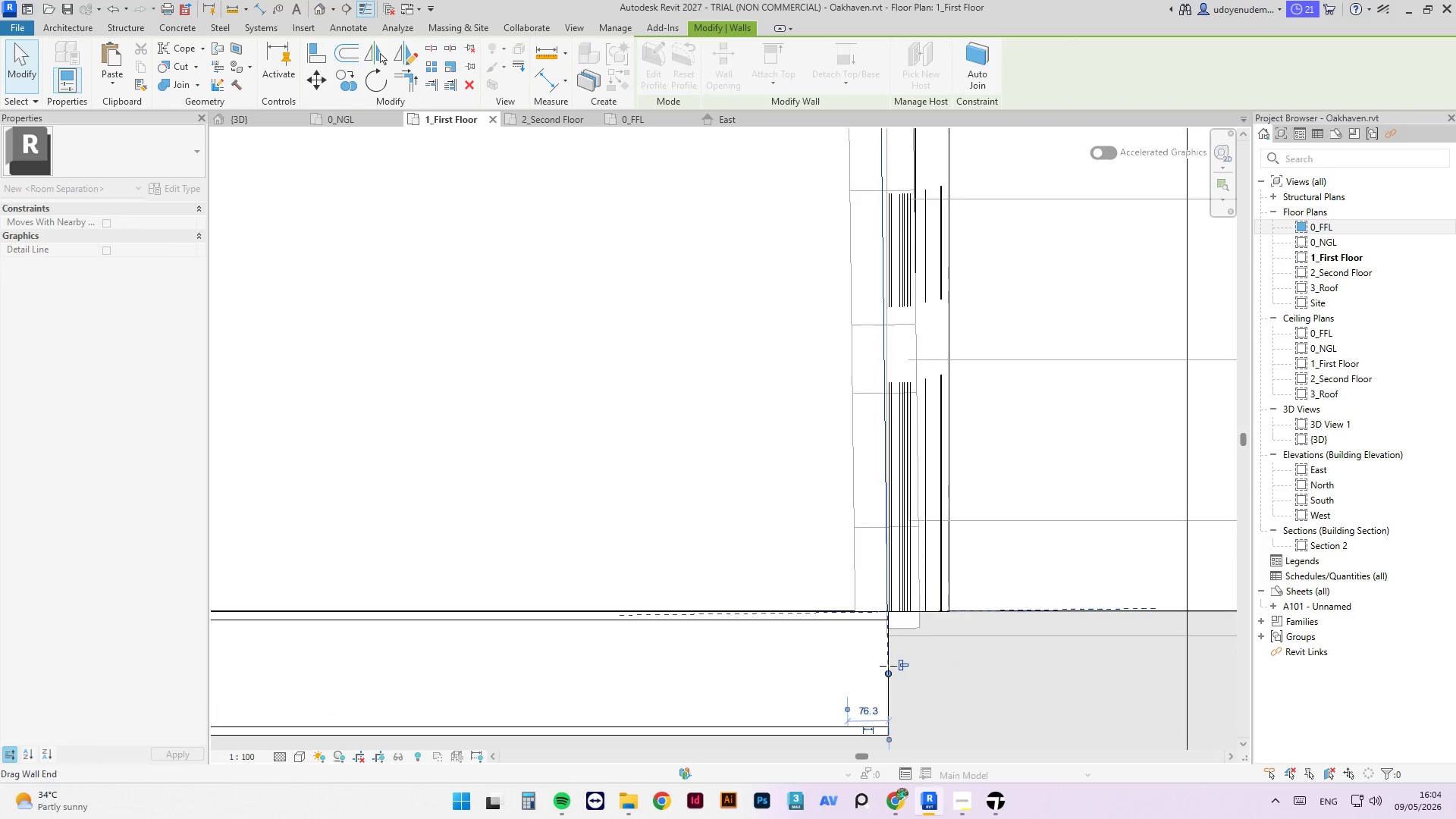 
scroll: coordinate [669, 503], scroll_direction: down, amount: 20.0
 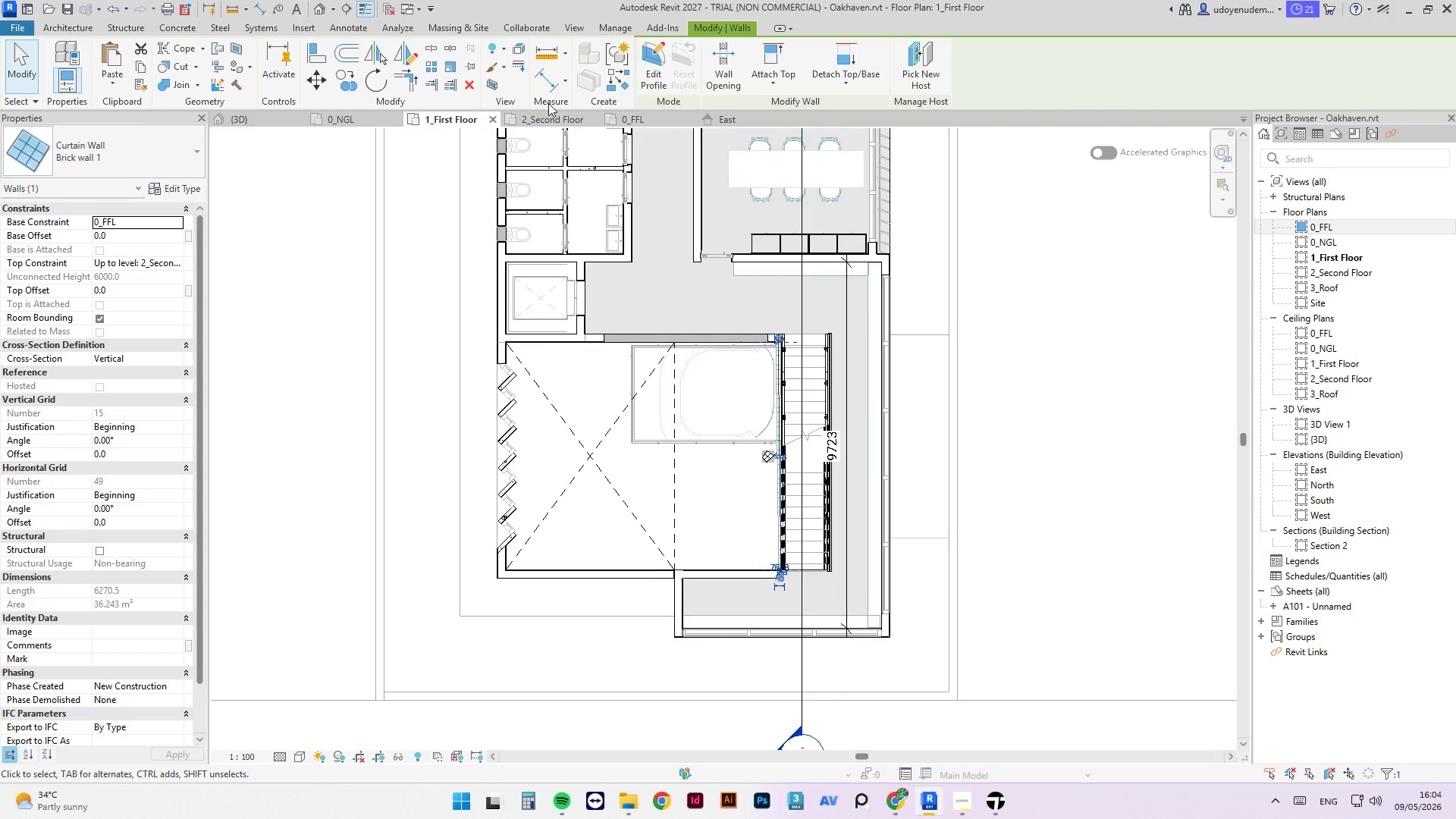 
left_click([554, 118])
 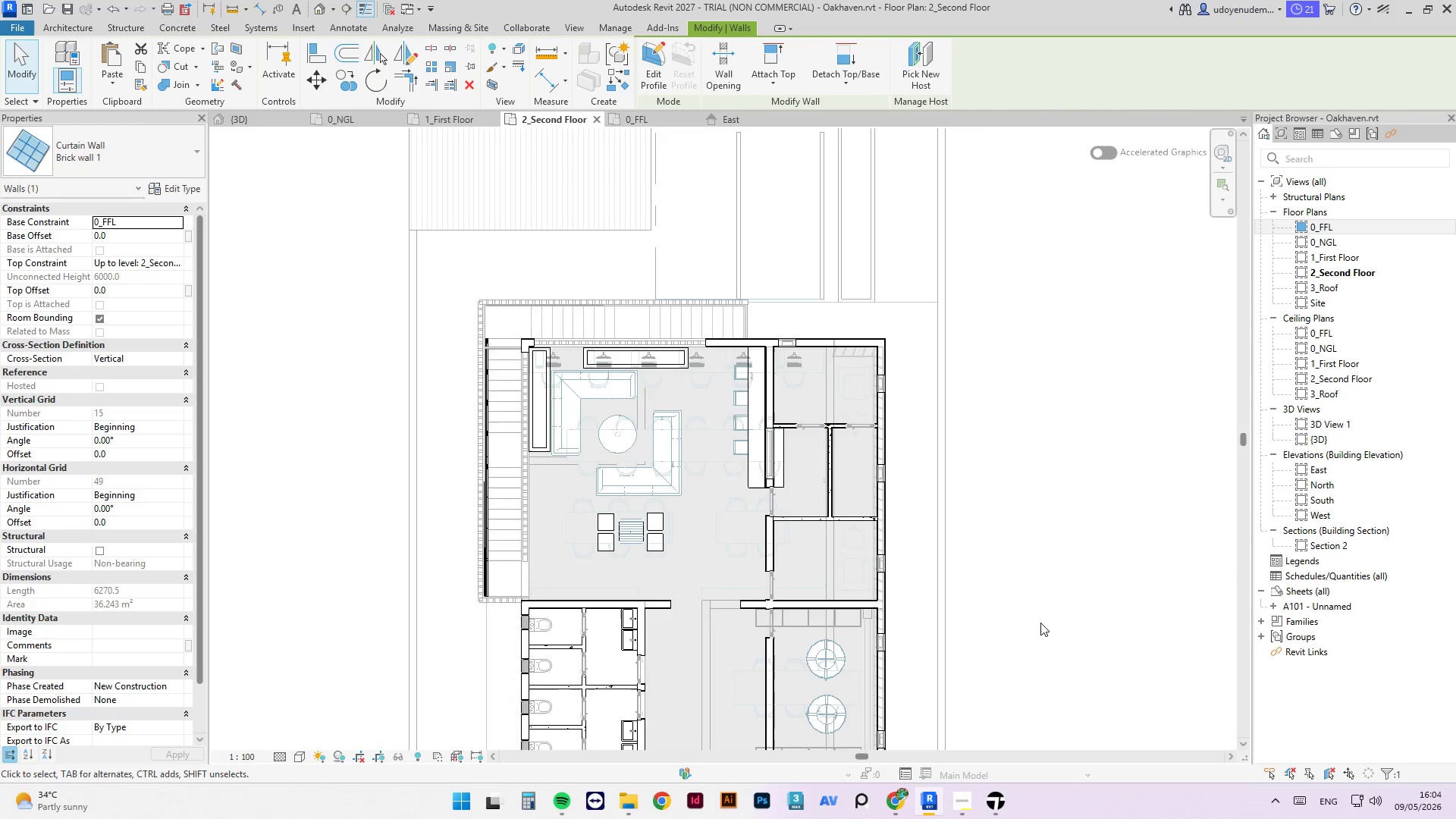 
scroll: coordinate [885, 623], scroll_direction: up, amount: 4.0
 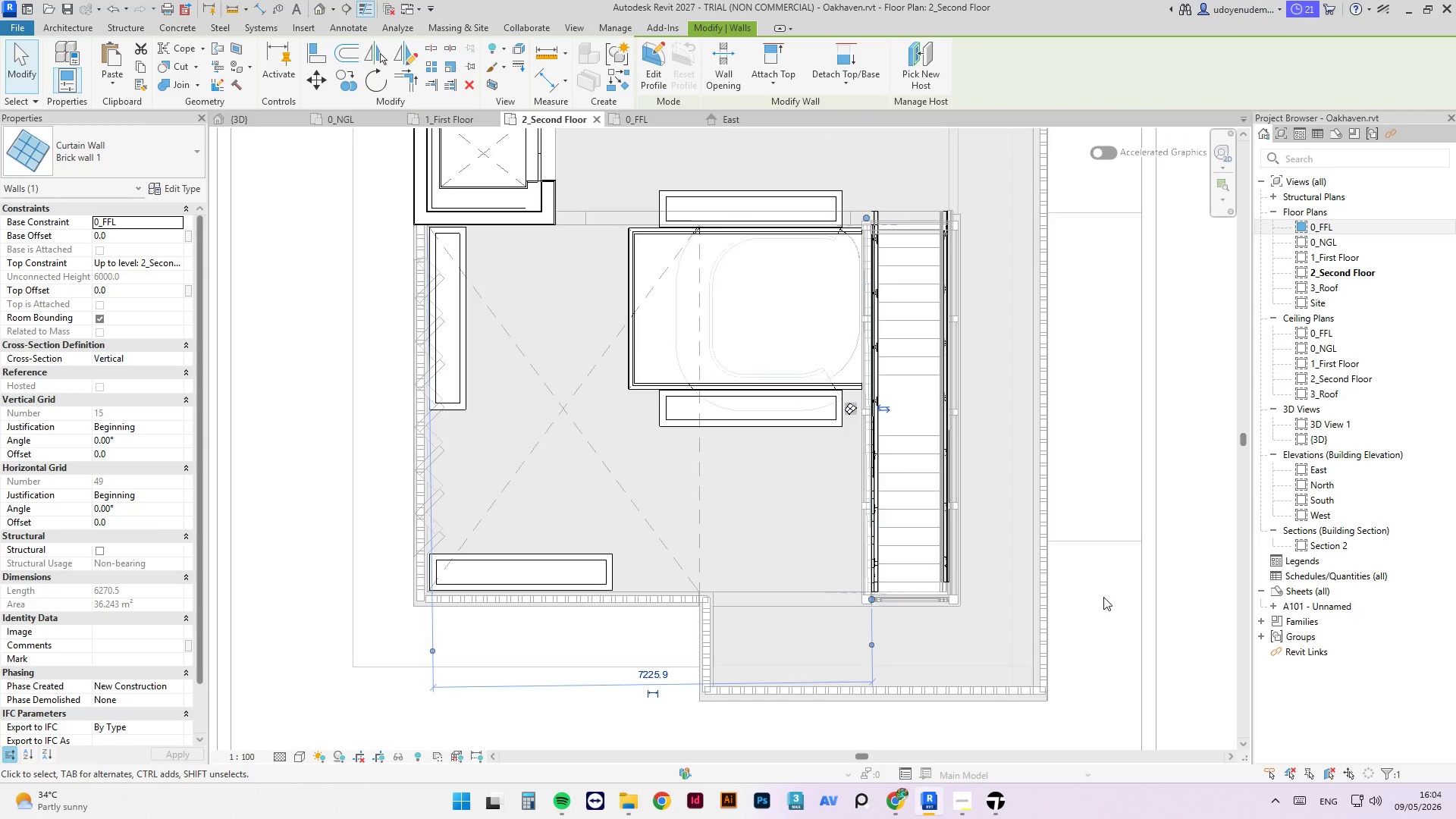 
left_click([1103, 597])
 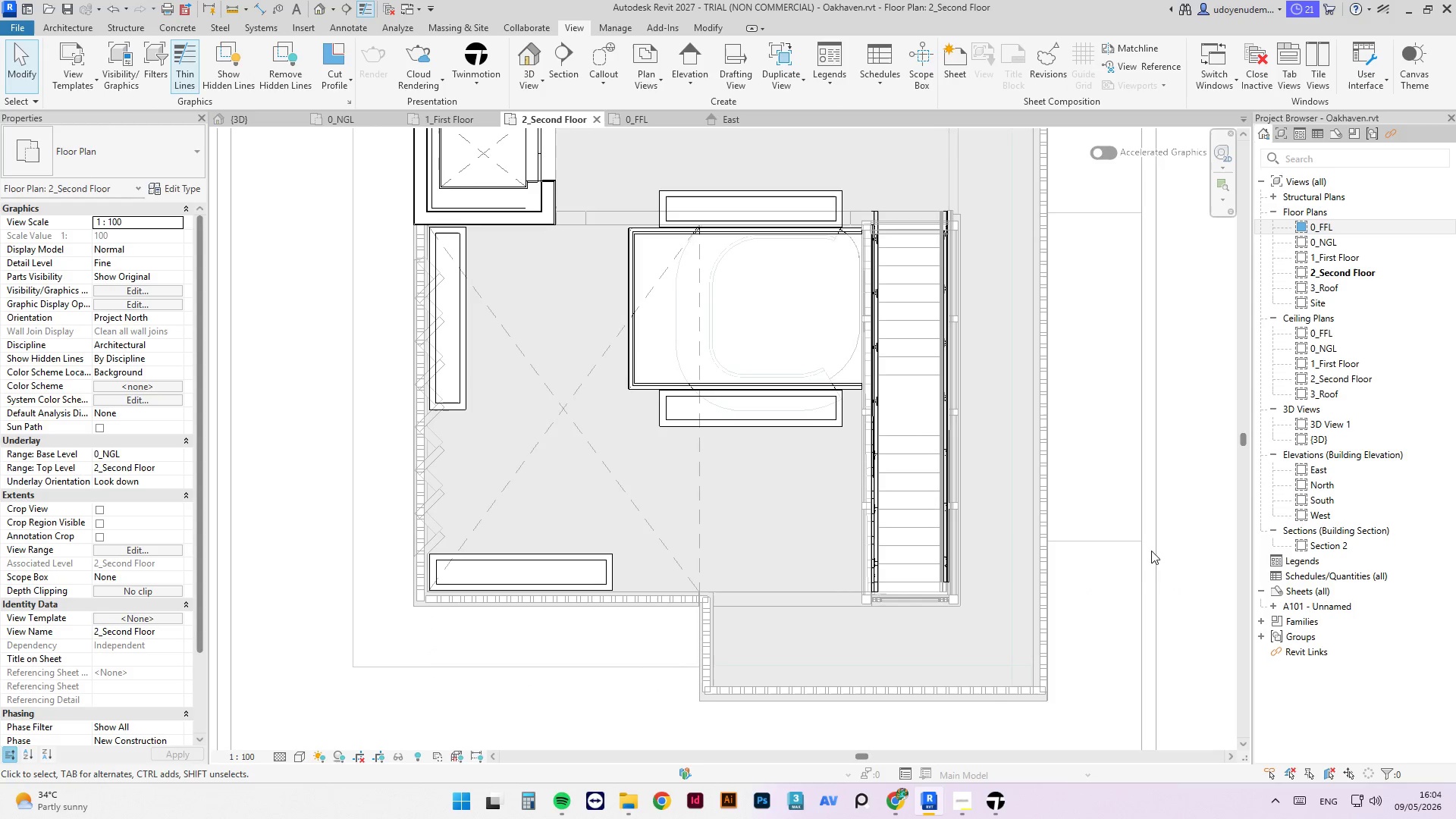 
left_click([280, 120])
 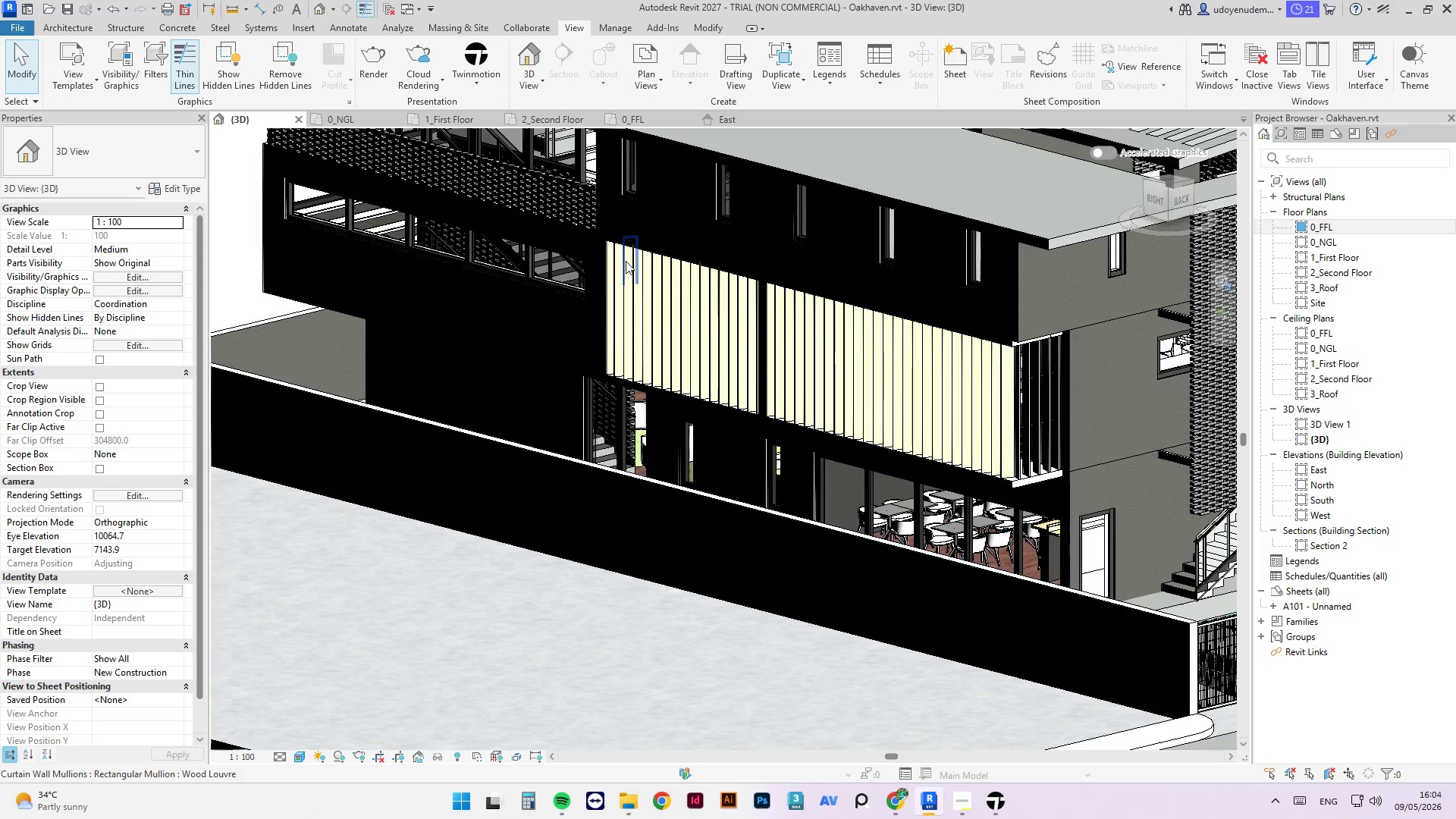 
hold_key(key=ShiftLeft, duration=5.12)
 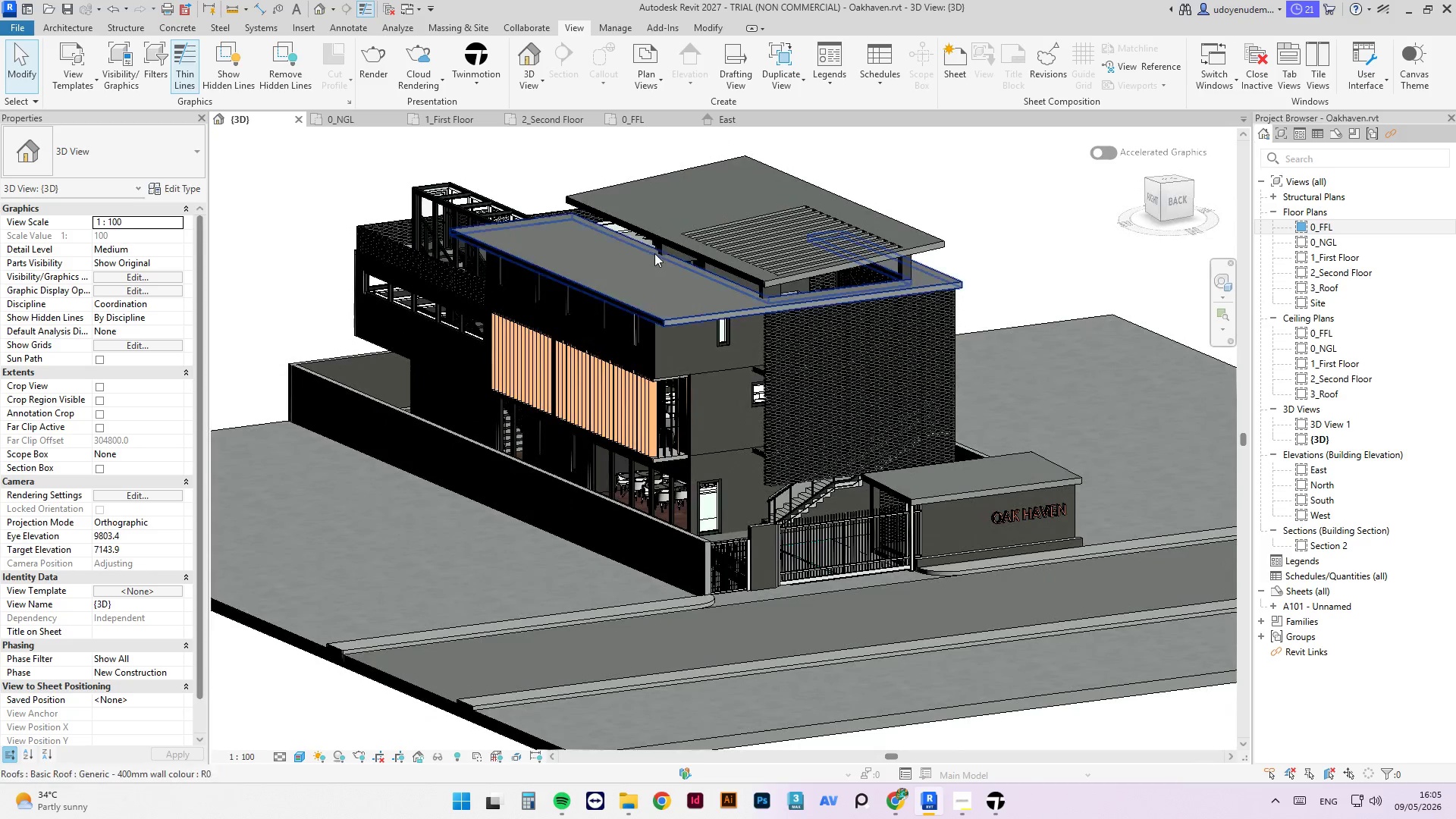 
scroll: coordinate [441, 470], scroll_direction: down, amount: 4.0
 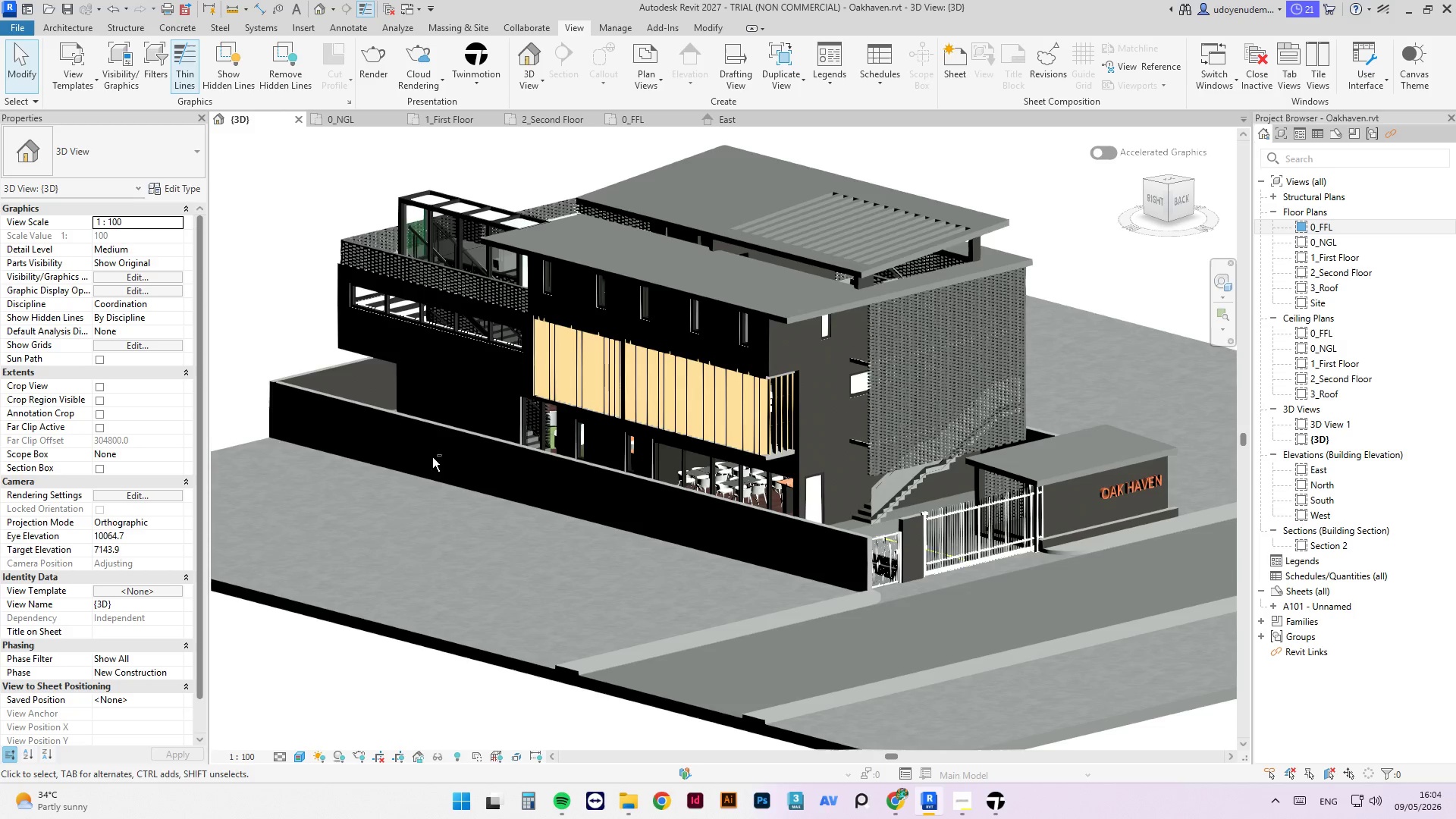 
scroll: coordinate [709, 345], scroll_direction: up, amount: 4.0
 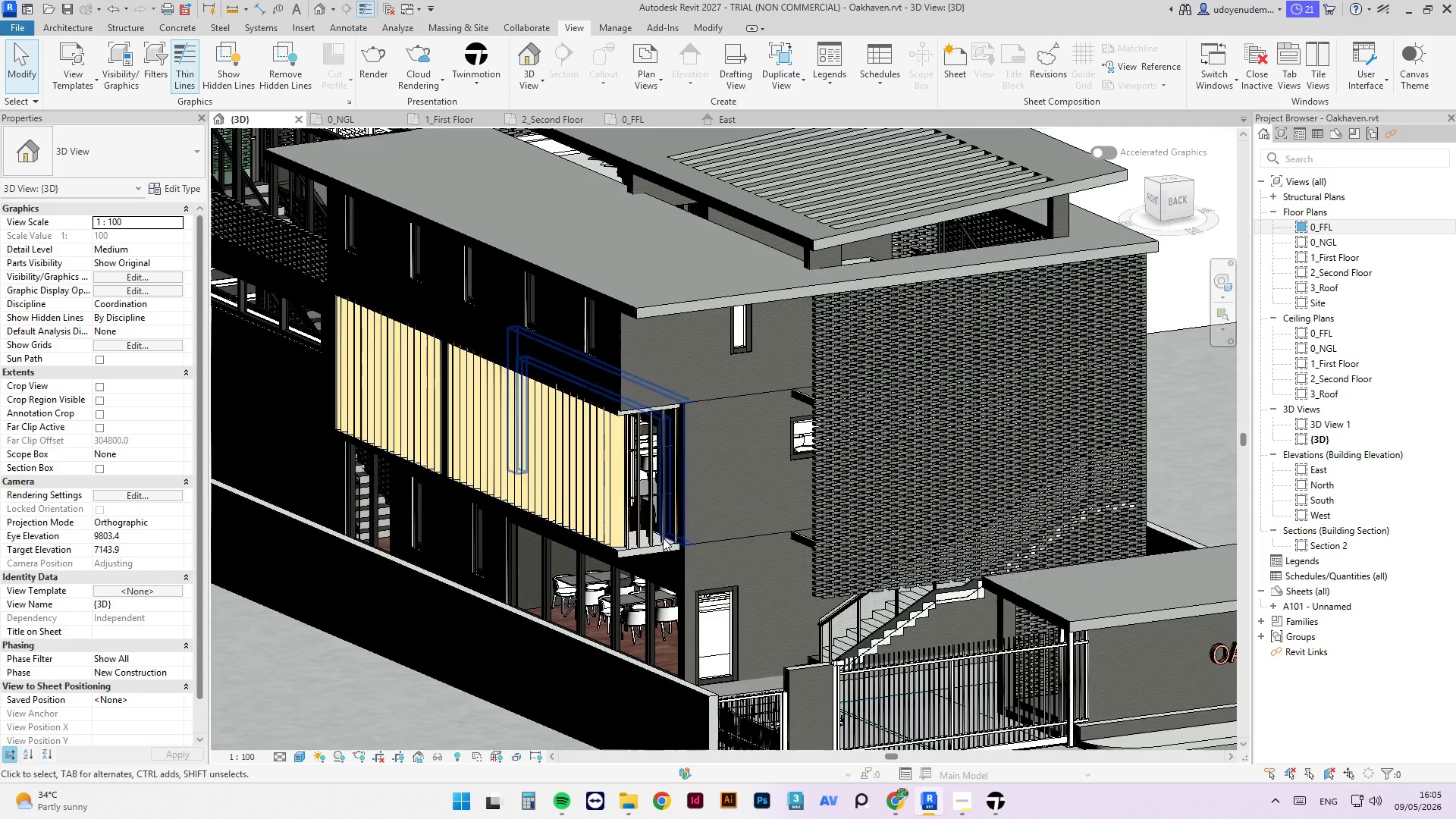 
hold_key(key=ShiftLeft, duration=12.0)
 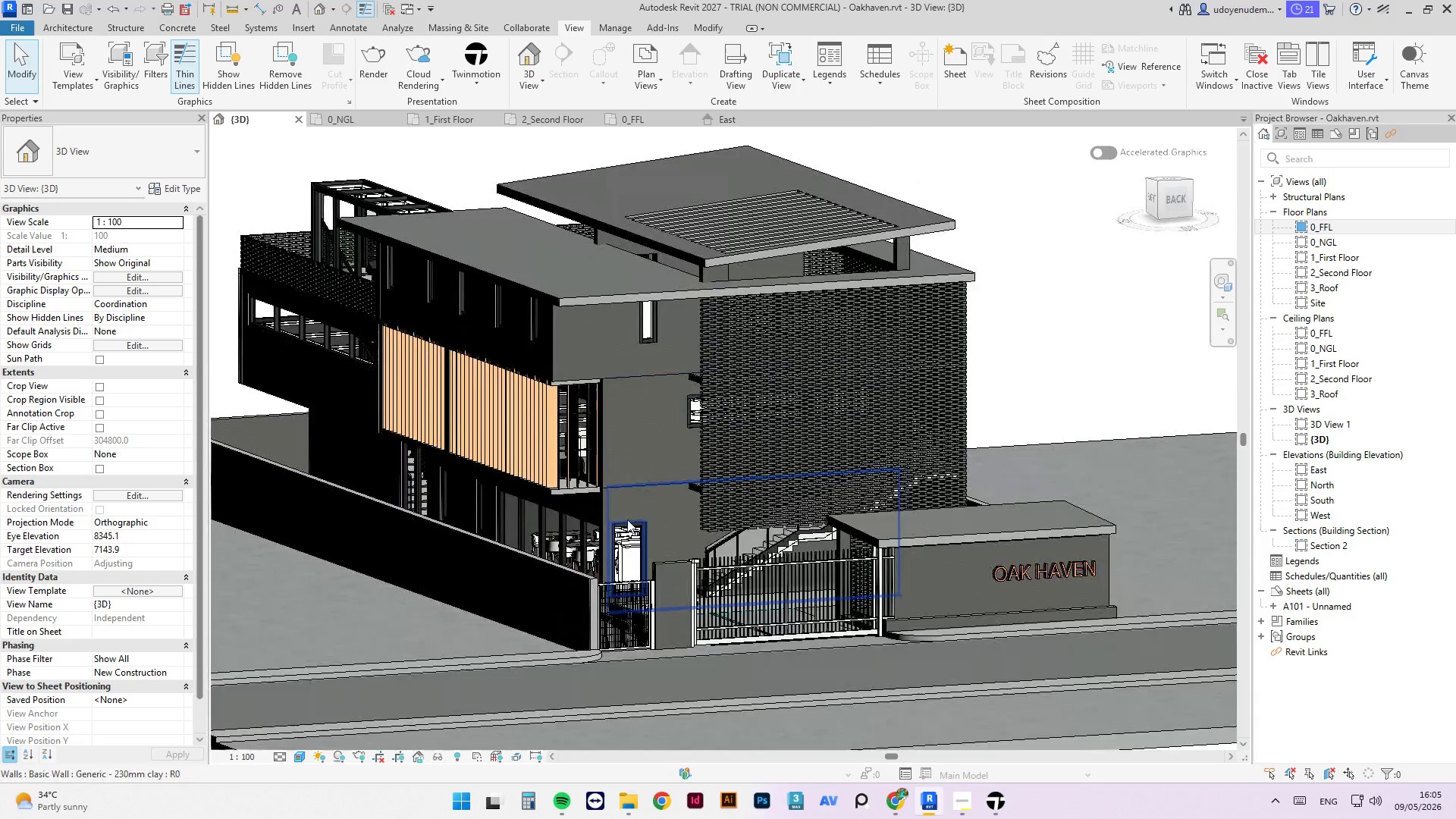 
scroll: coordinate [619, 512], scroll_direction: down, amount: 2.0
 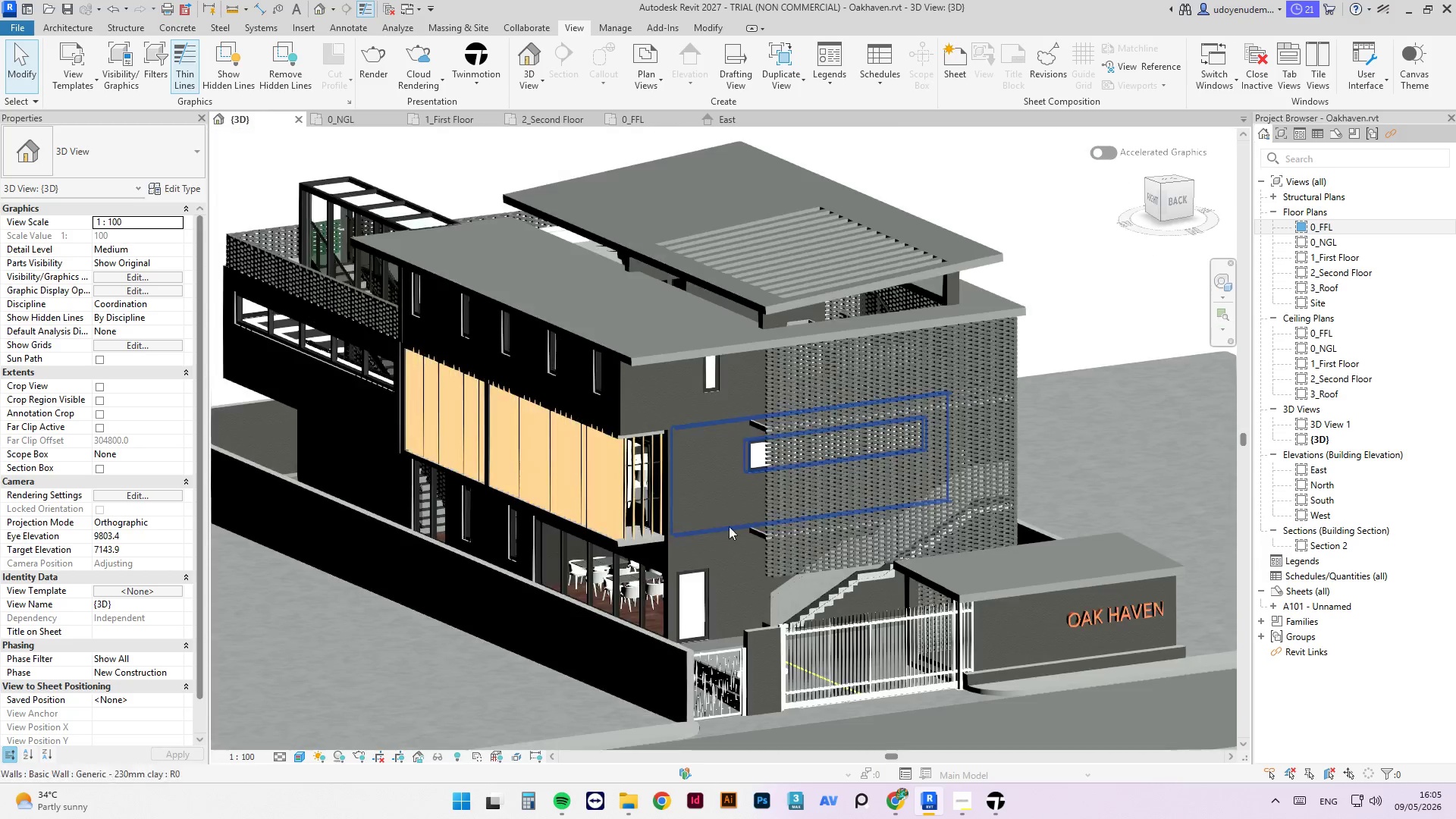 
scroll: coordinate [630, 520], scroll_direction: up, amount: 3.0
 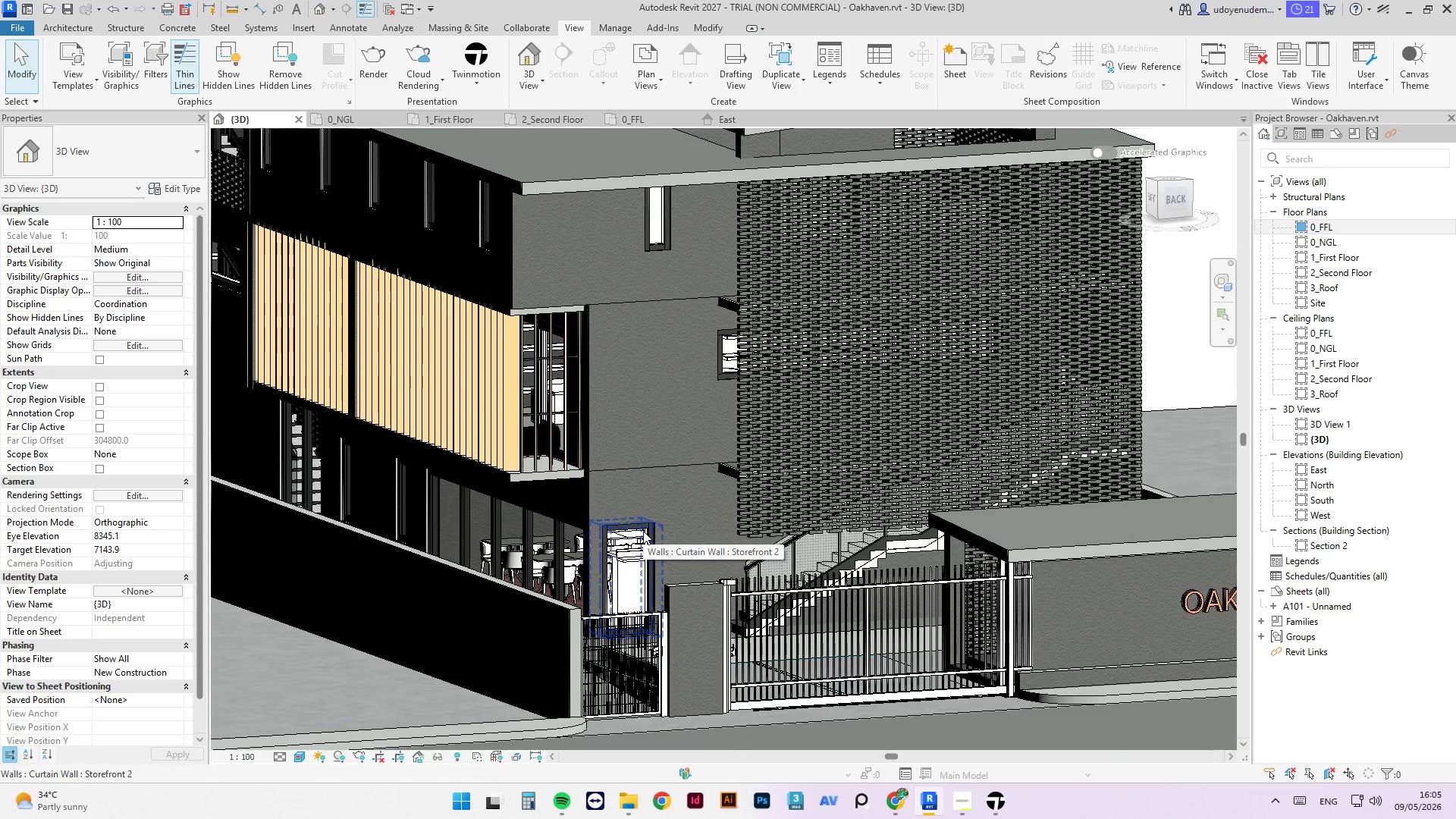 
left_click([643, 531])
 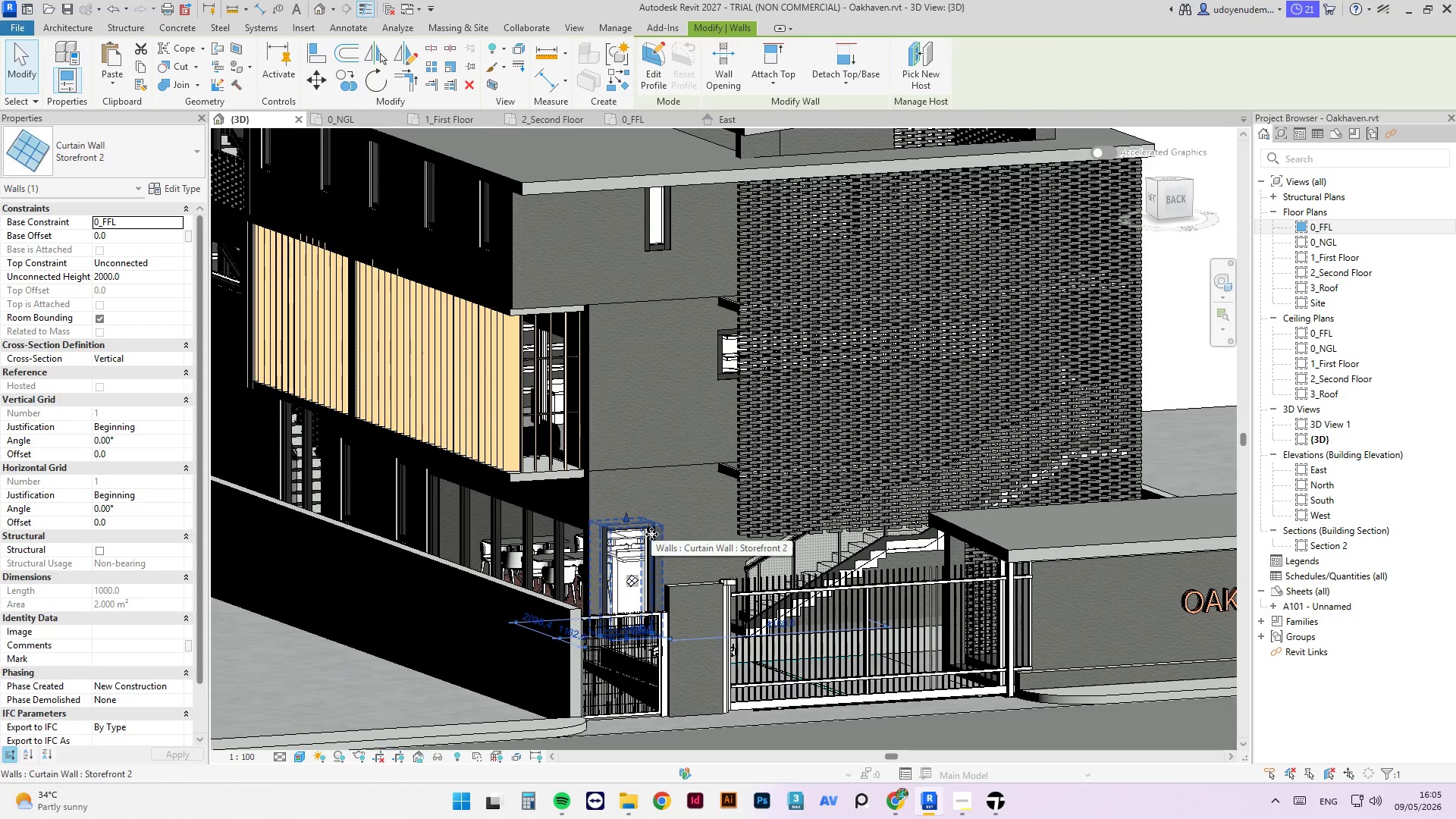 
key(Delete)
 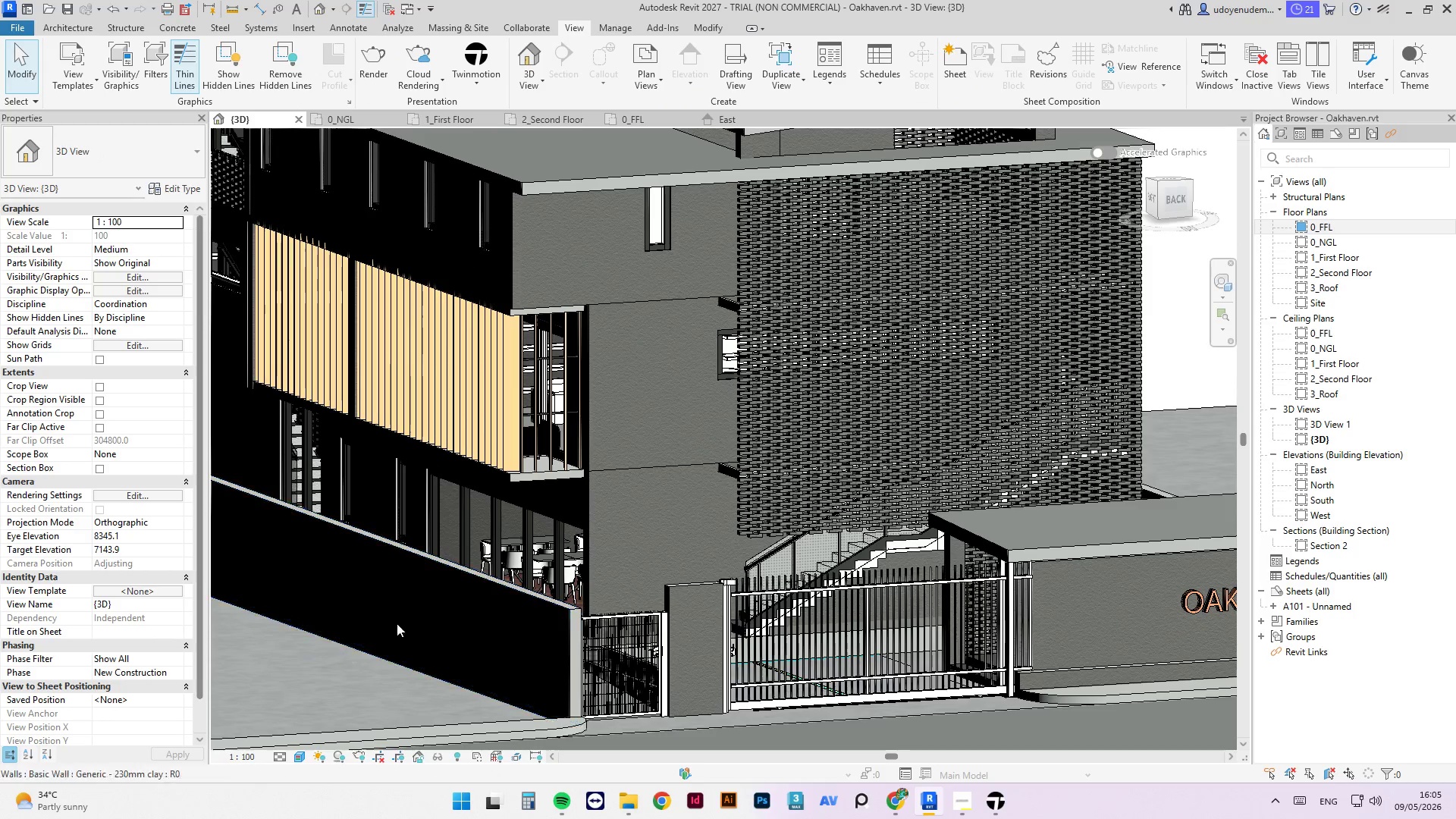 
hold_key(key=ShiftLeft, duration=1.09)
 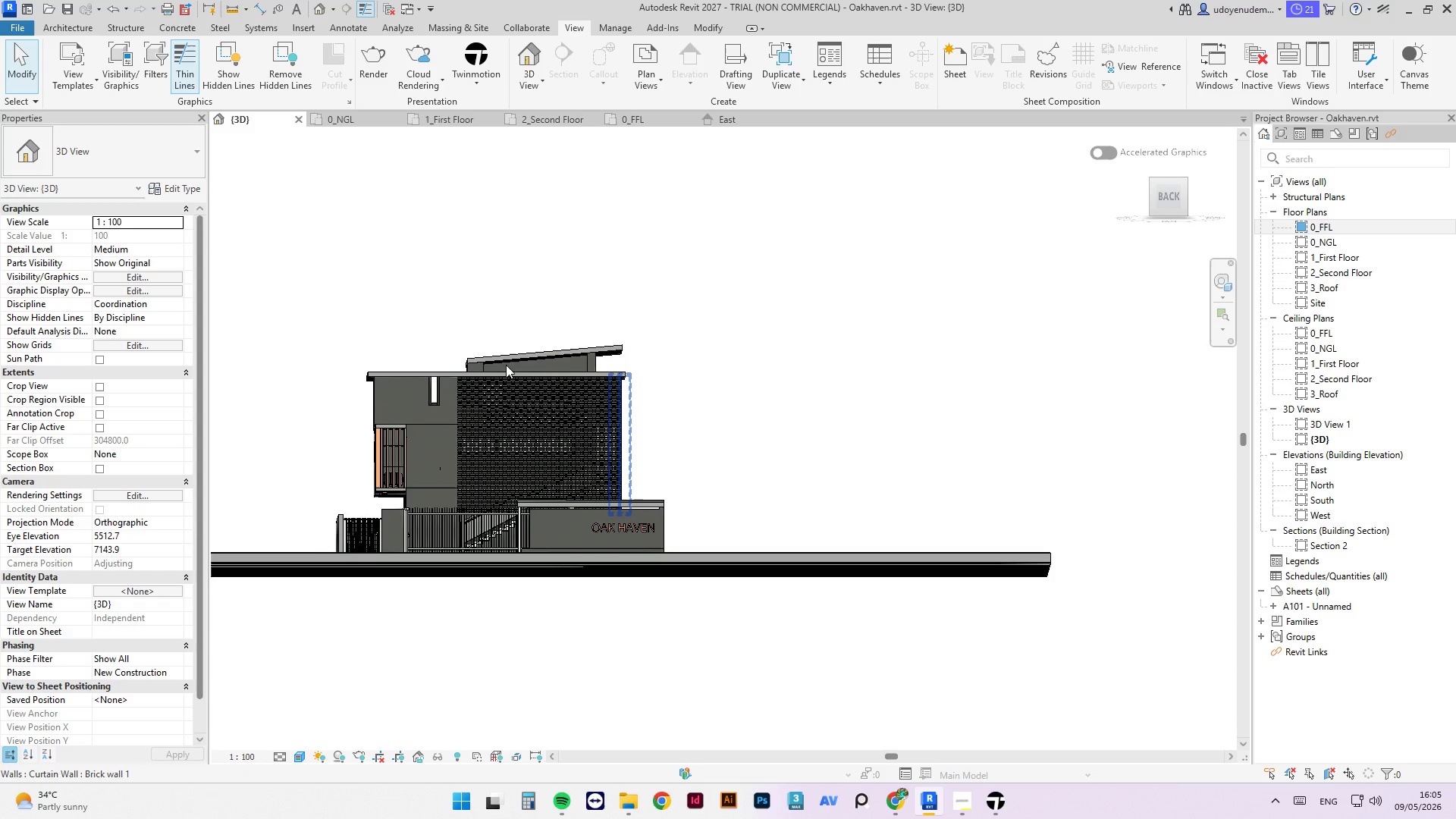 
scroll: coordinate [664, 542], scroll_direction: down, amount: 7.0
 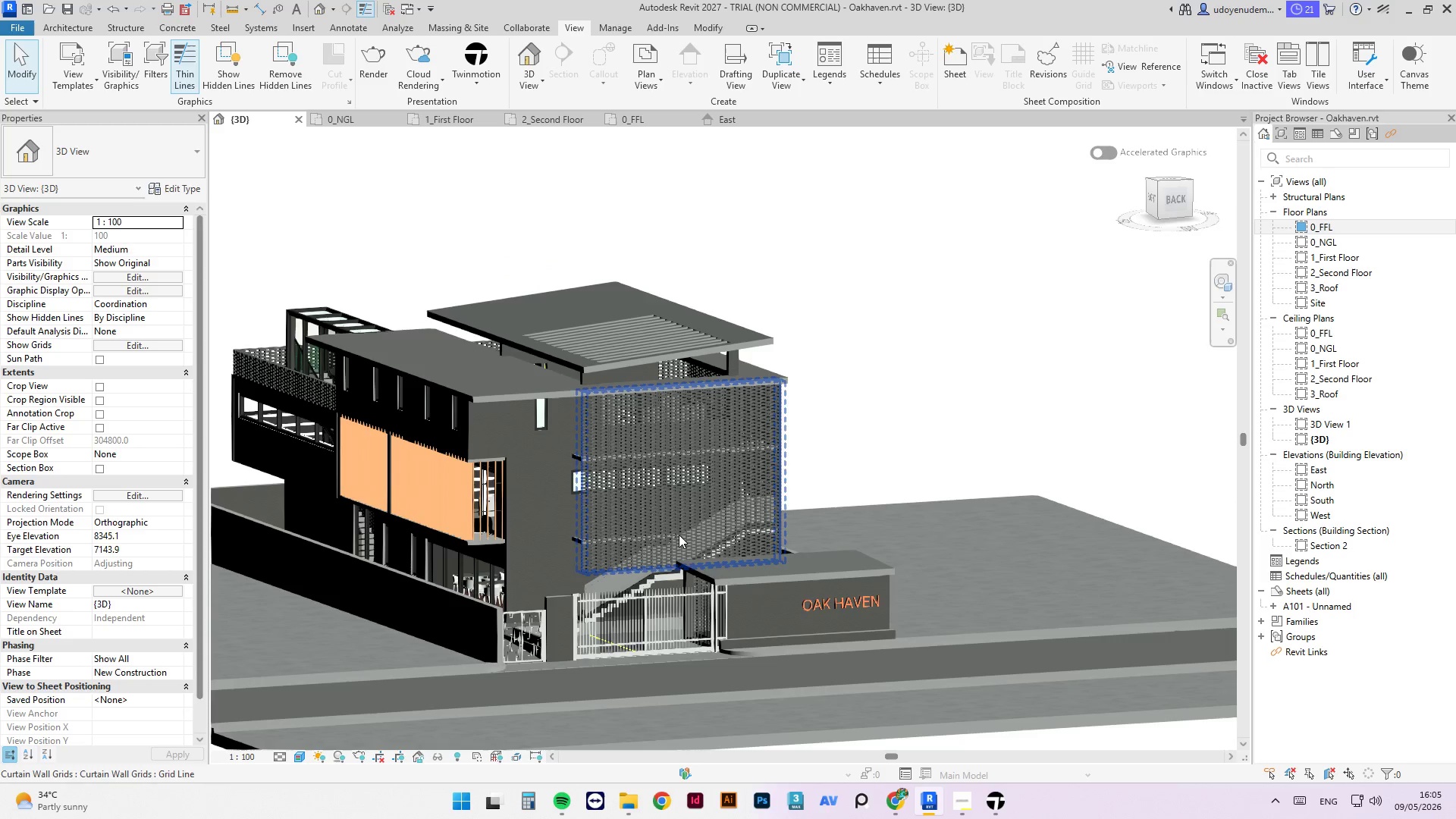 
scroll: coordinate [396, 378], scroll_direction: up, amount: 3.0
 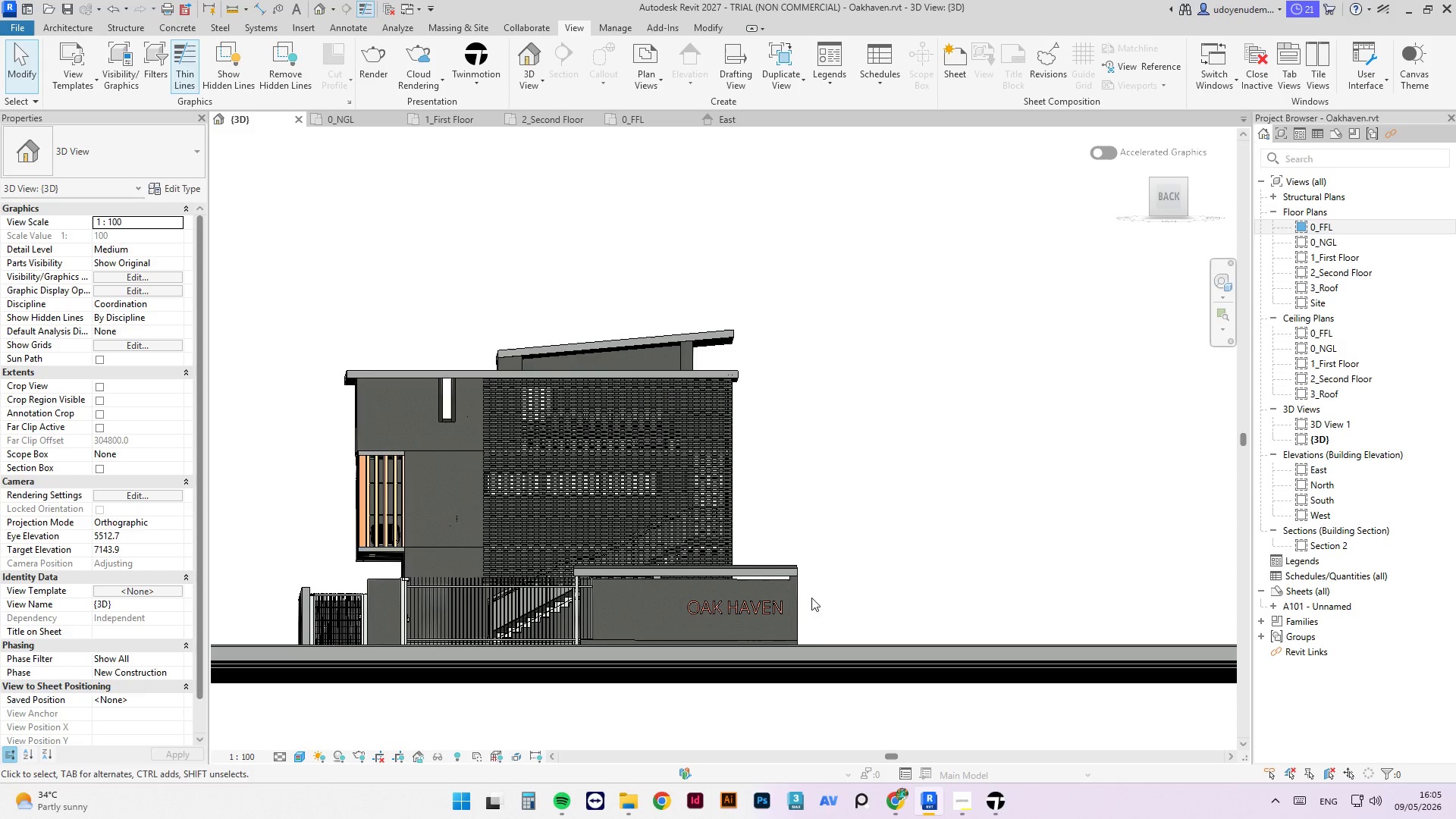 
hold_key(key=ShiftLeft, duration=5.45)
 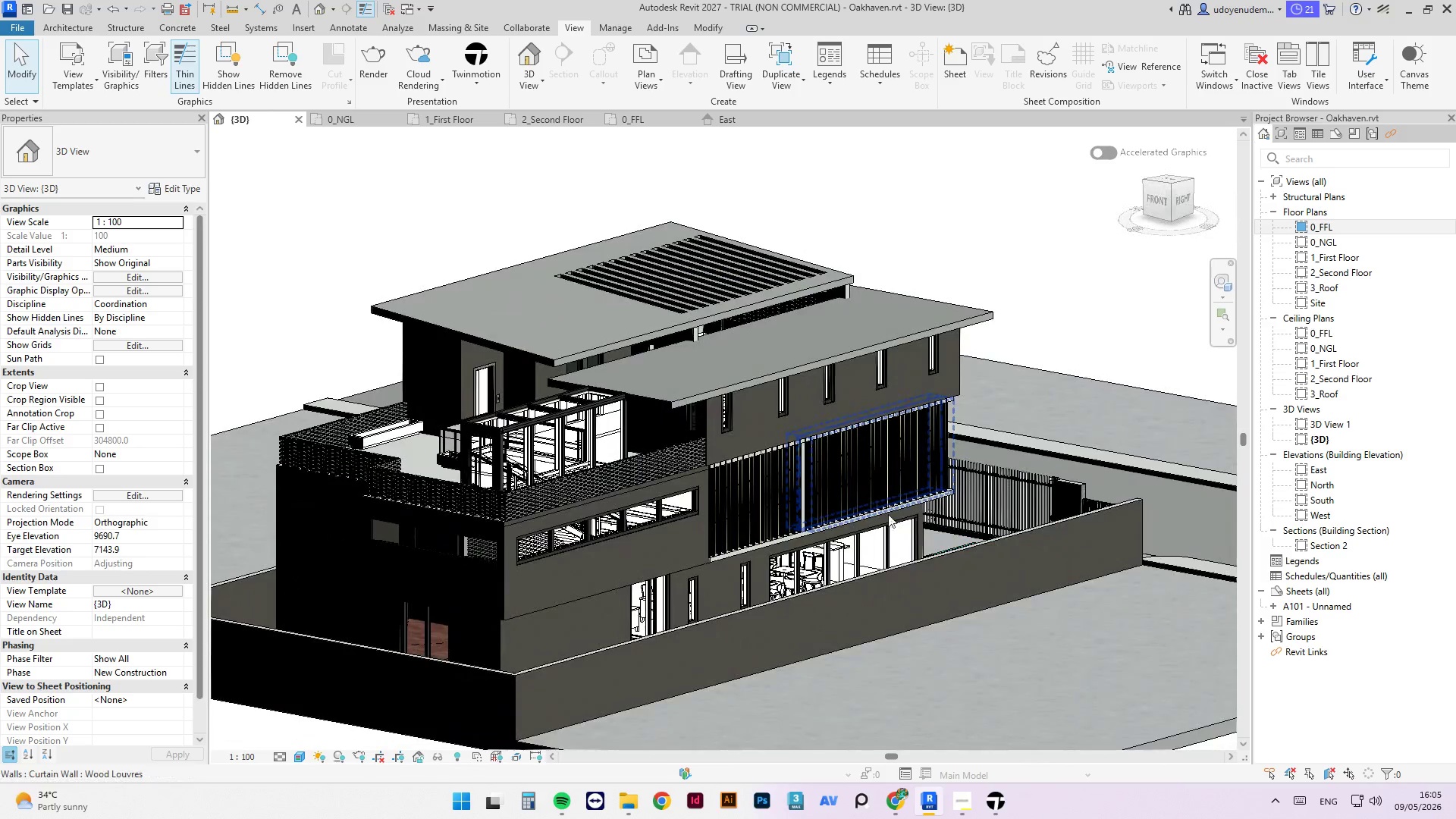 
hold_key(key=ShiftLeft, duration=0.56)
 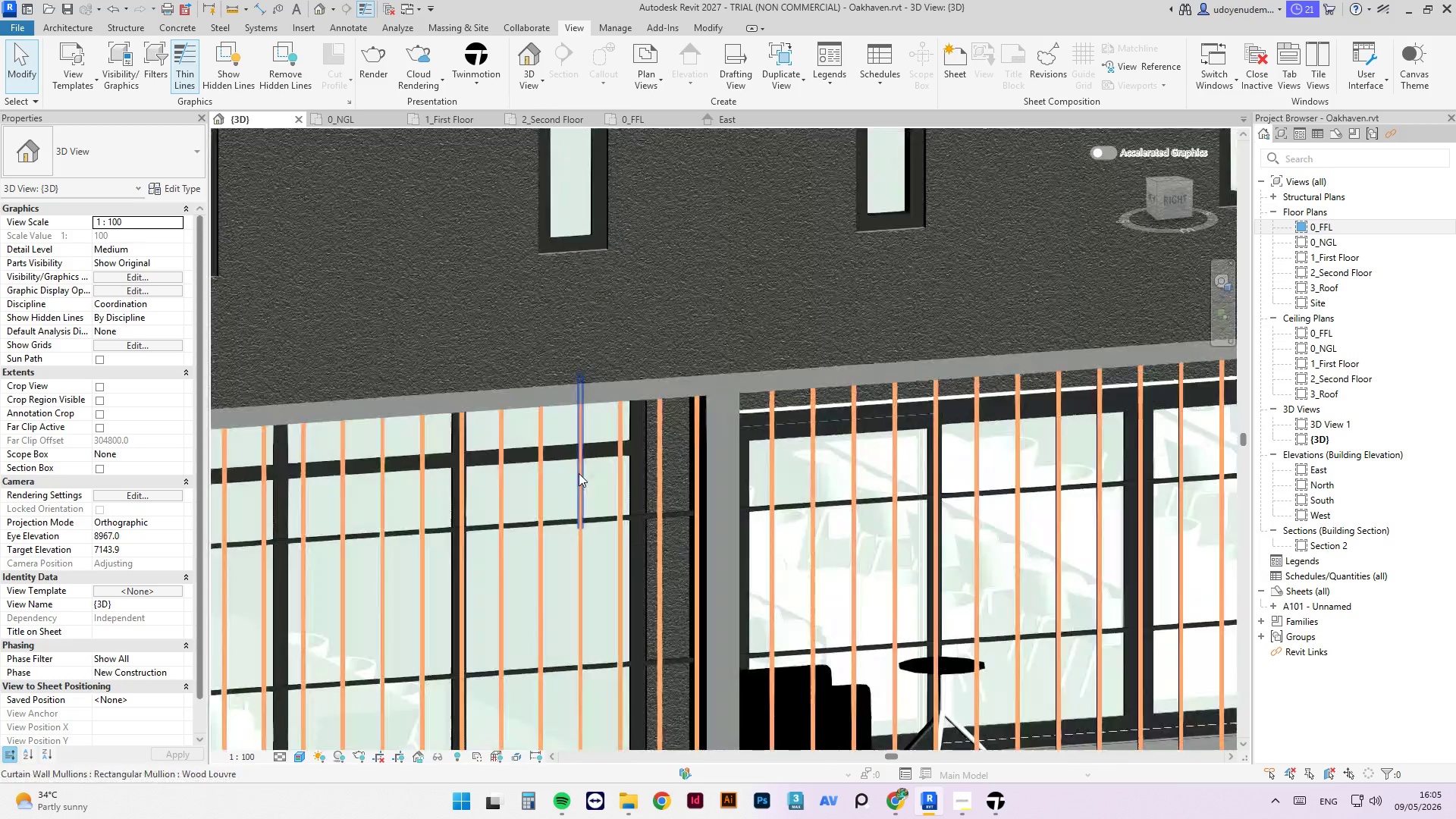 
scroll: coordinate [938, 686], scroll_direction: up, amount: 14.0
 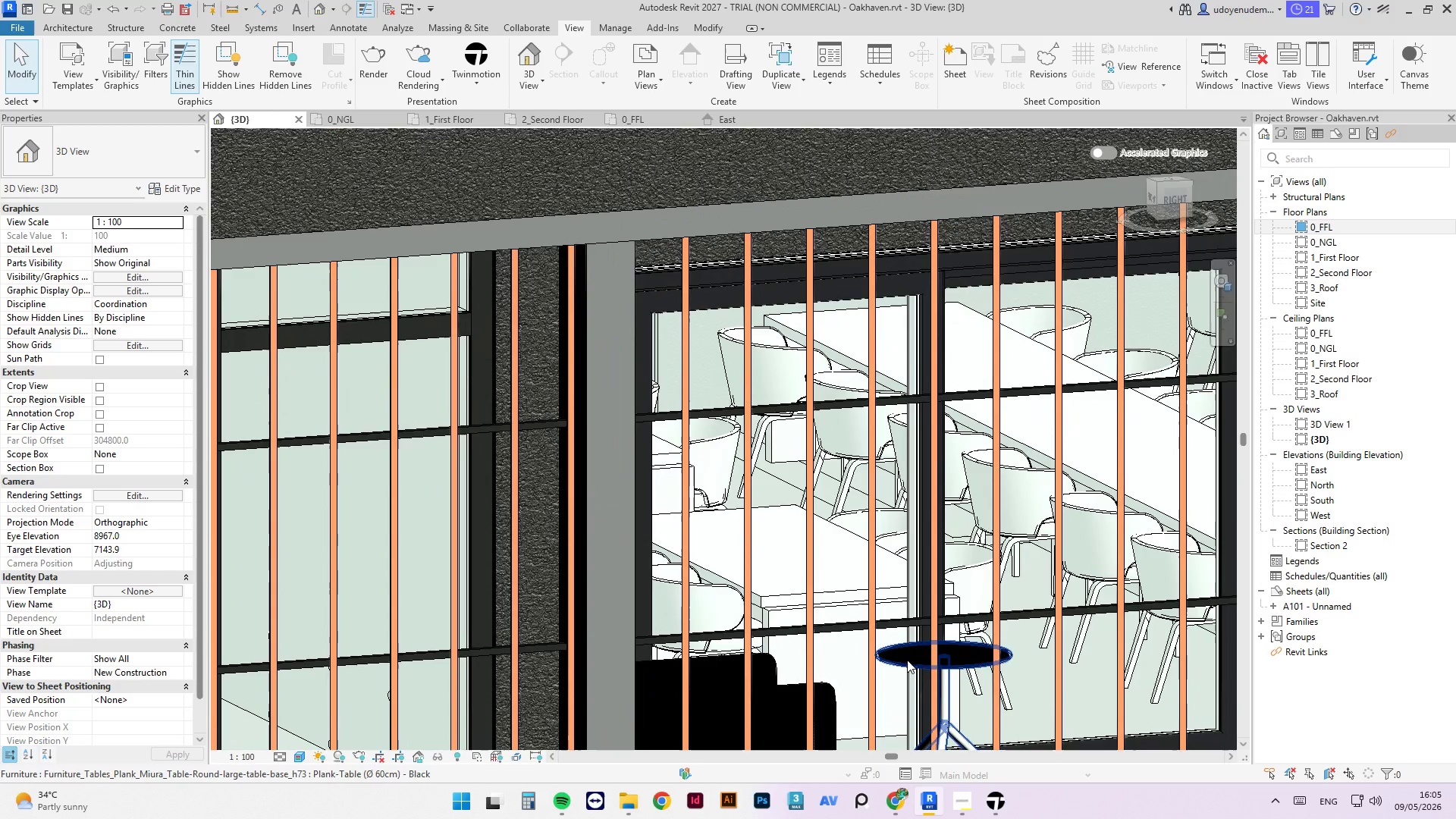 
left_click([907, 660])
 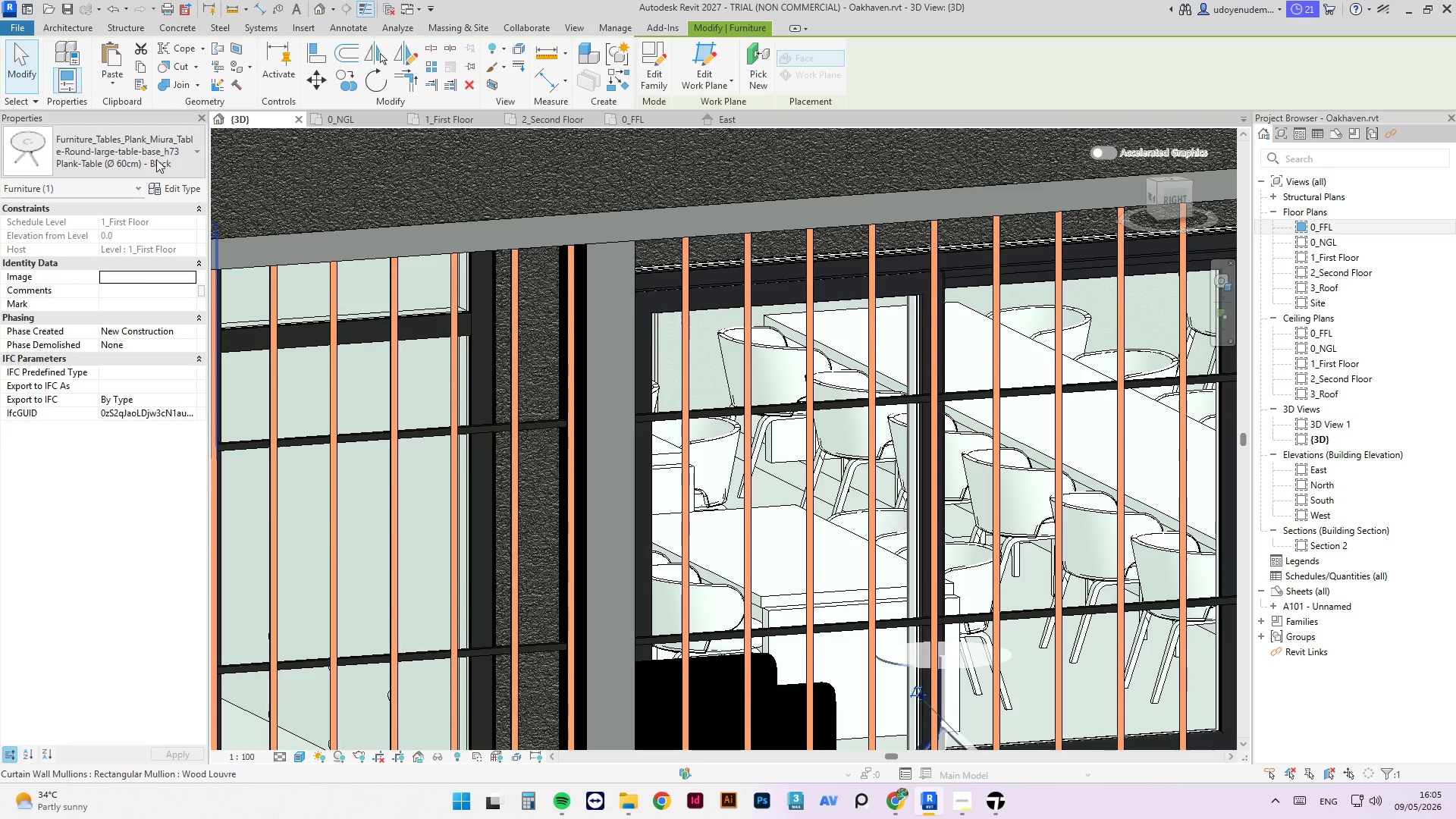 
left_click([150, 146])
 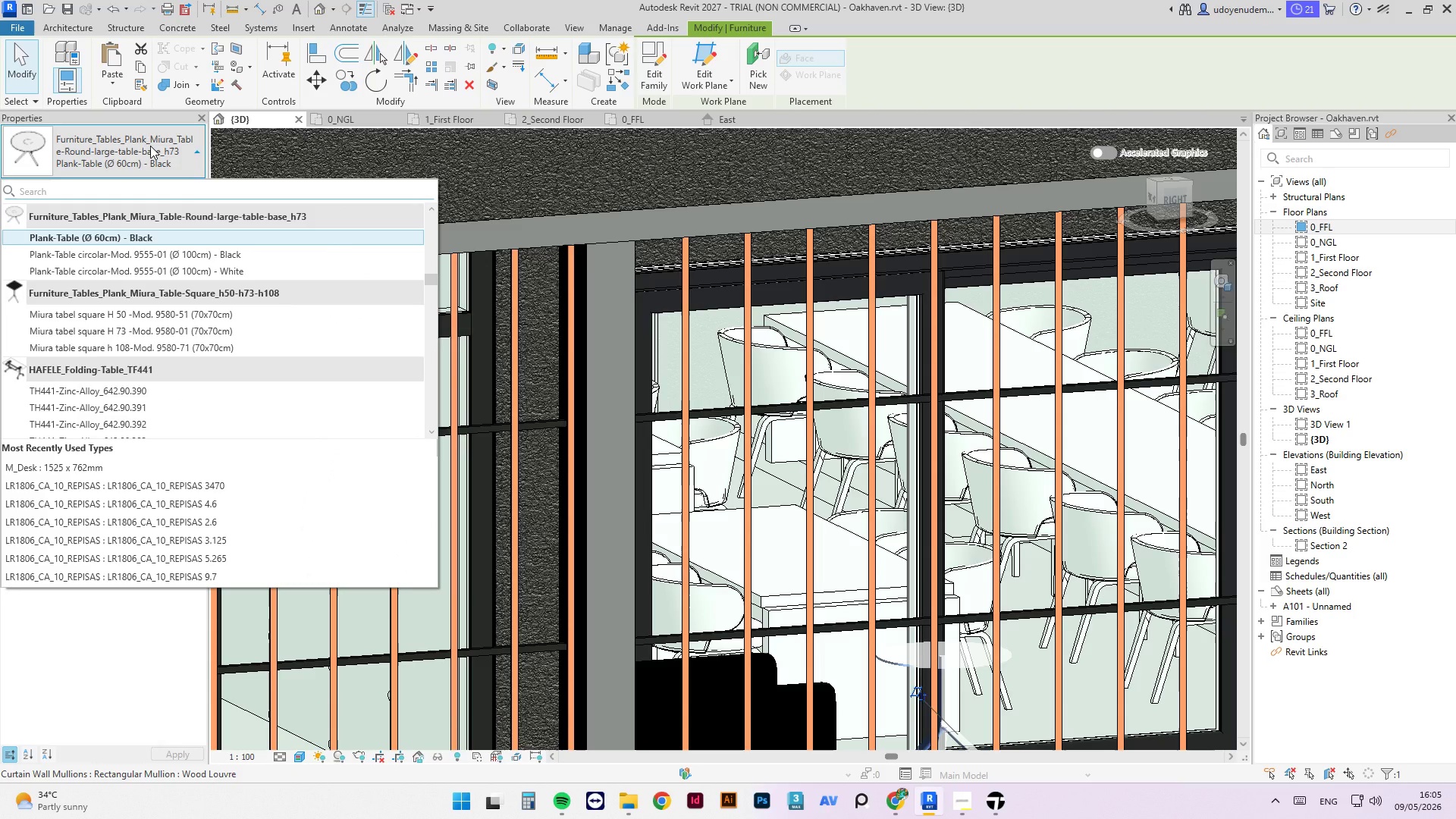 
left_click([150, 146])
 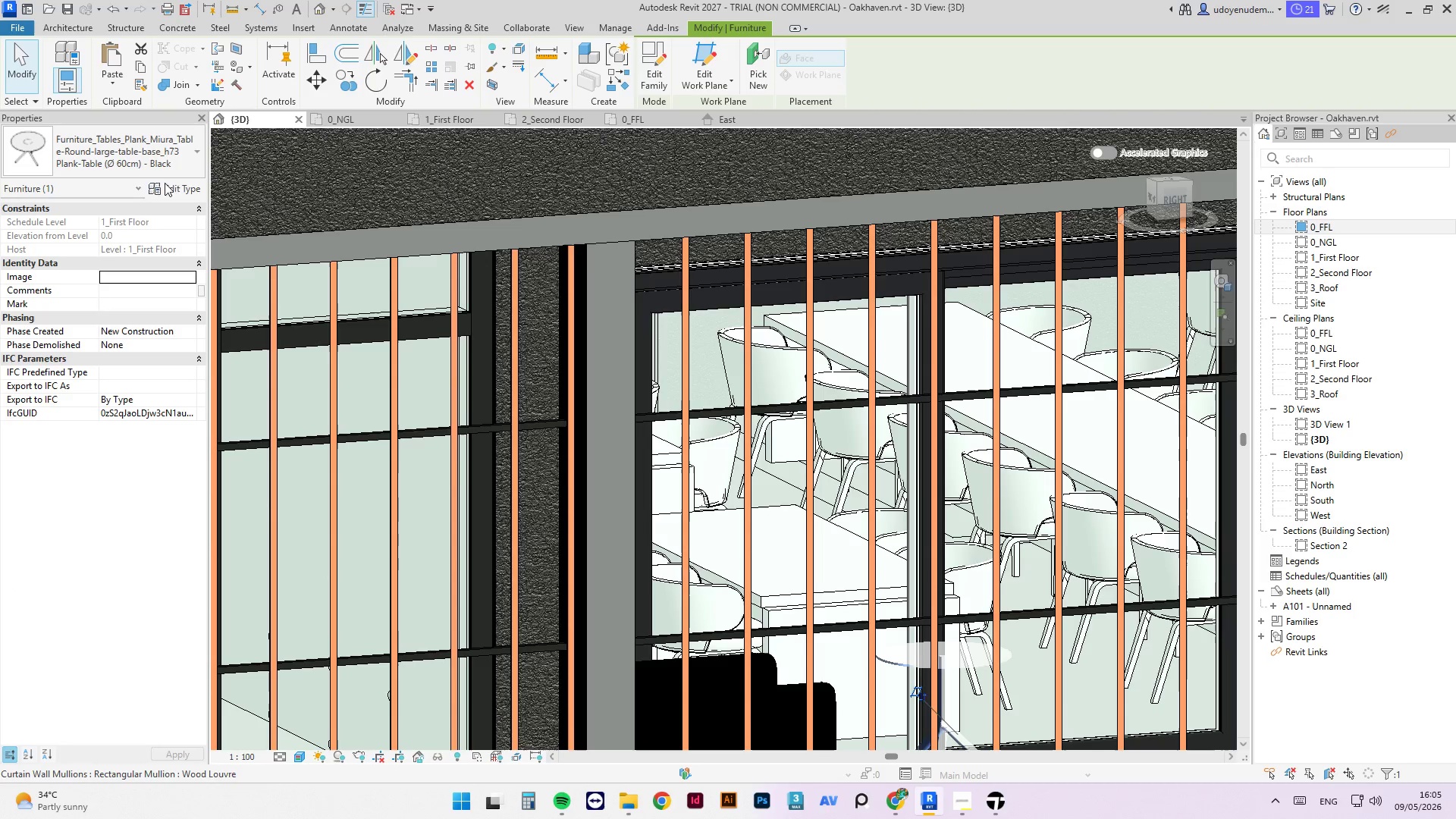 
left_click([174, 183])
 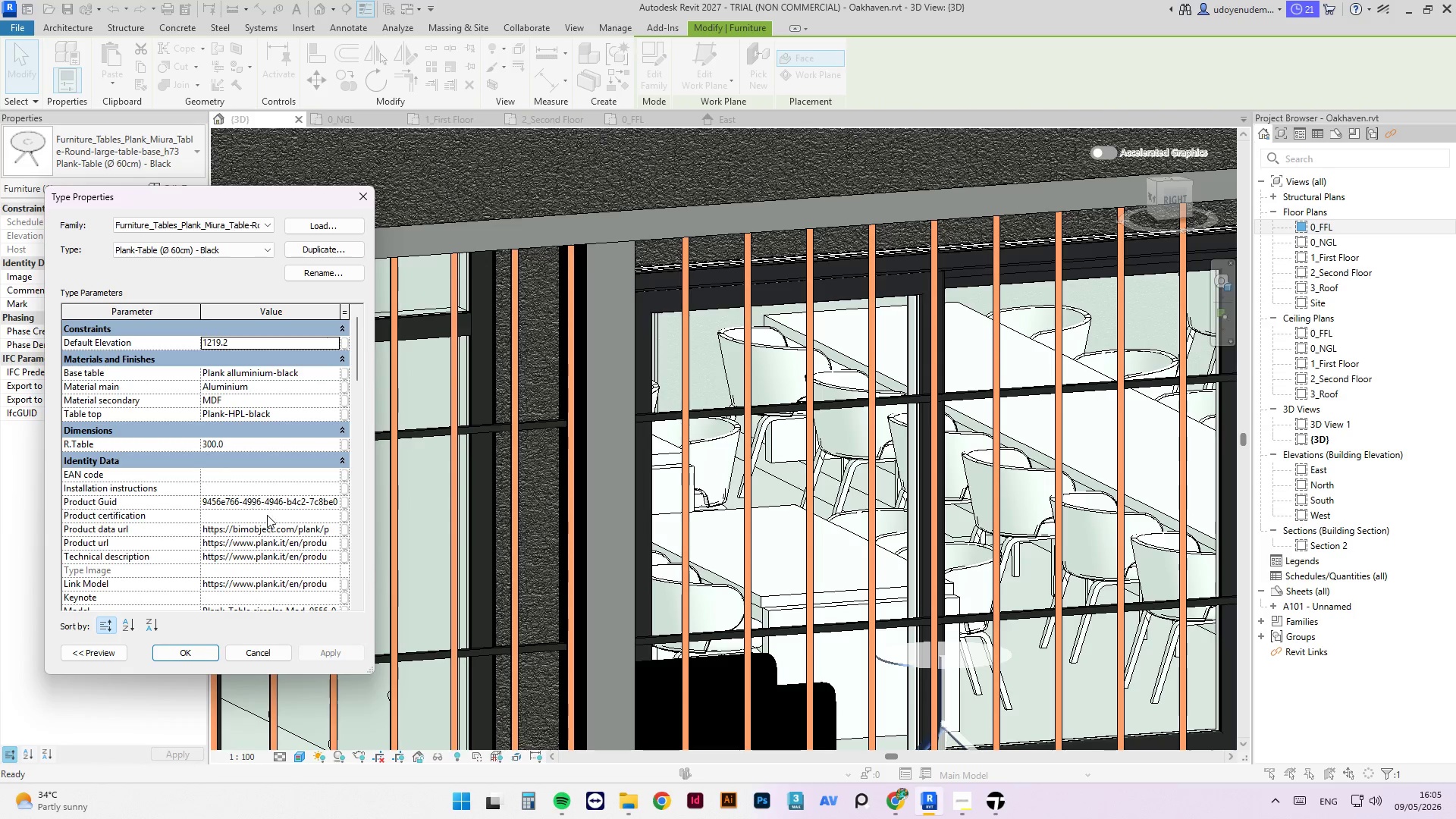 
scroll: coordinate [293, 516], scroll_direction: down, amount: 21.0
 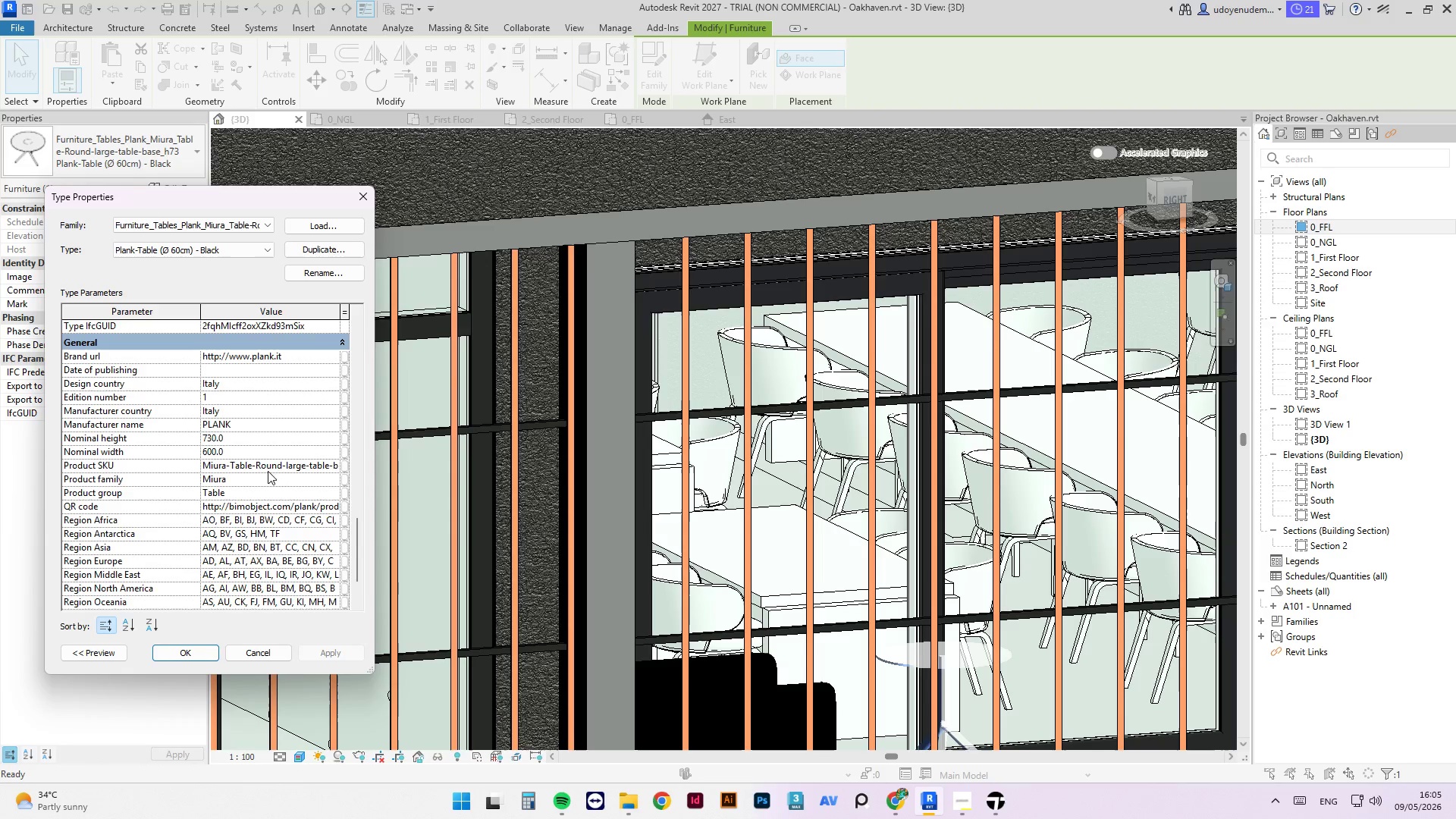 
left_click([255, 434])
 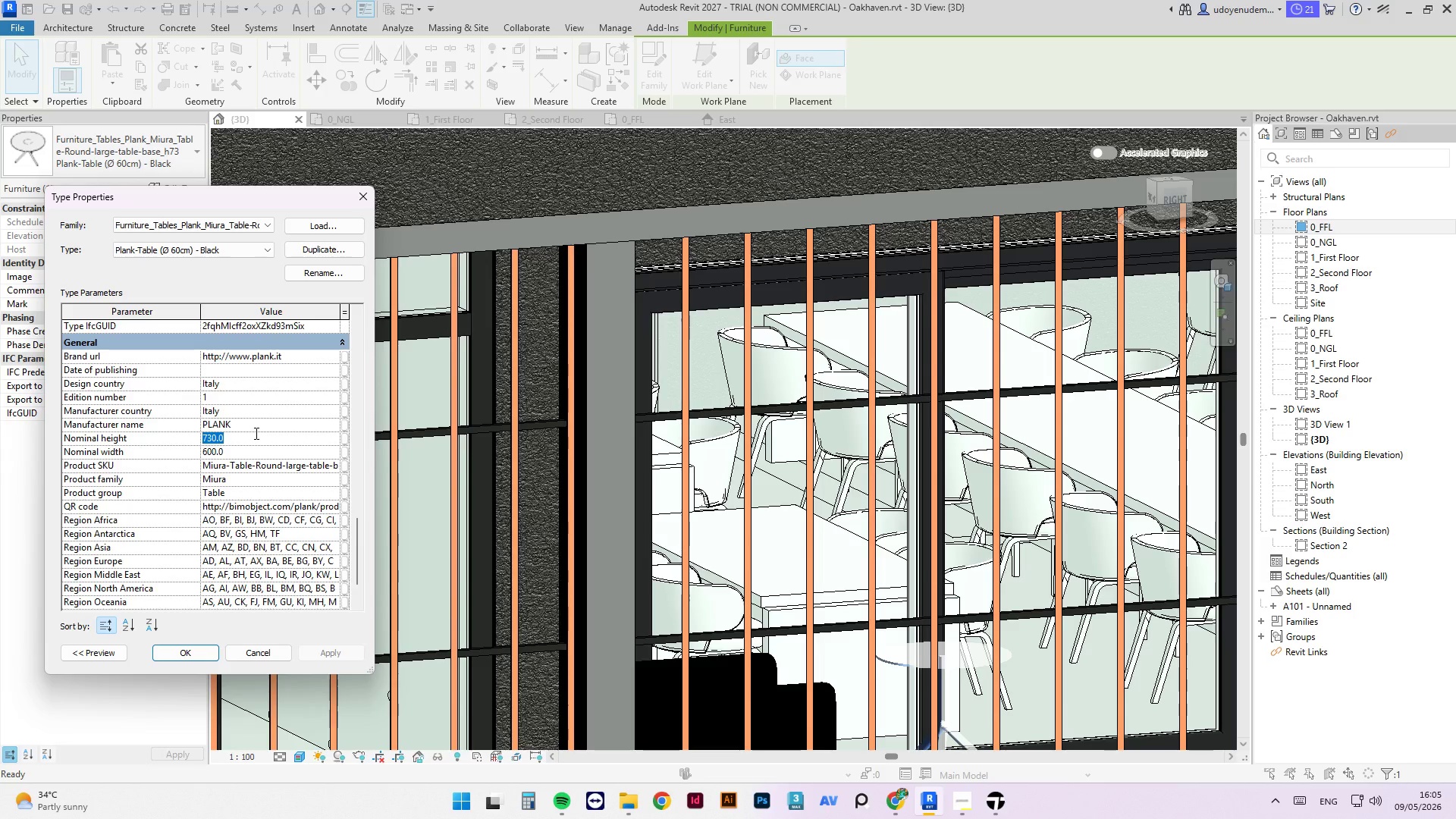 
key(Numpad6)
 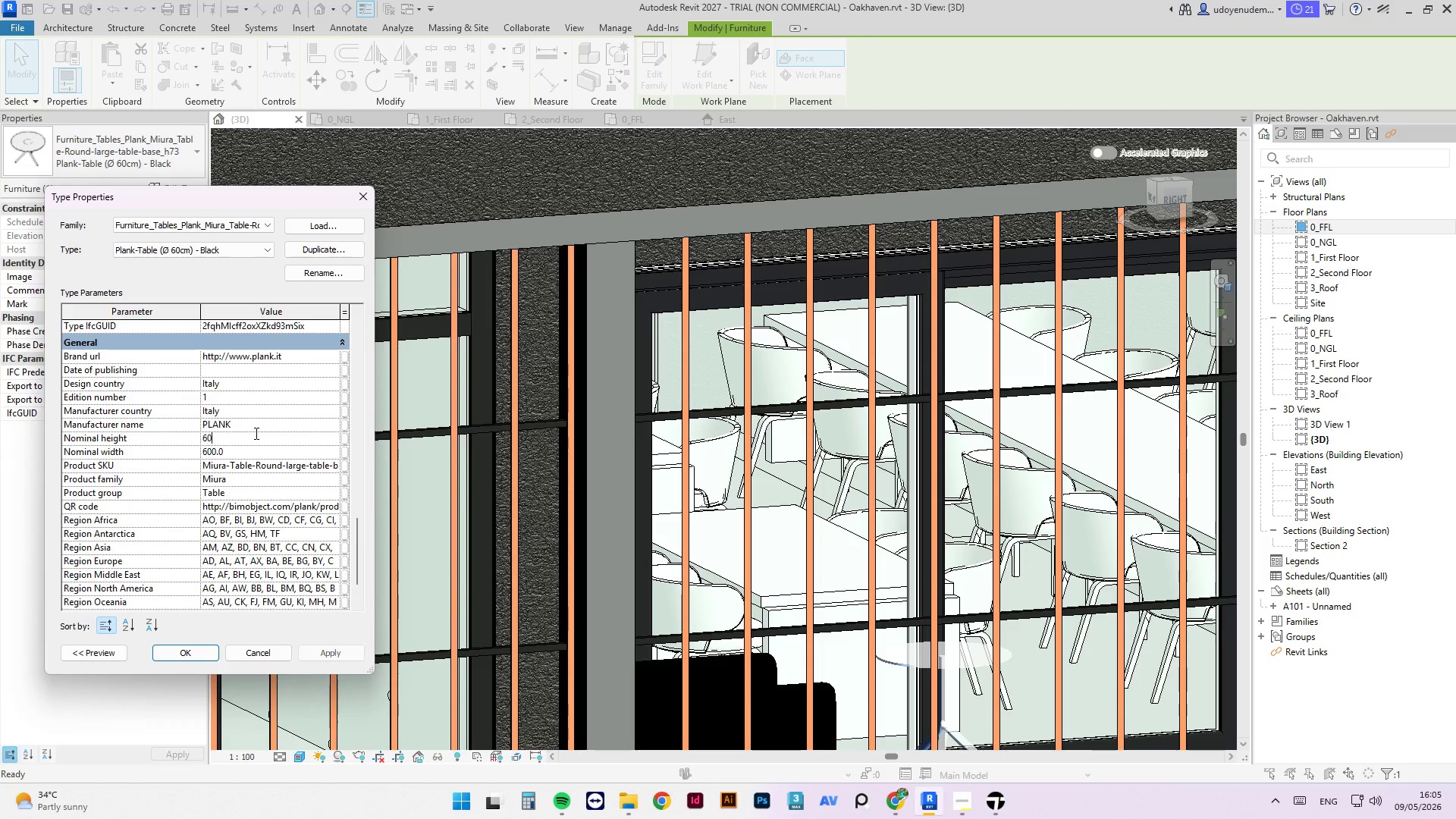 
key(Numpad0)
 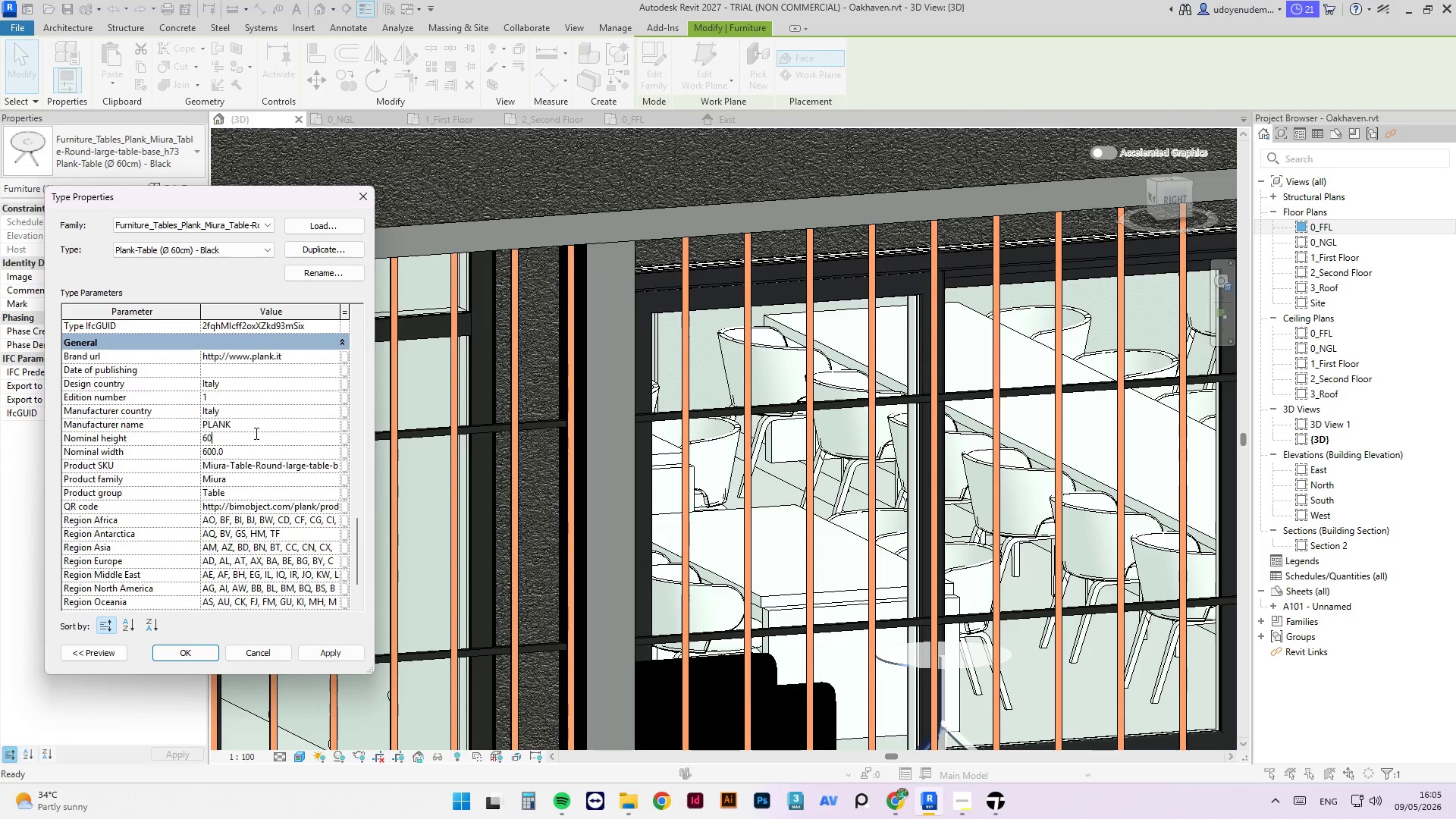 
key(Numpad0)
 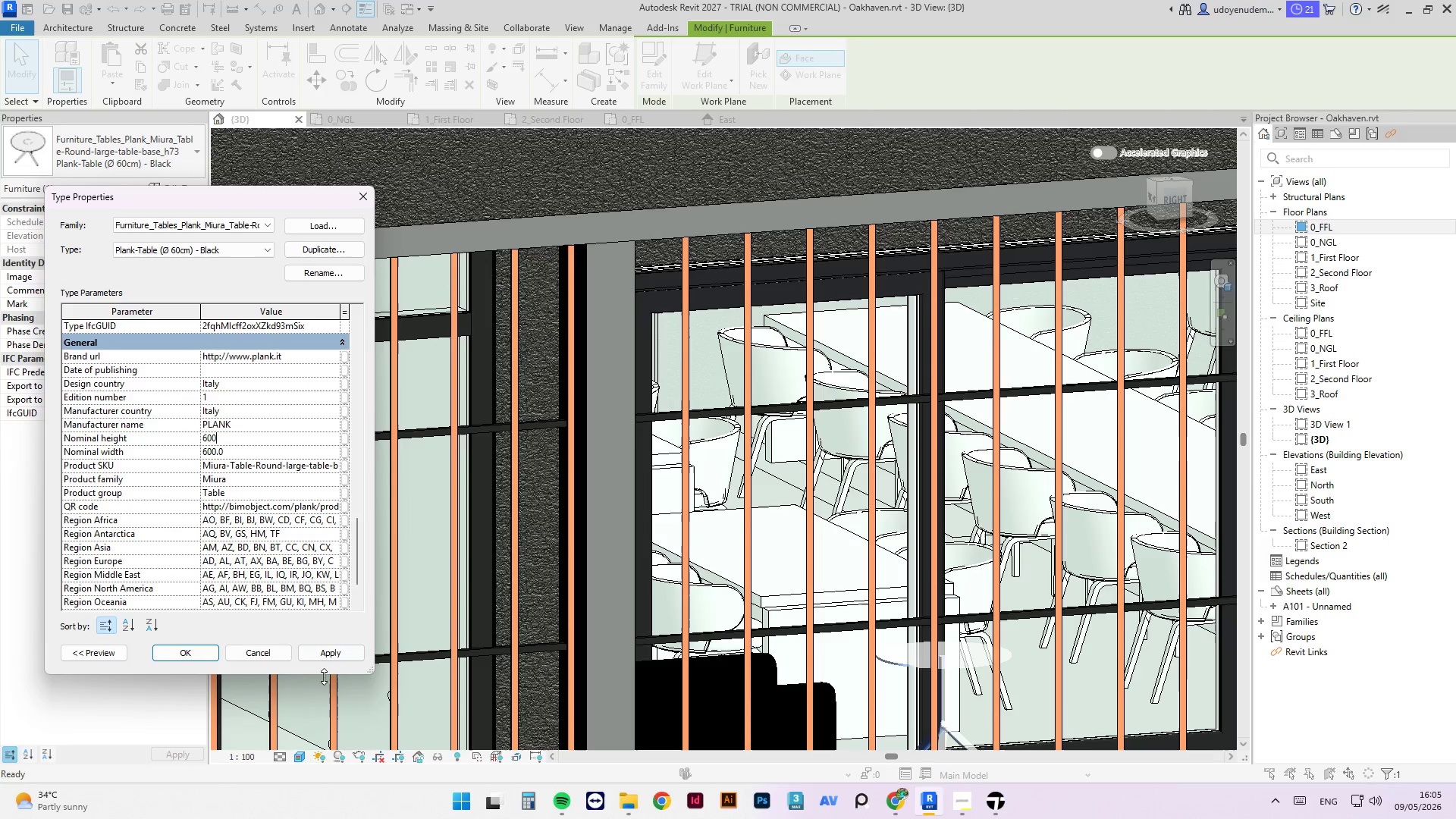 
left_click([331, 662])
 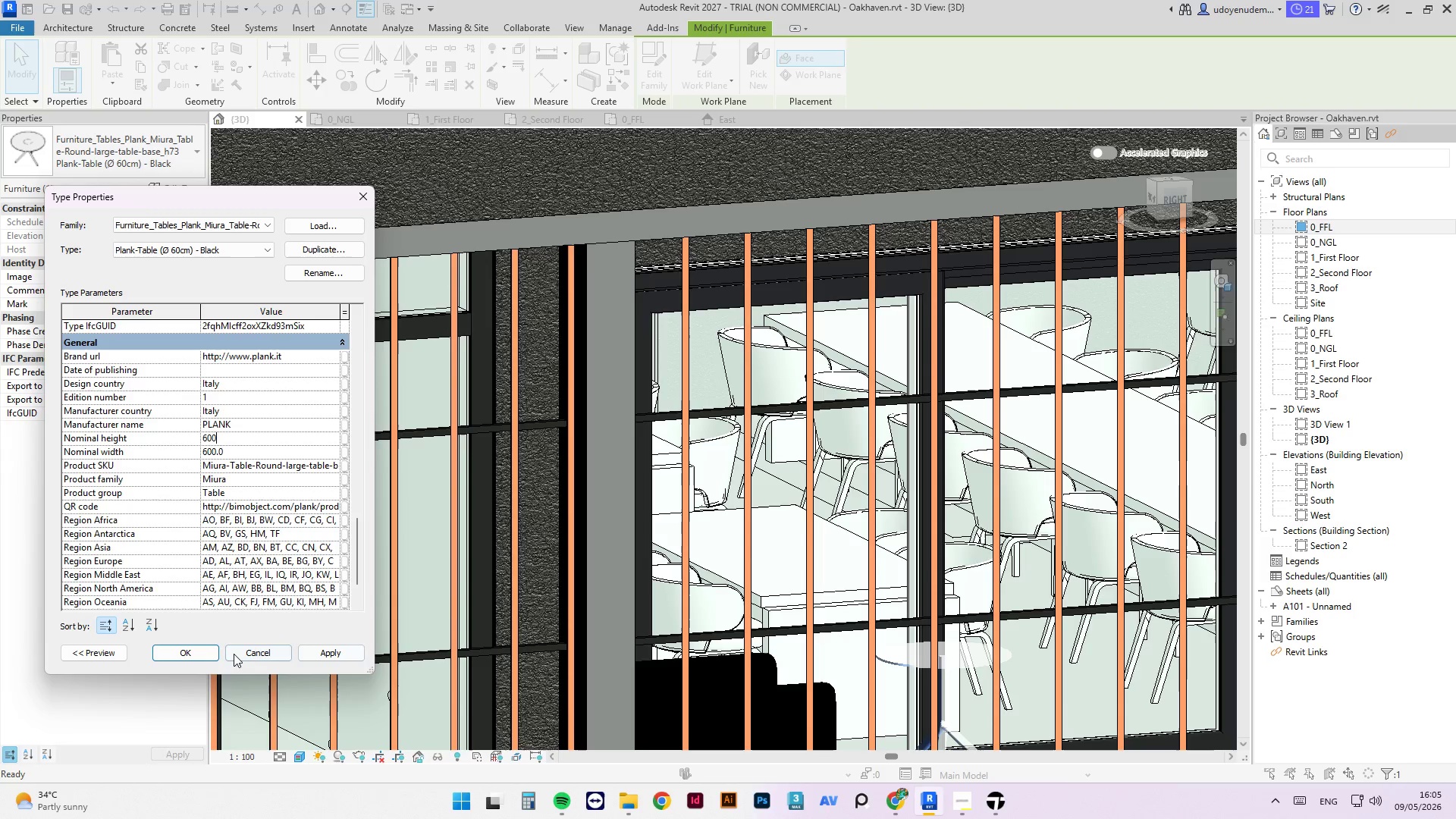 
left_click([323, 648])
 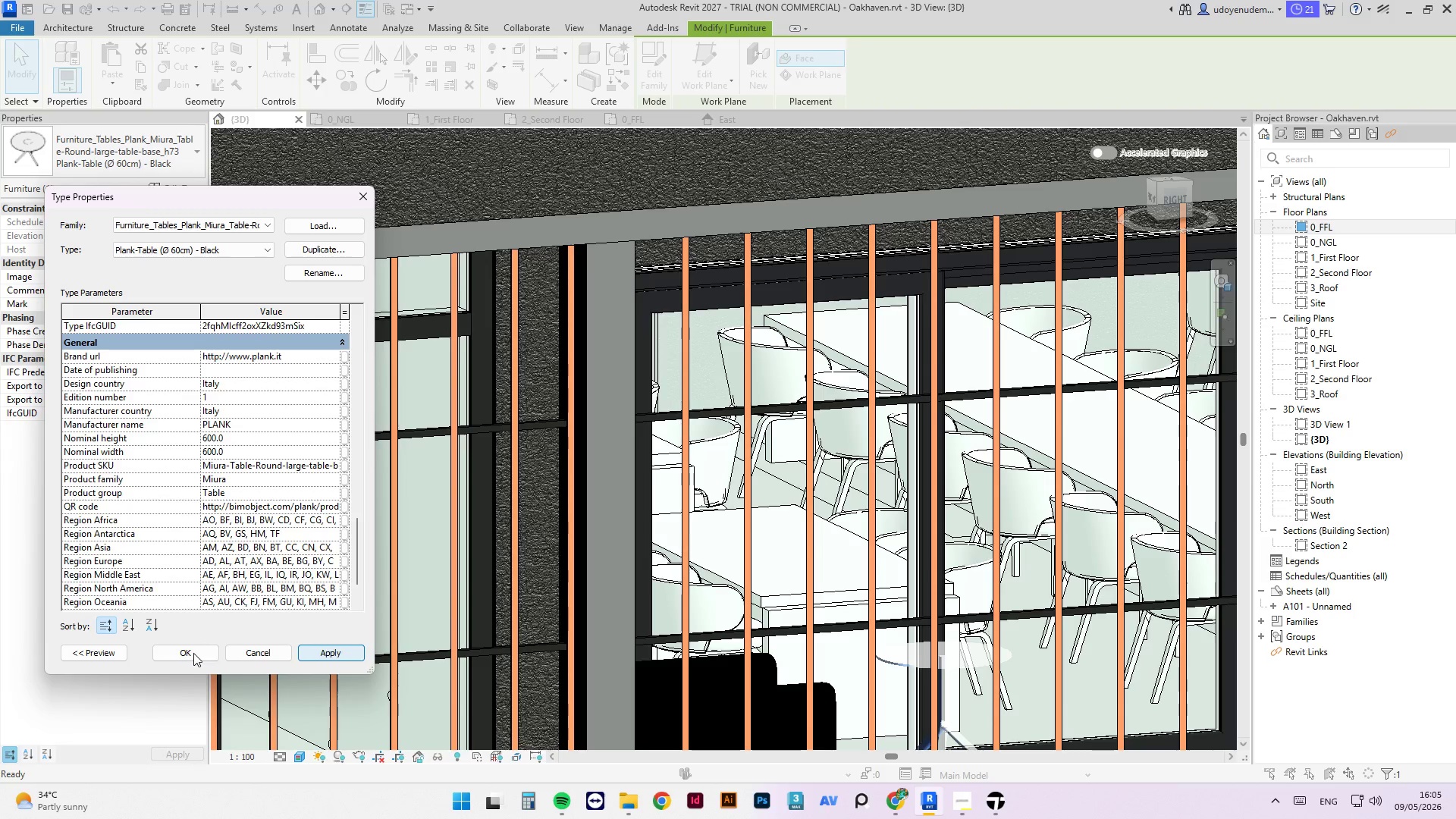 
left_click([193, 653])
 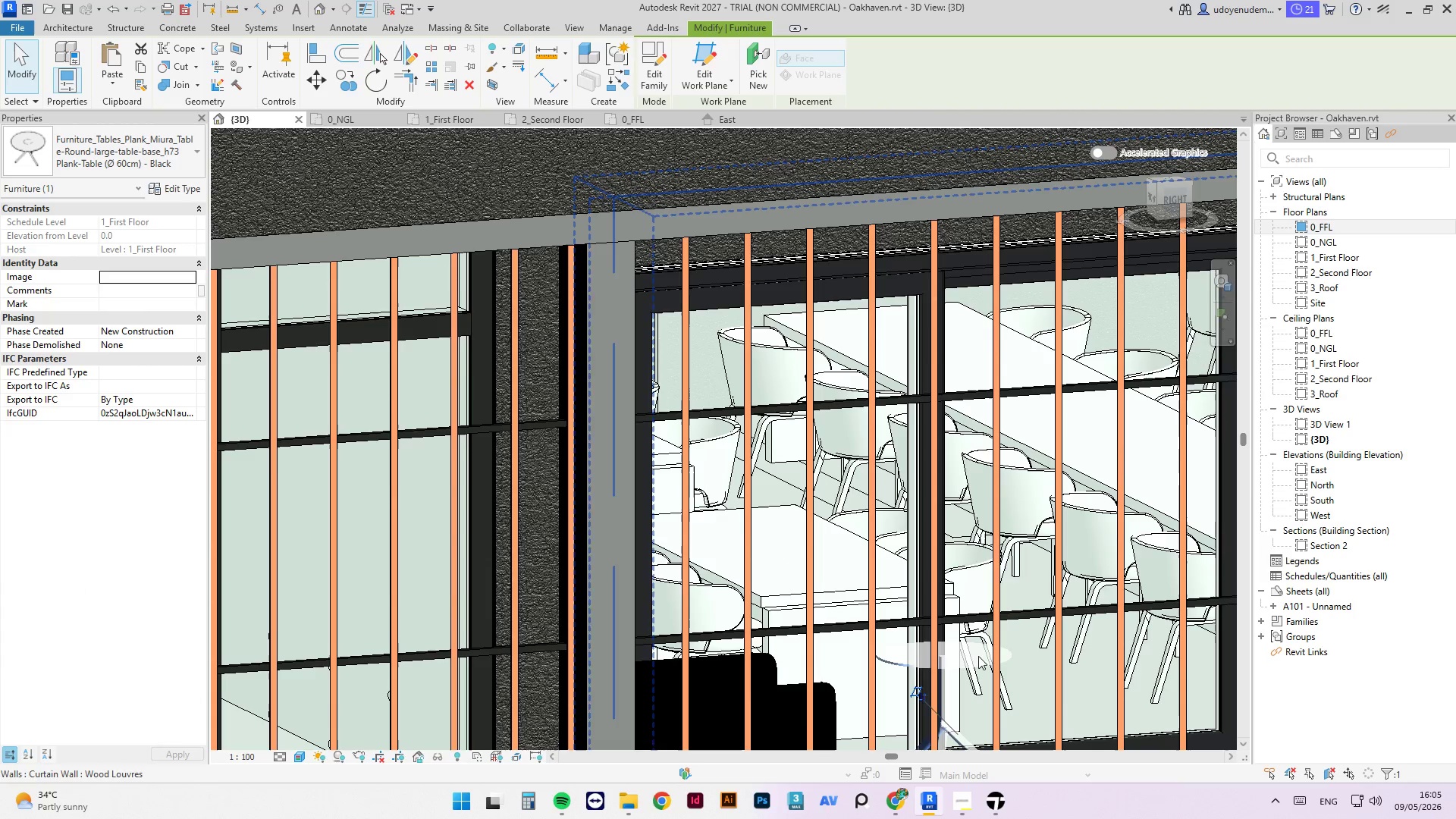 
scroll: coordinate [742, 518], scroll_direction: down, amount: 2.0
 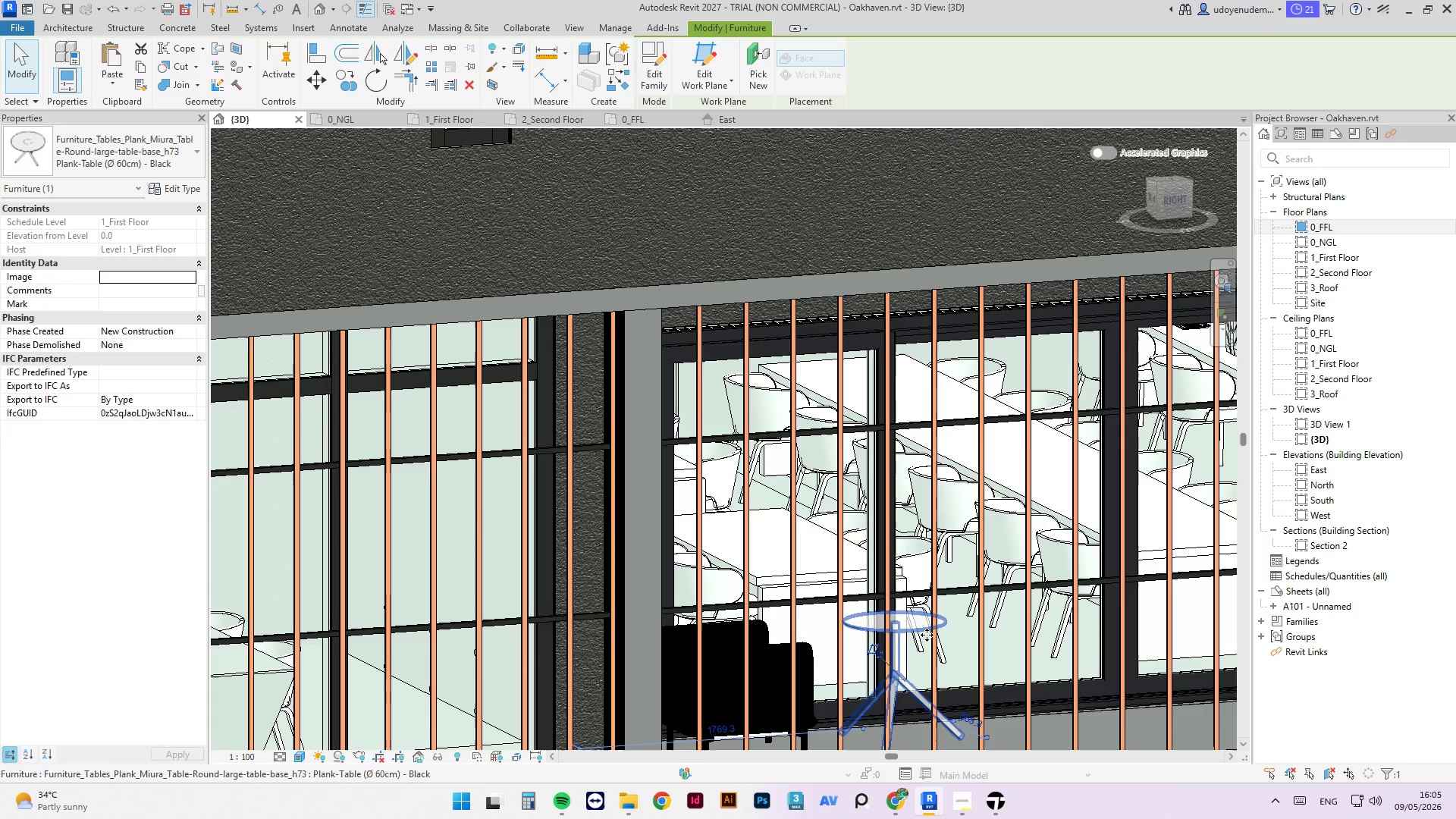 
left_click([920, 630])
 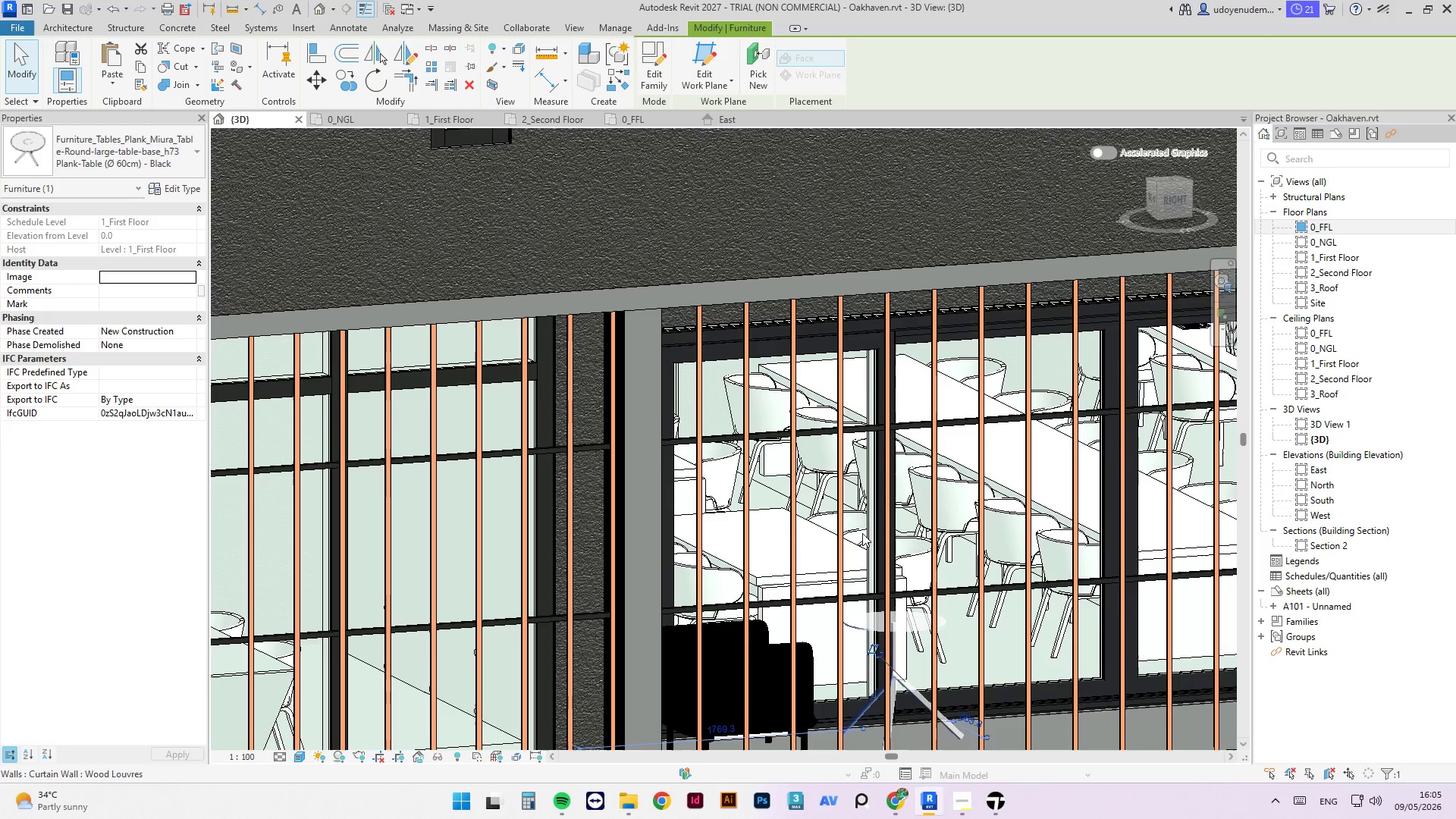 
scroll: coordinate [739, 427], scroll_direction: down, amount: 14.0
 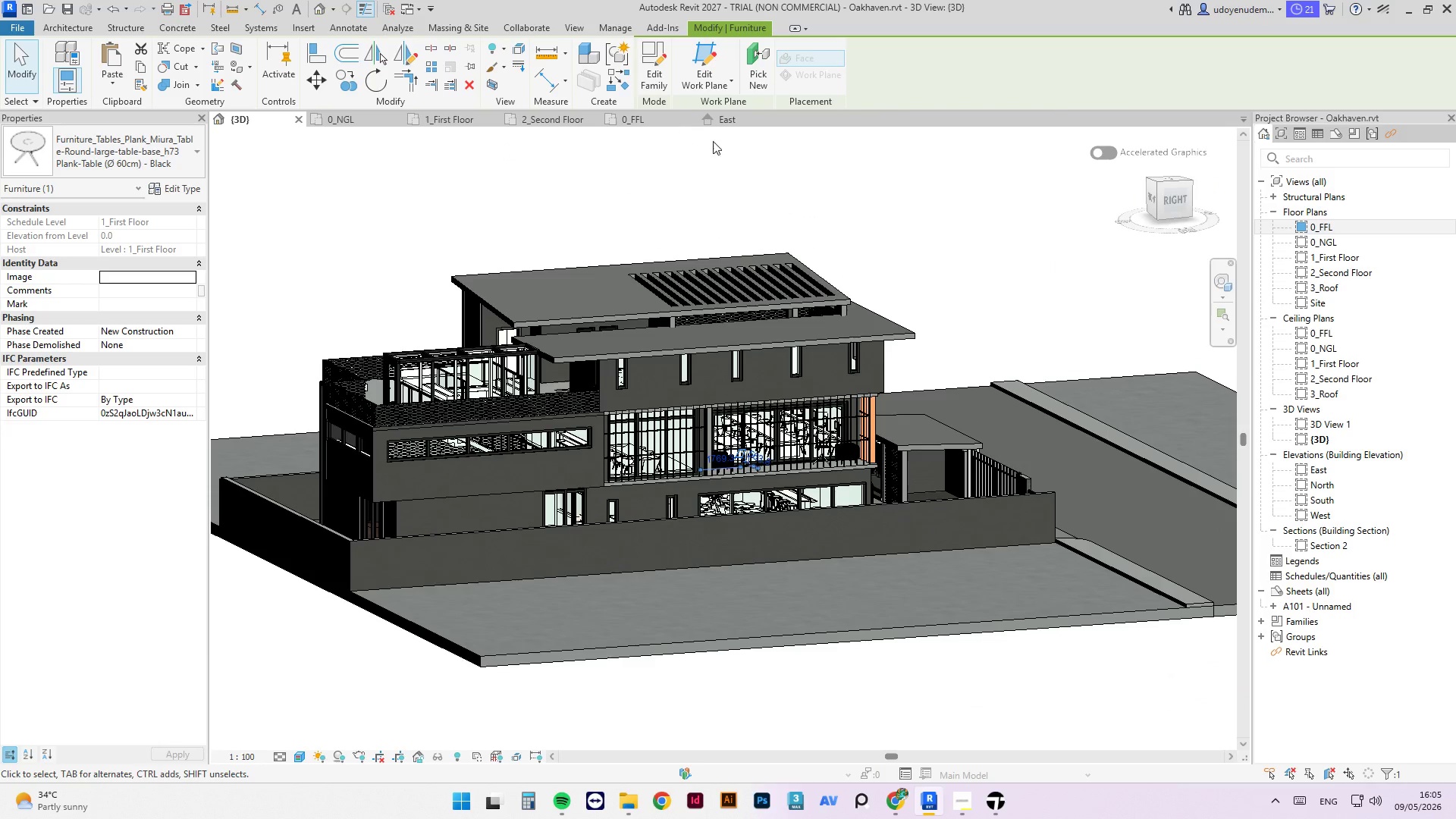 
left_click([769, 148])
 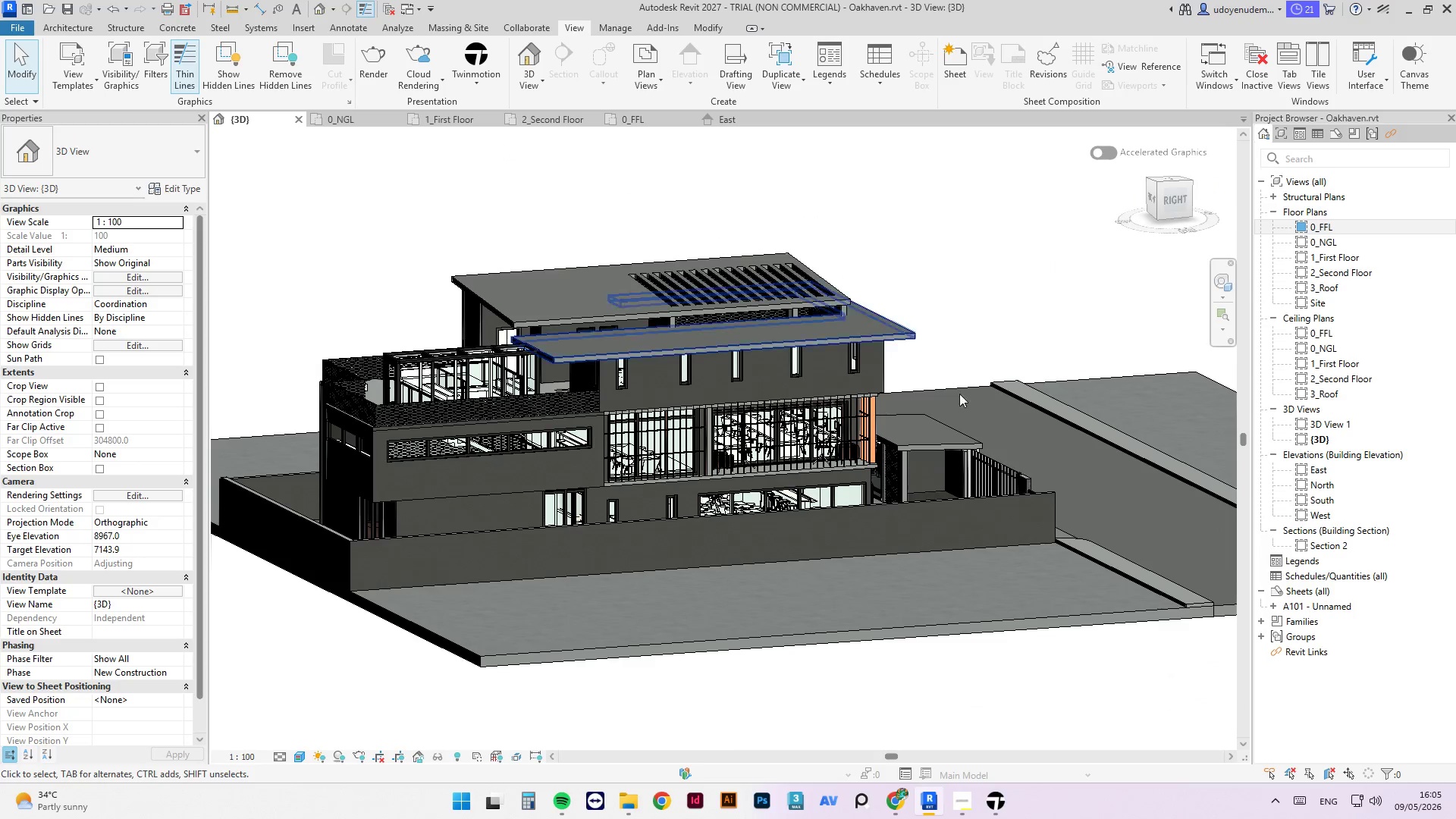 
hold_key(key=ShiftLeft, duration=2.81)
 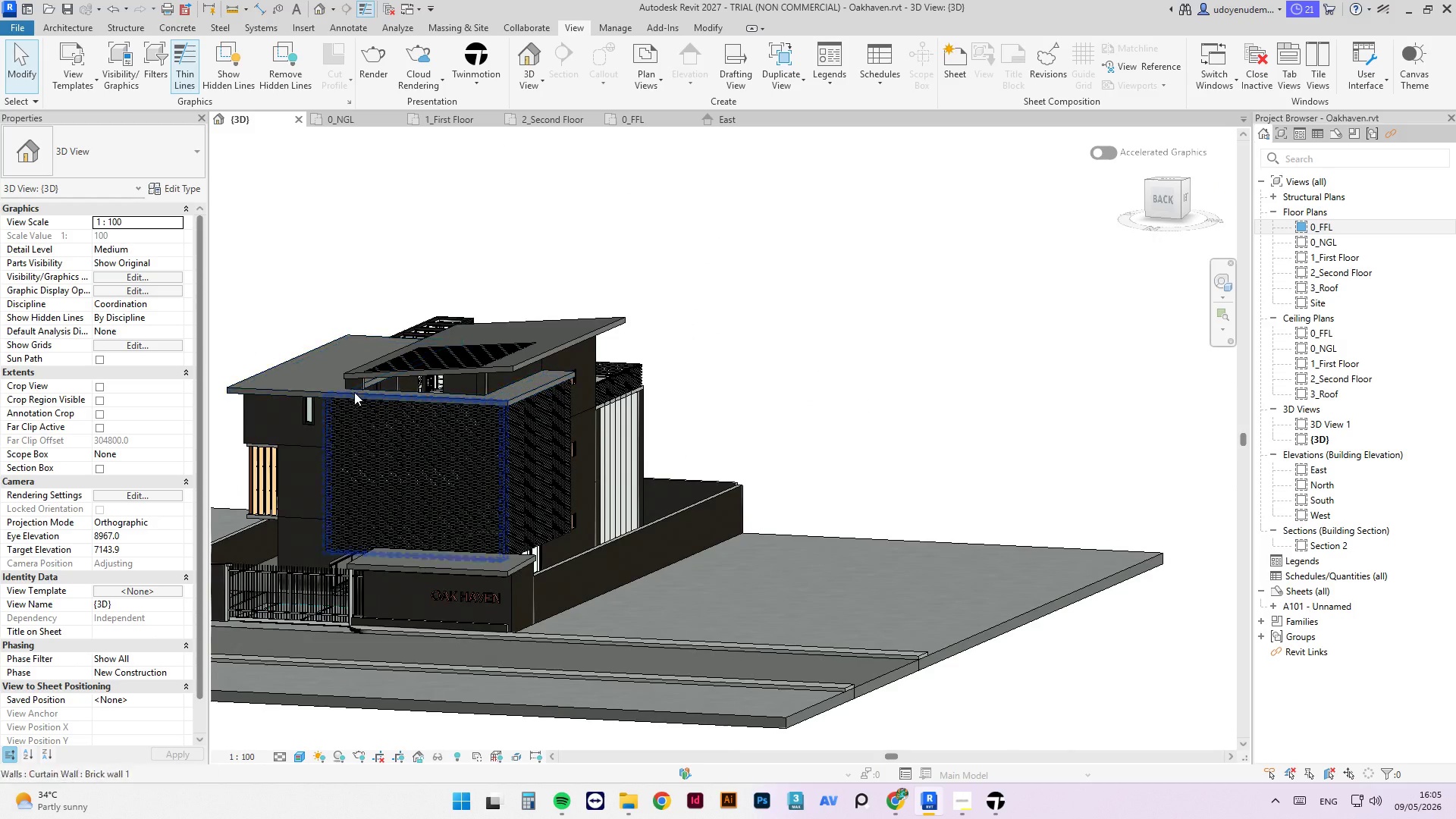 
key(Control+S)
 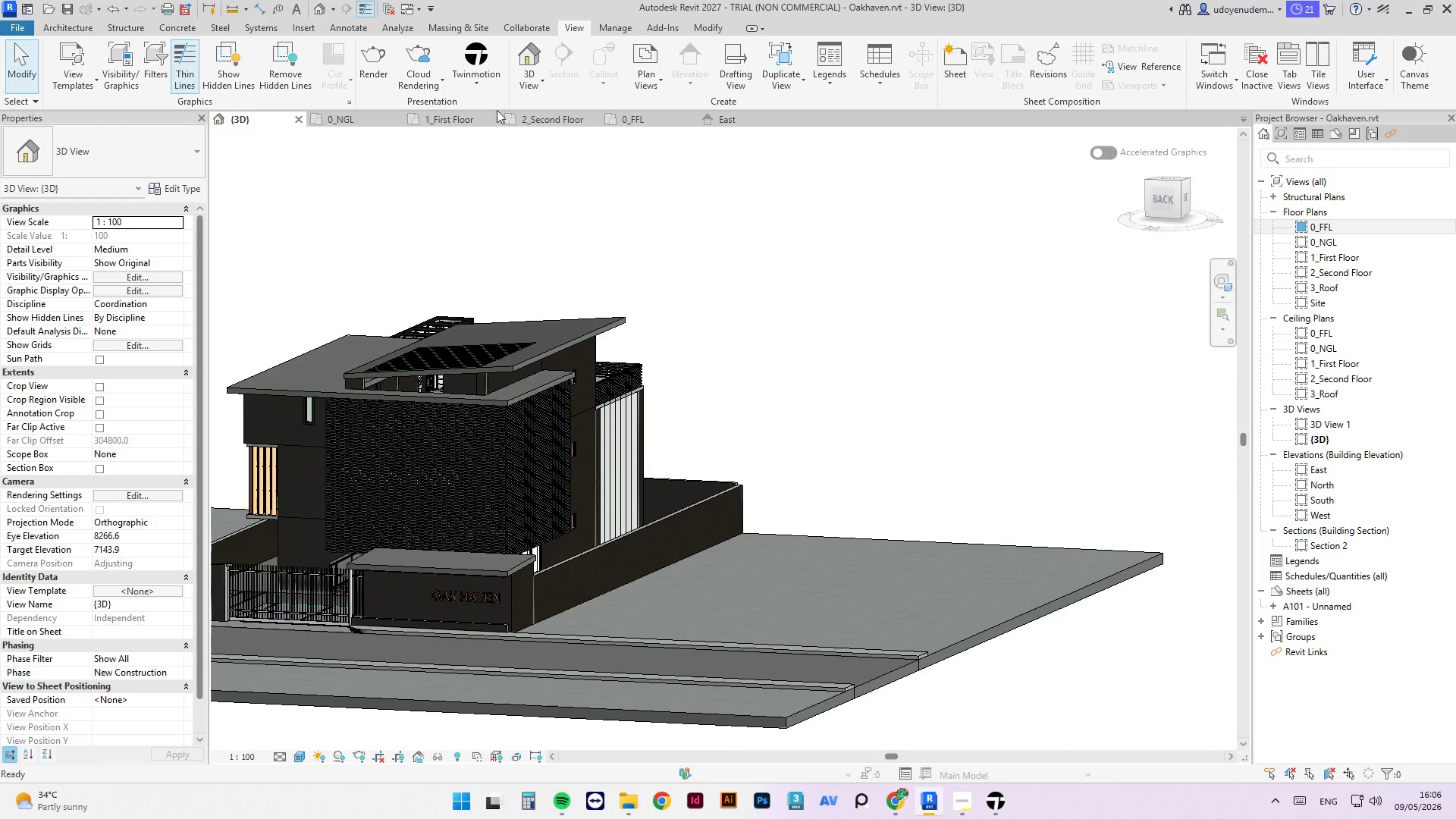 
left_click([482, 77])
 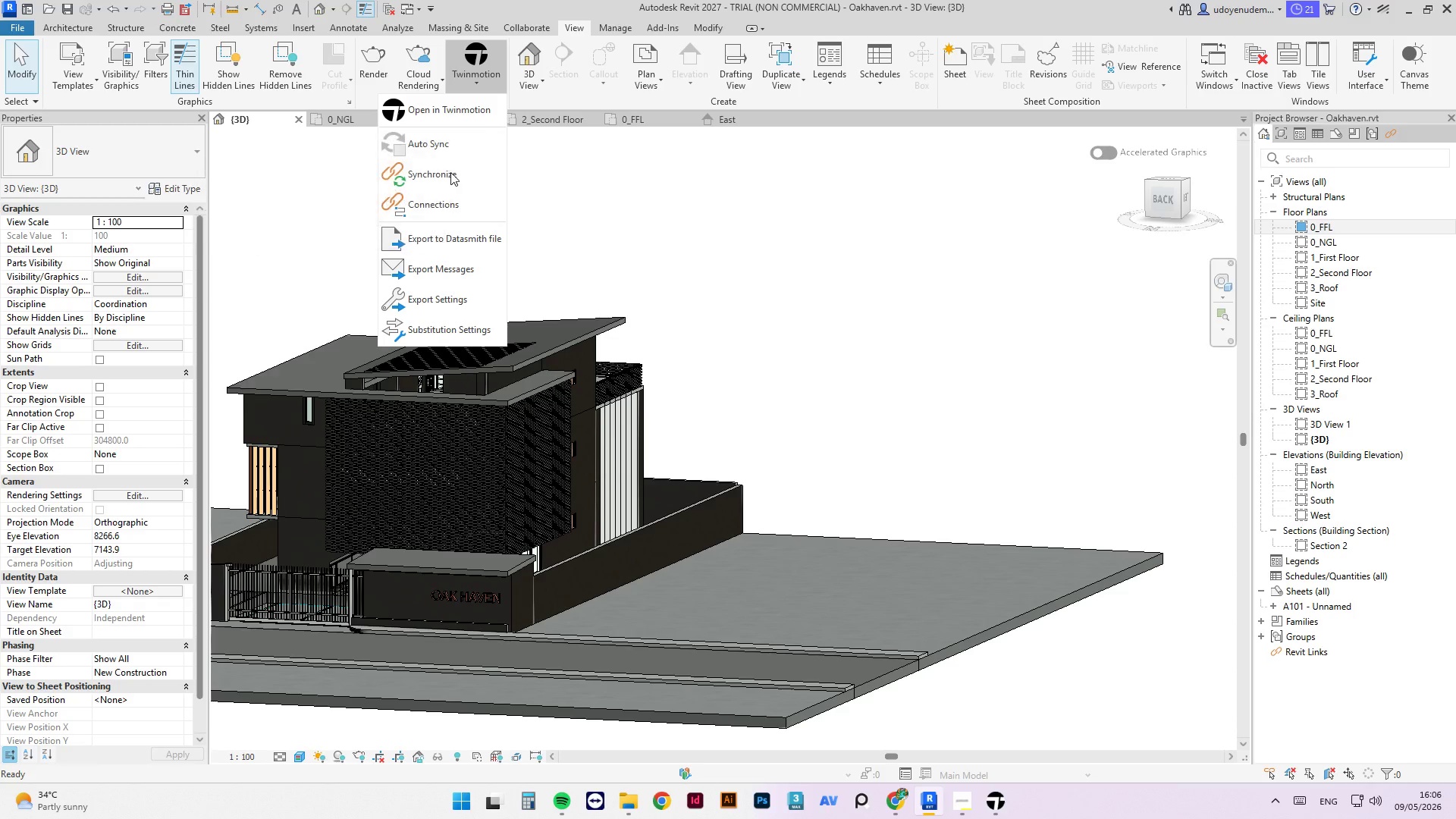 
left_click([450, 178])
 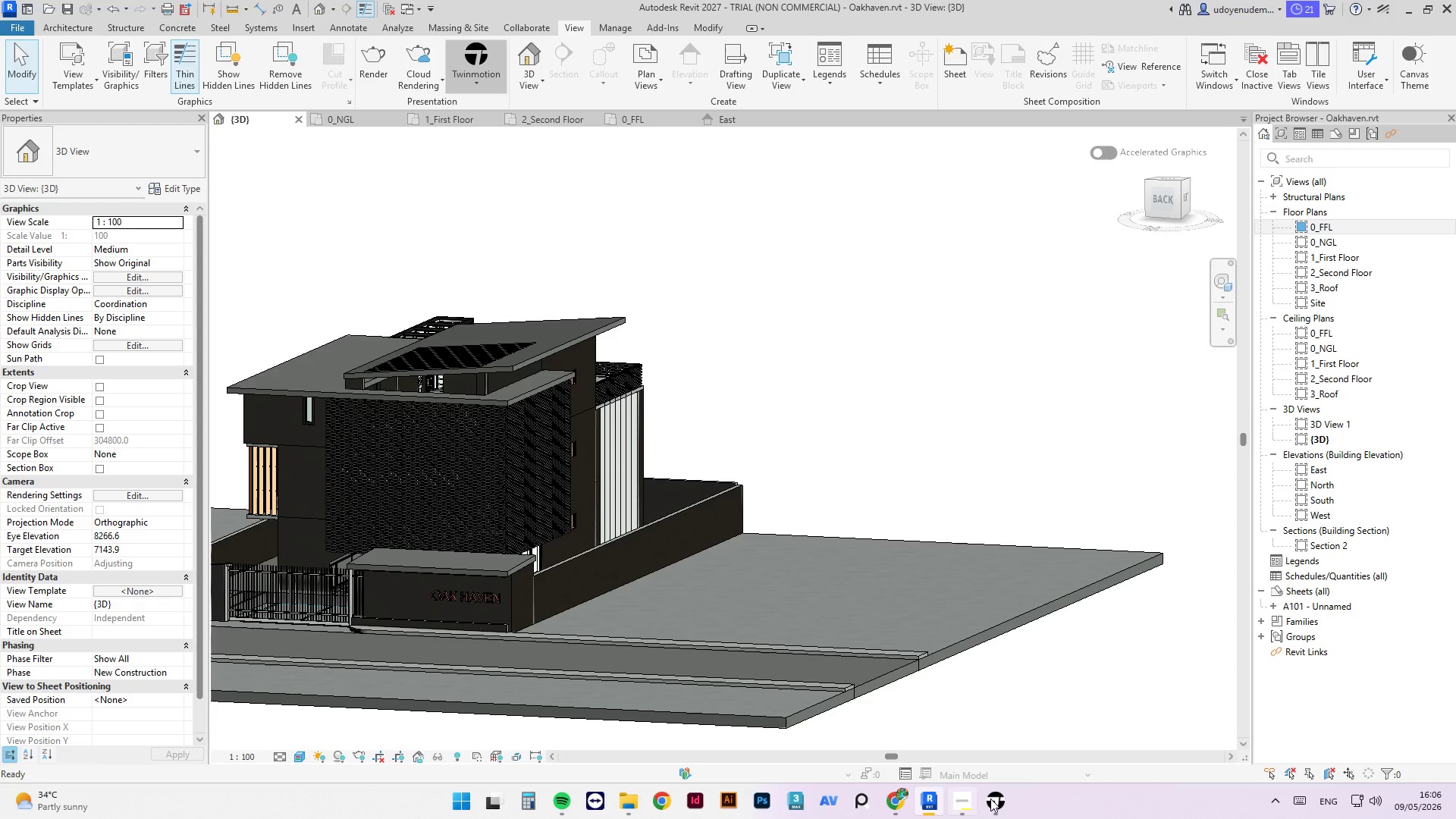 
left_click([1007, 808])
 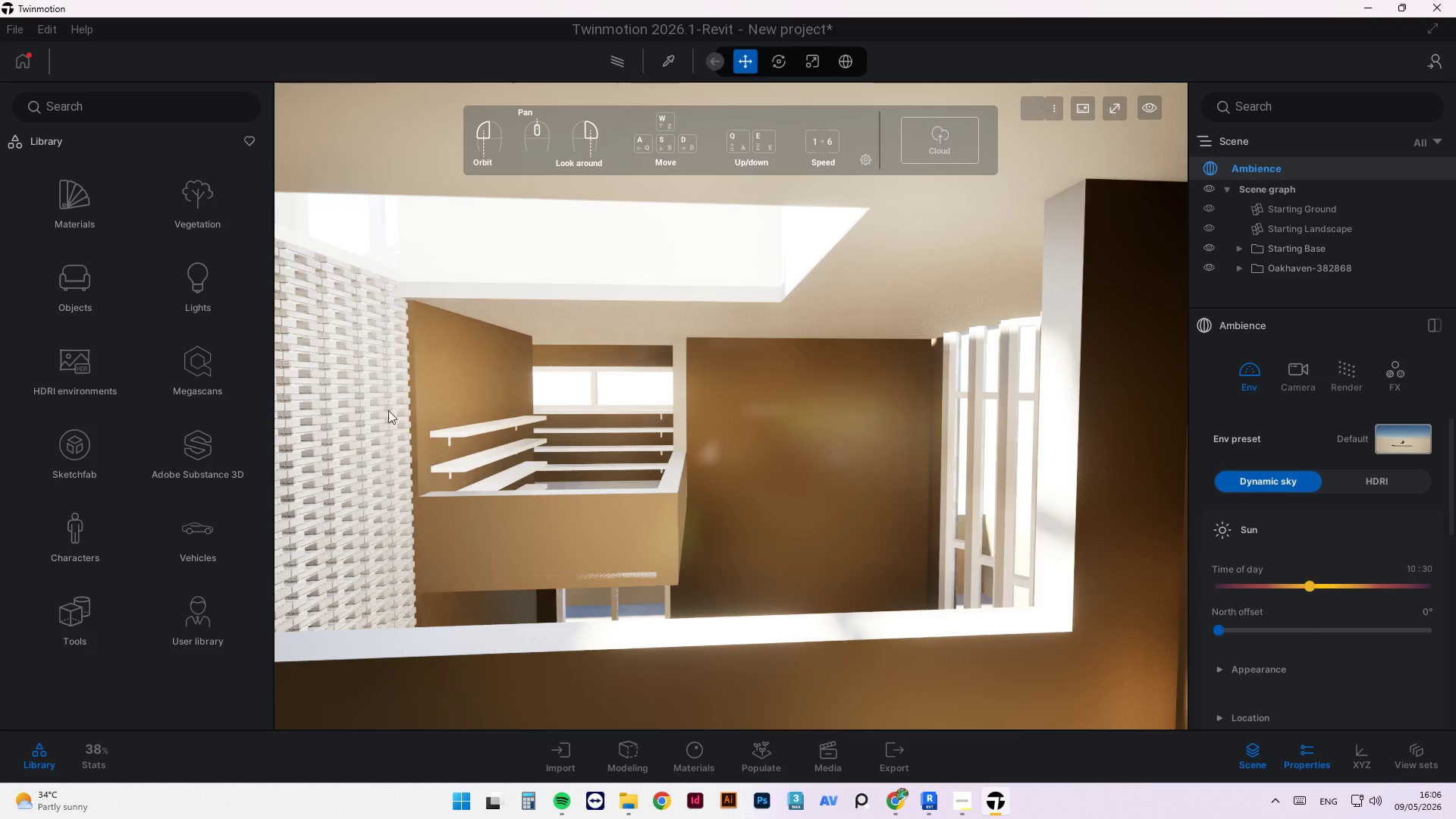 
mouse_move([490, 431])
 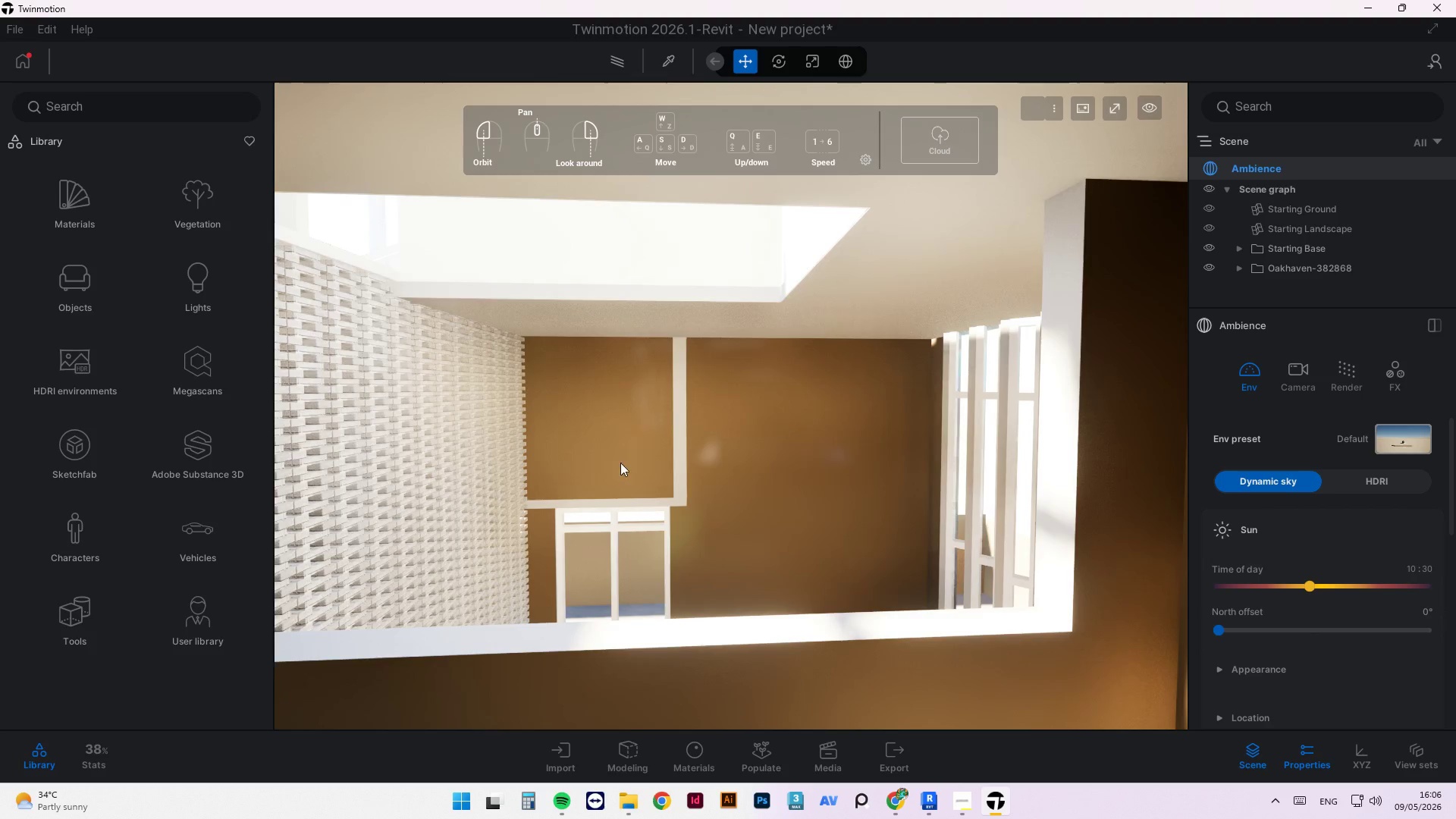 
scroll: coordinate [647, 511], scroll_direction: up, amount: 3.0
 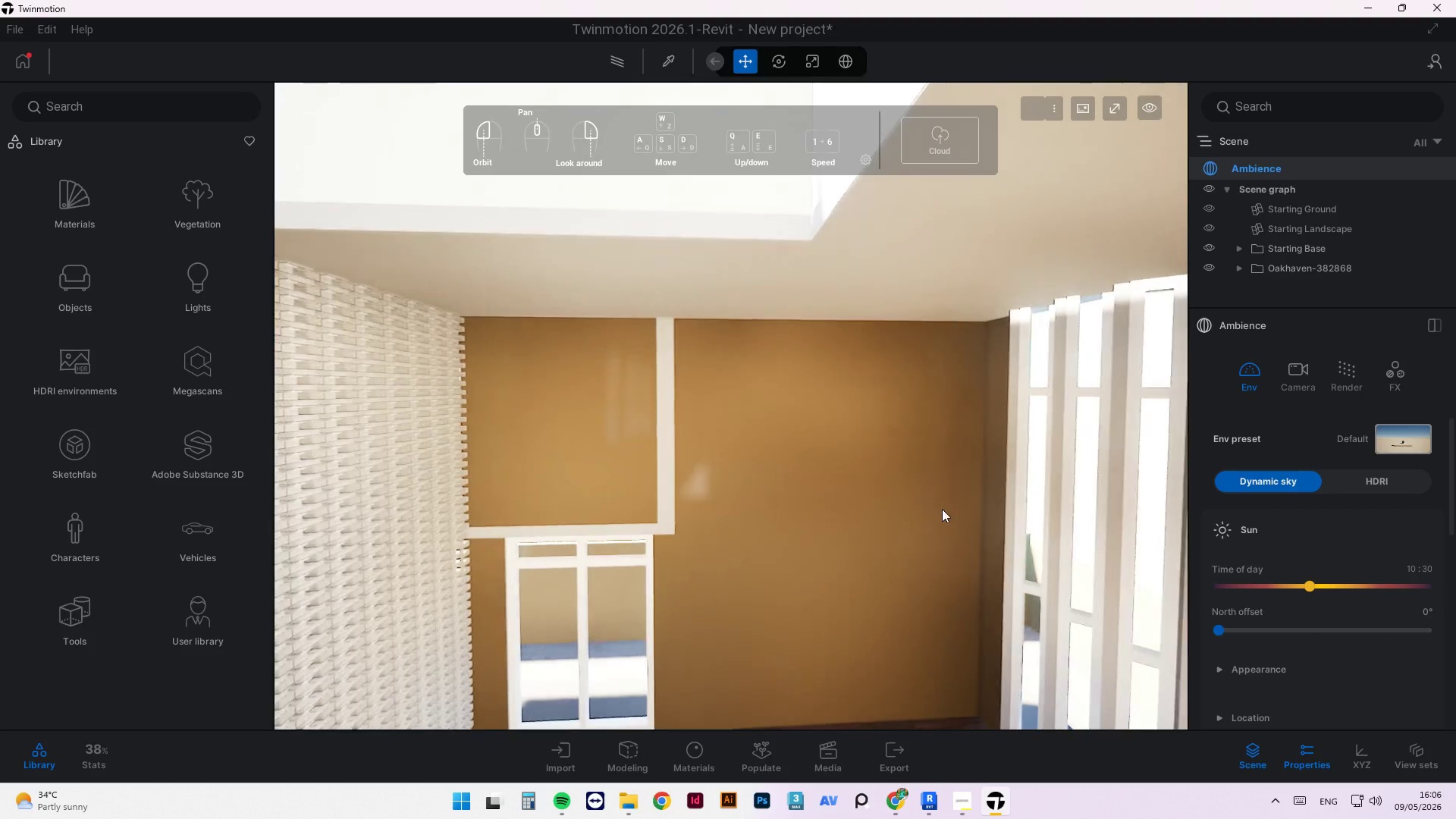 
scroll: coordinate [943, 447], scroll_direction: down, amount: 3.0
 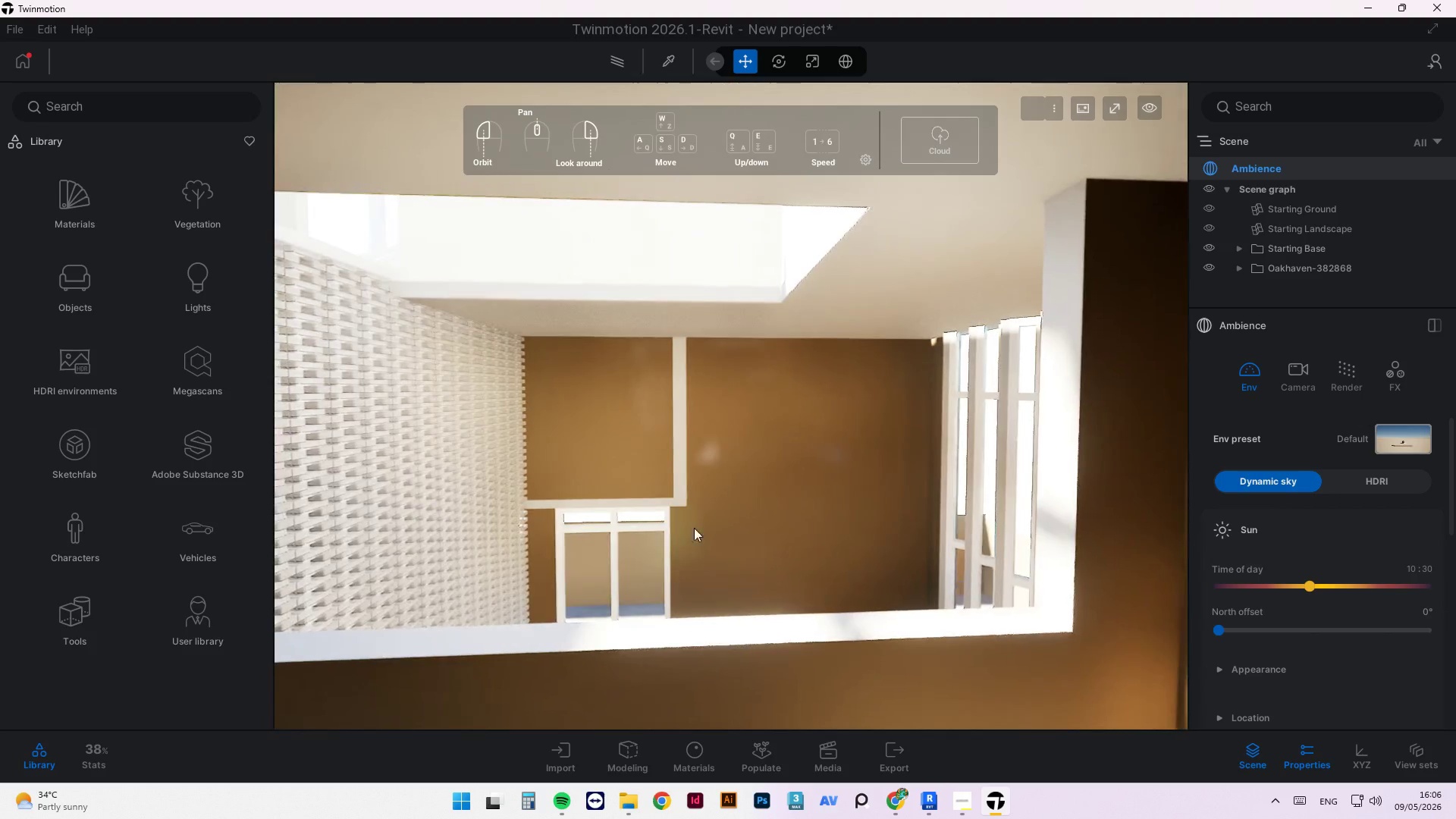 
scroll: coordinate [642, 576], scroll_direction: up, amount: 8.0
 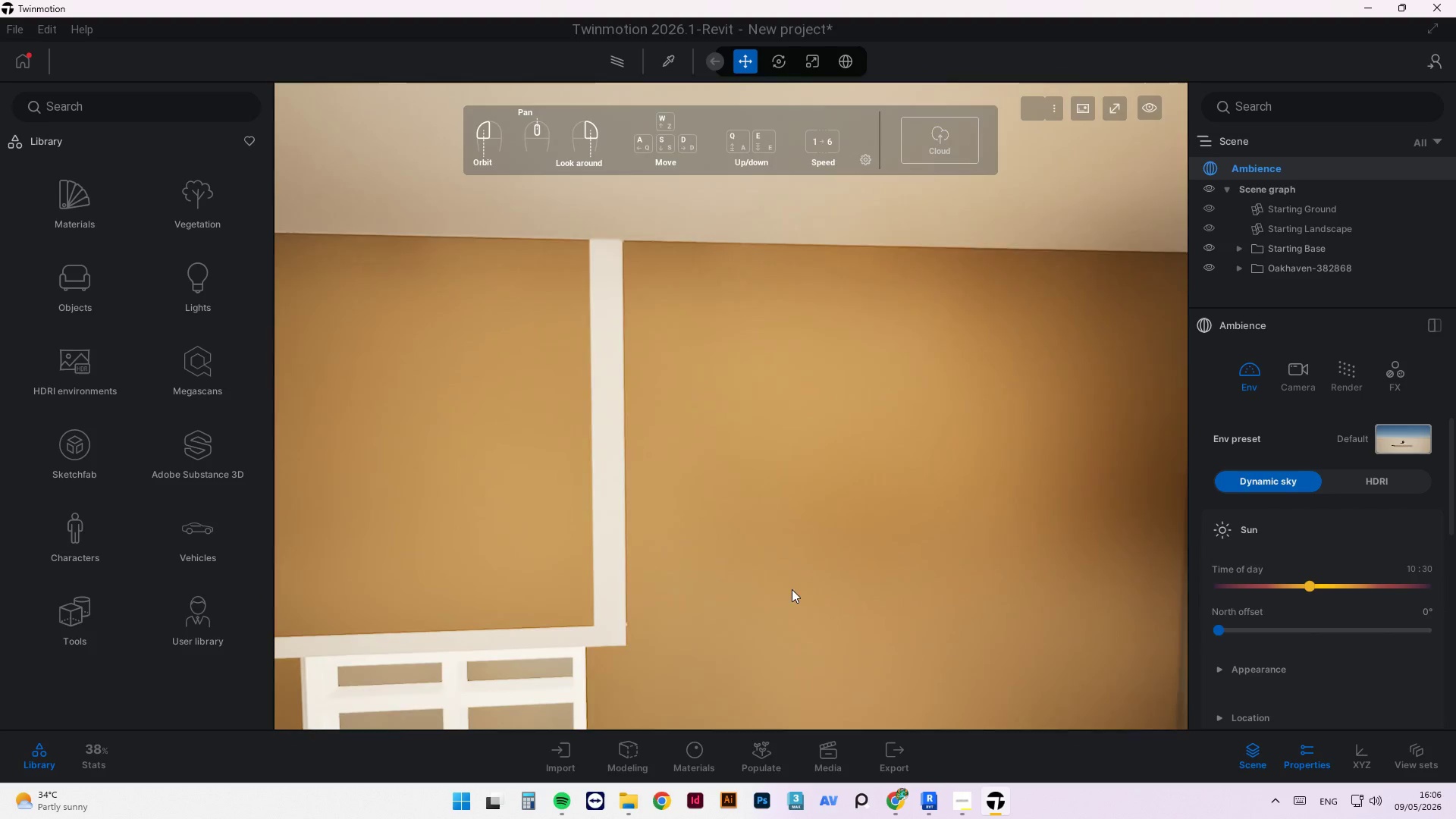 
hold_key(key=ShiftLeft, duration=12.2)
 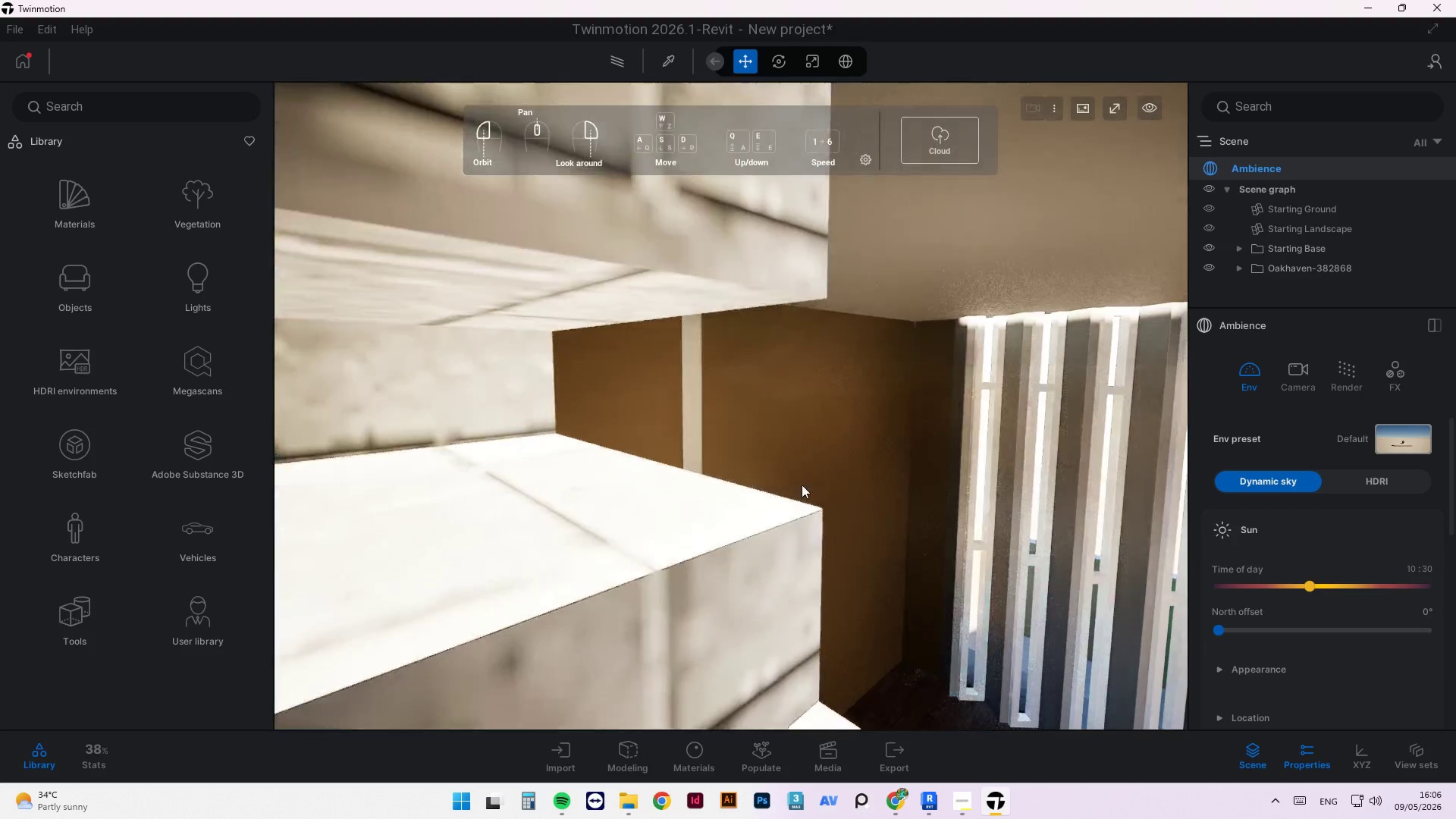 
scroll: coordinate [817, 495], scroll_direction: down, amount: 4.0
 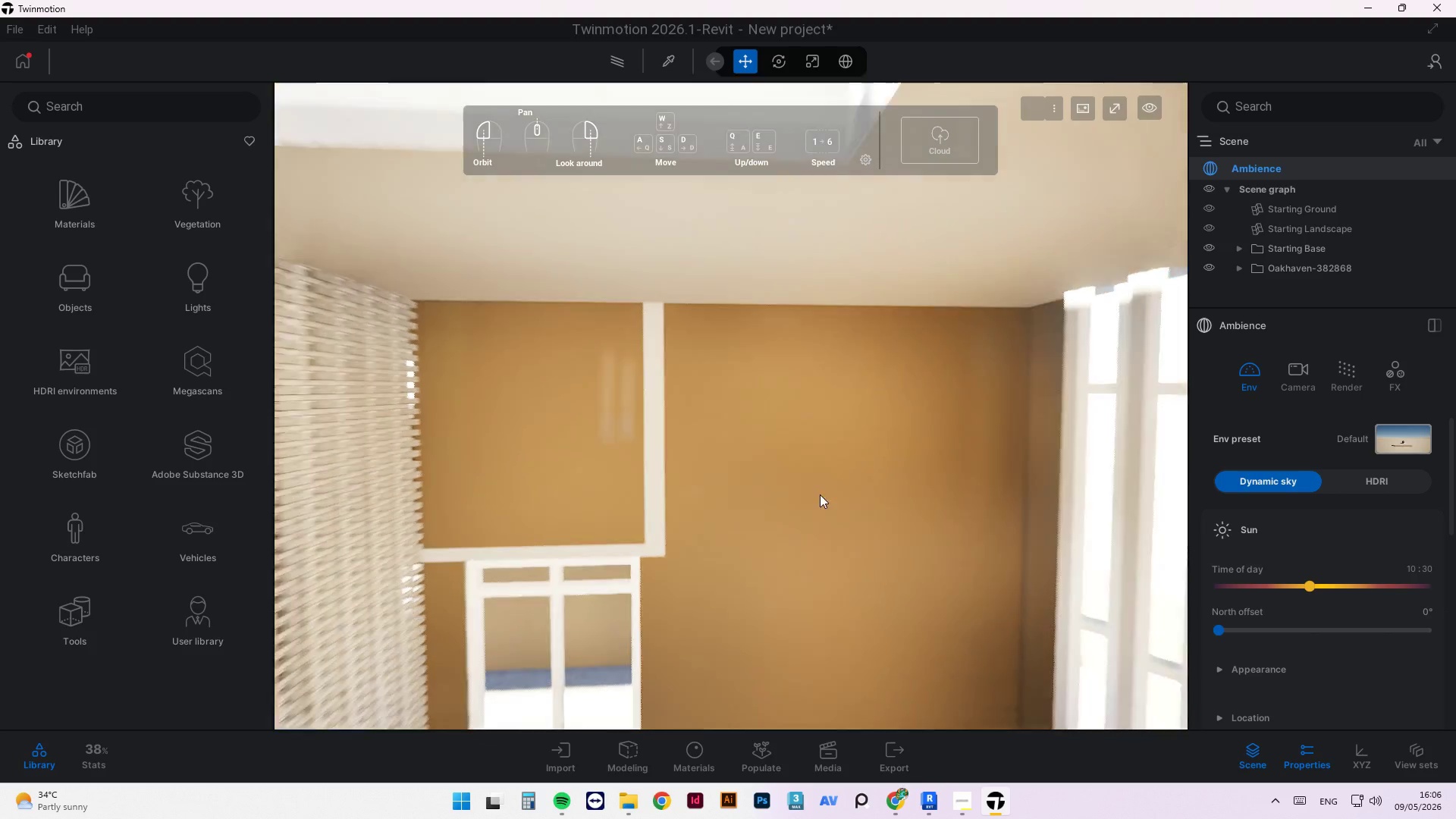 
hold_key(key=ShiftLeft, duration=1.86)
 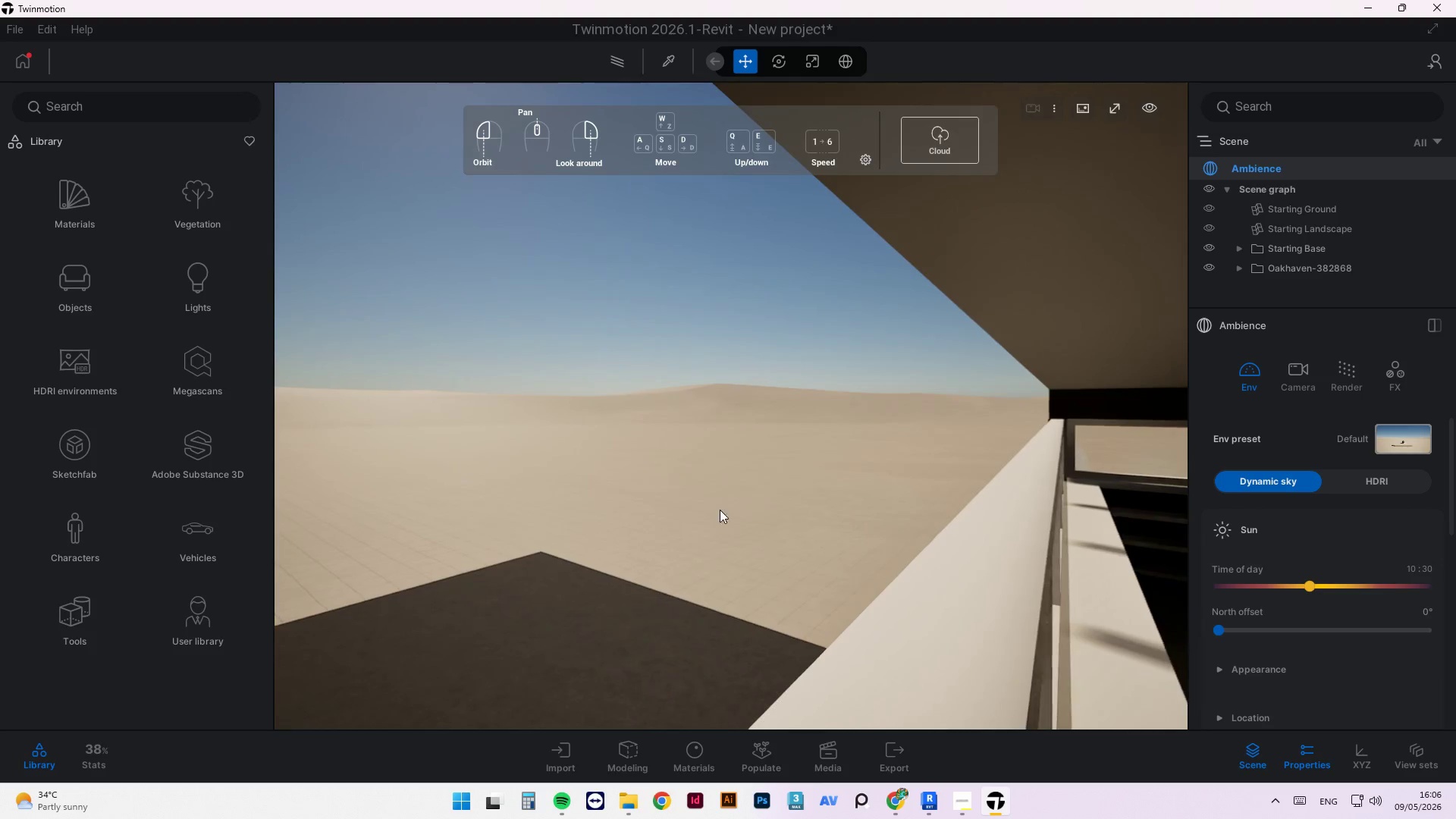 
scroll: coordinate [880, 548], scroll_direction: down, amount: 8.0
 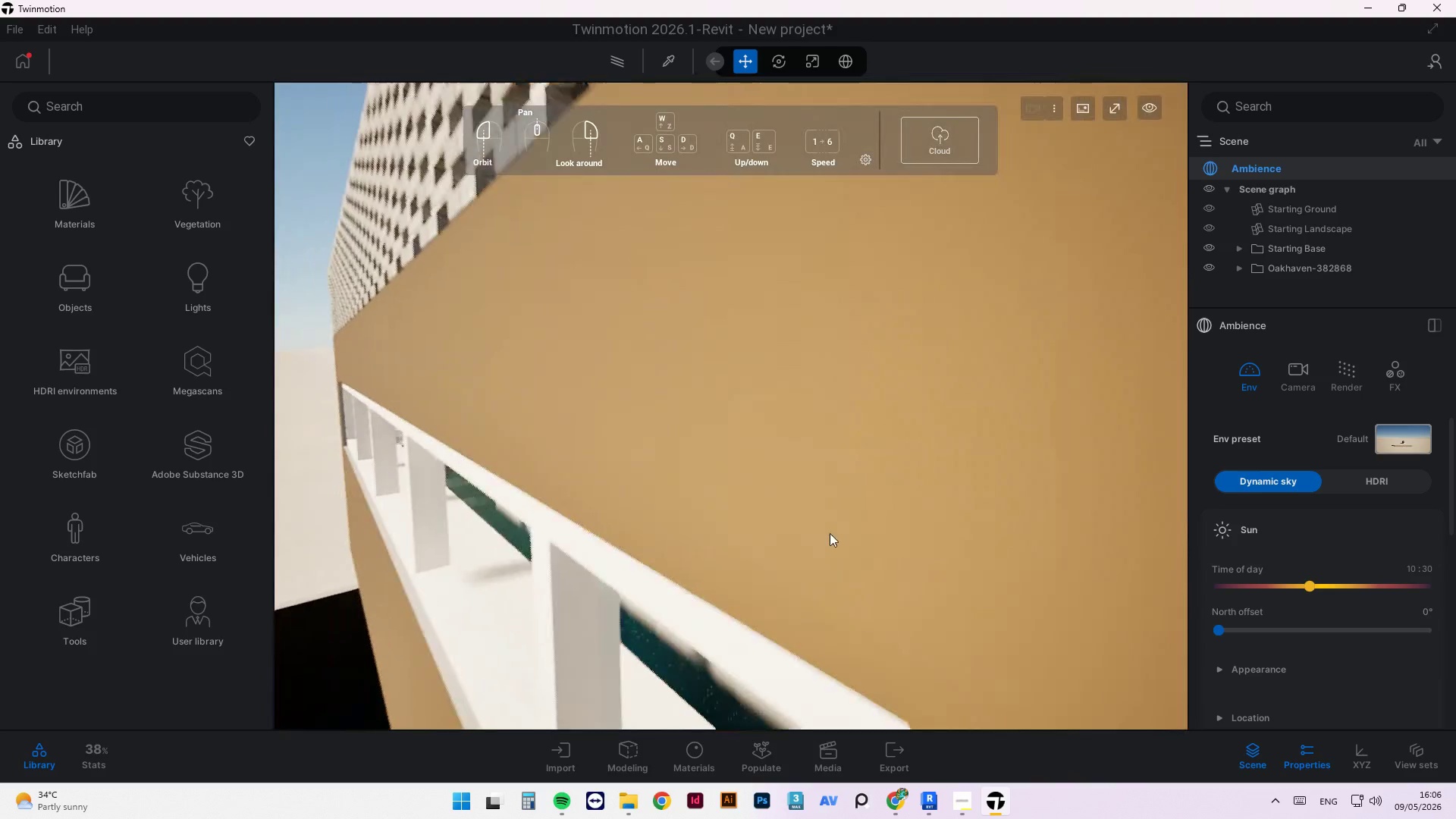 
hold_key(key=ShiftLeft, duration=2.94)
 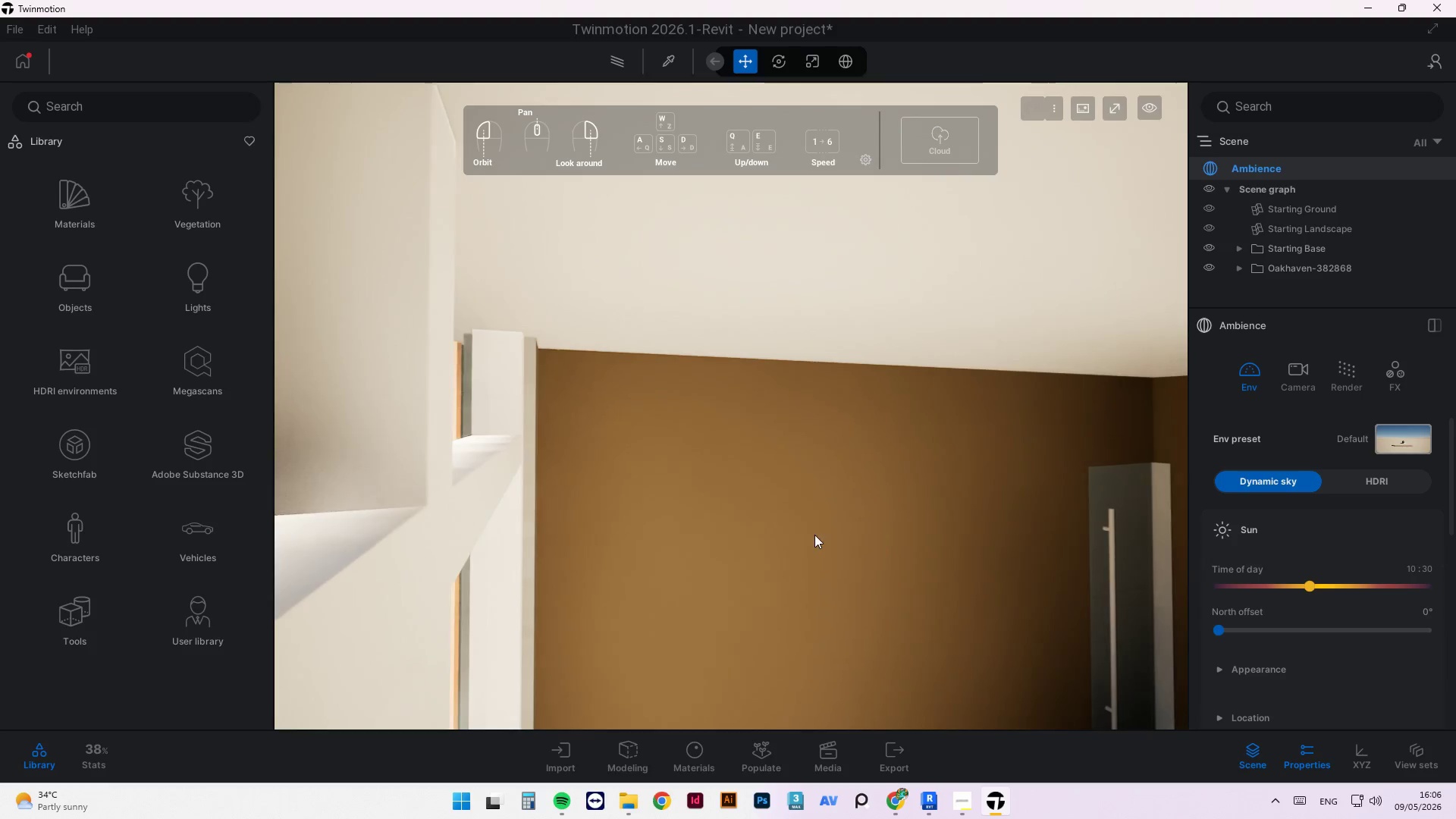 
scroll: coordinate [739, 534], scroll_direction: down, amount: 10.0
 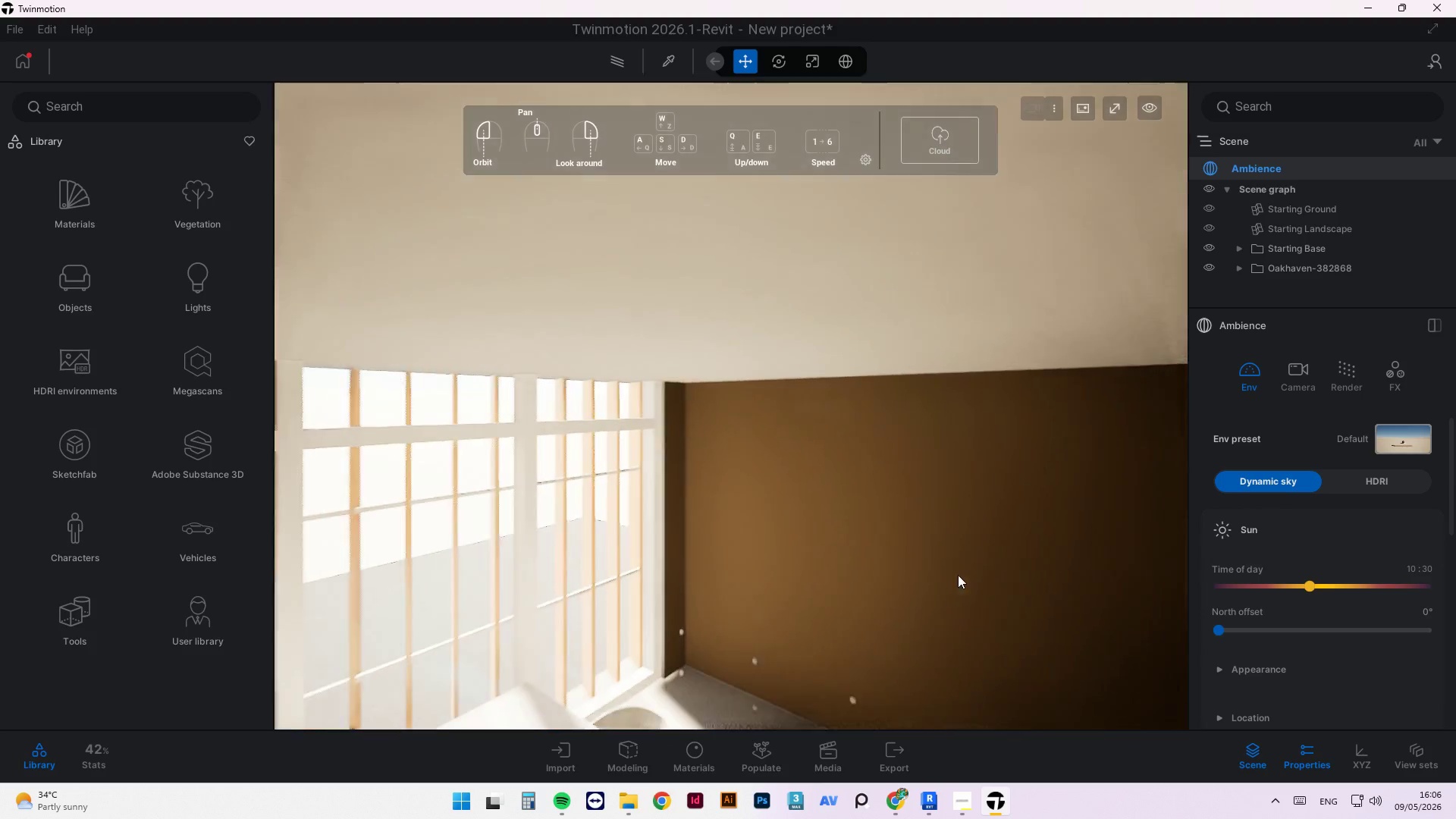 
hold_key(key=ShiftLeft, duration=0.72)
 